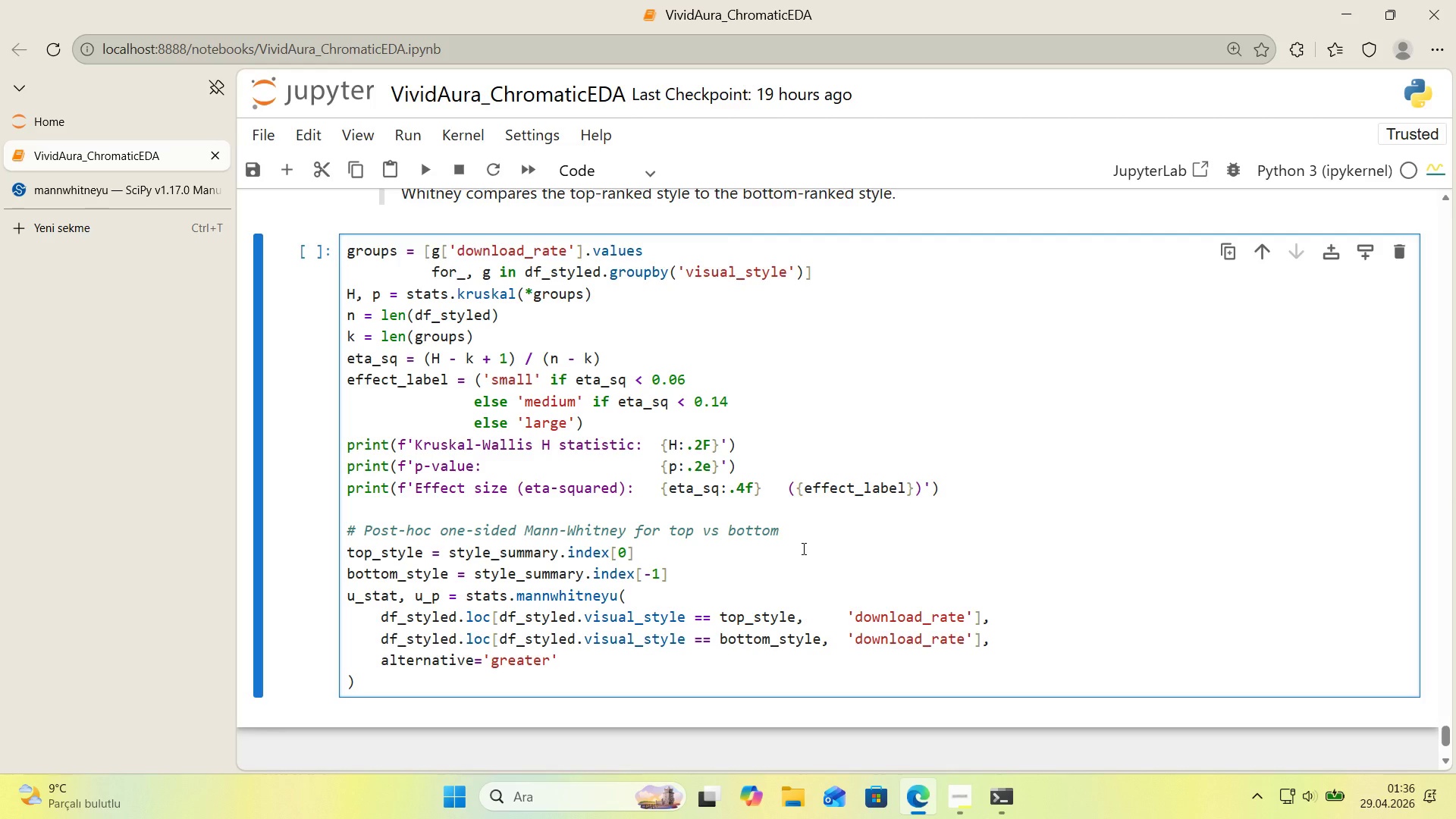 
key(Enter)
 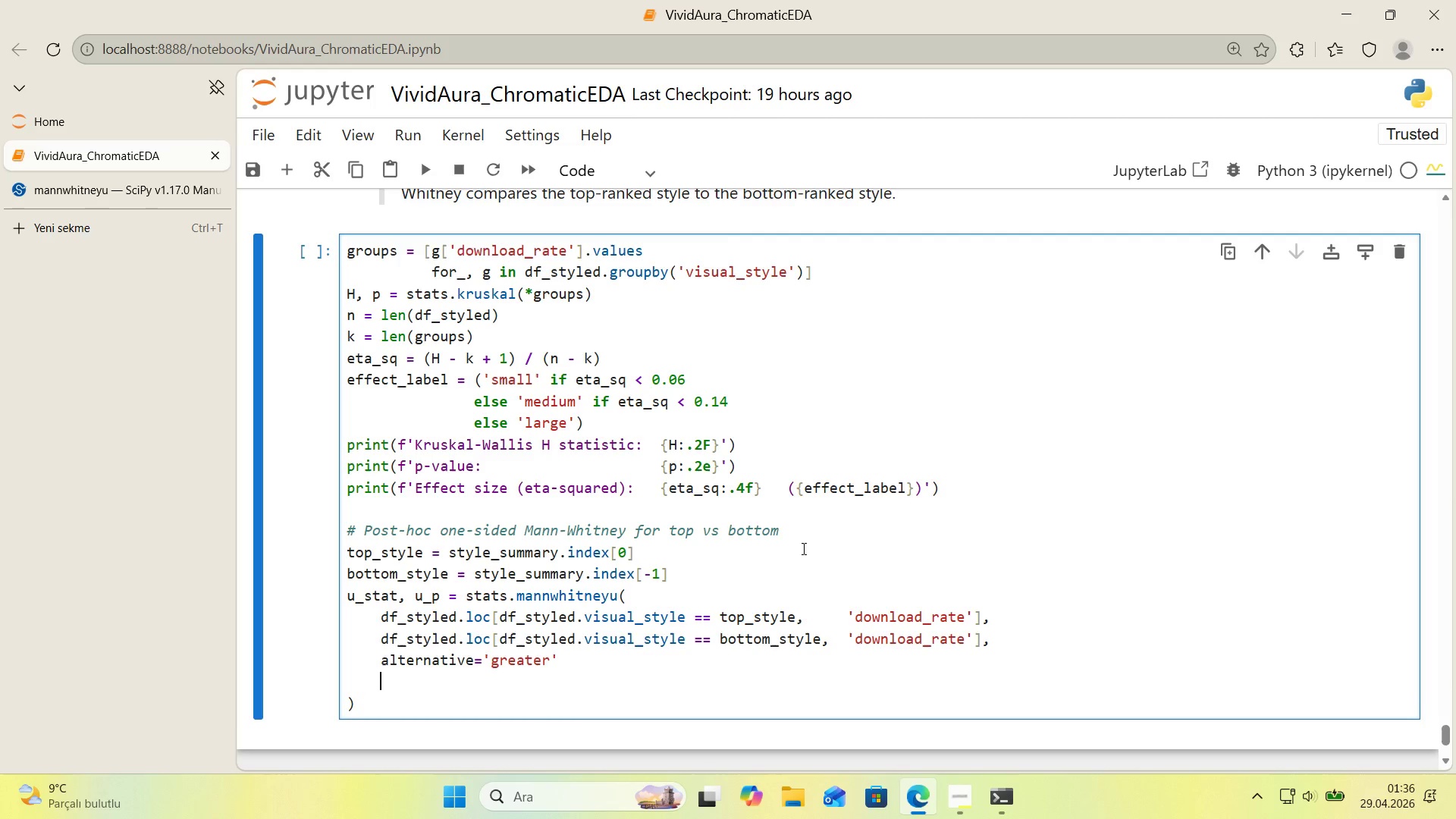 
key(Backspace)
type(pr'nt*()
 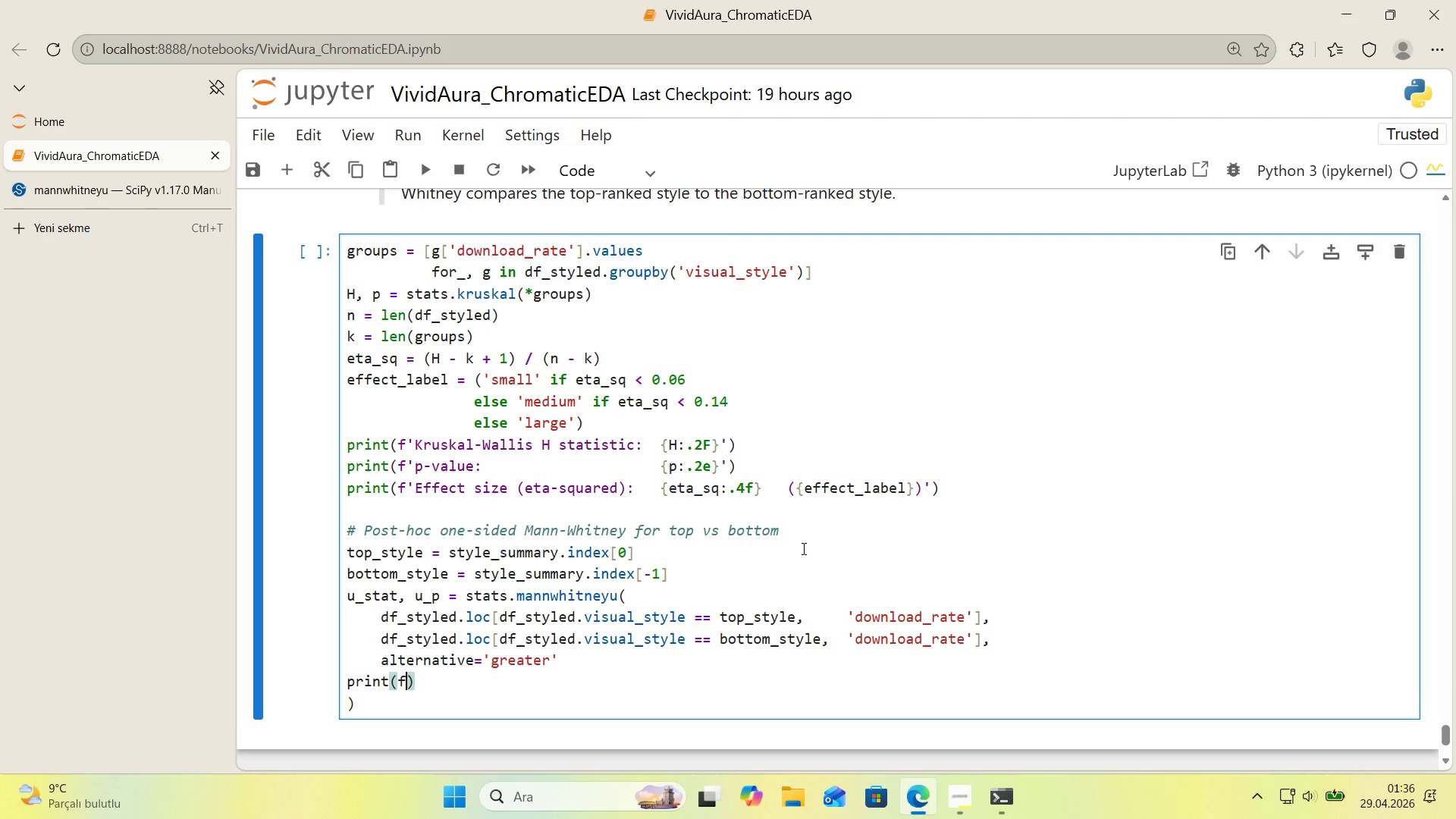 
 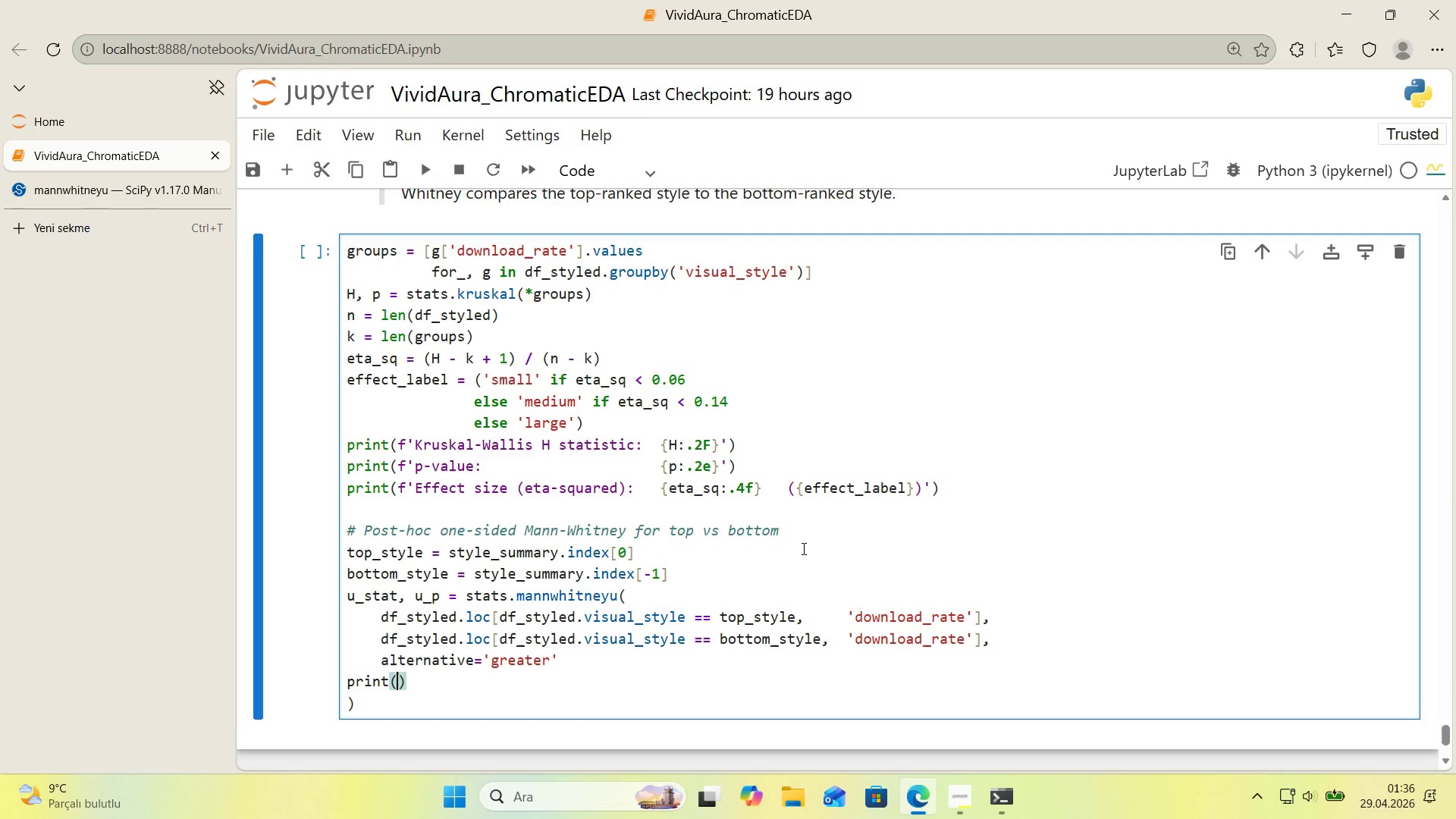 
key(ArrowLeft)
 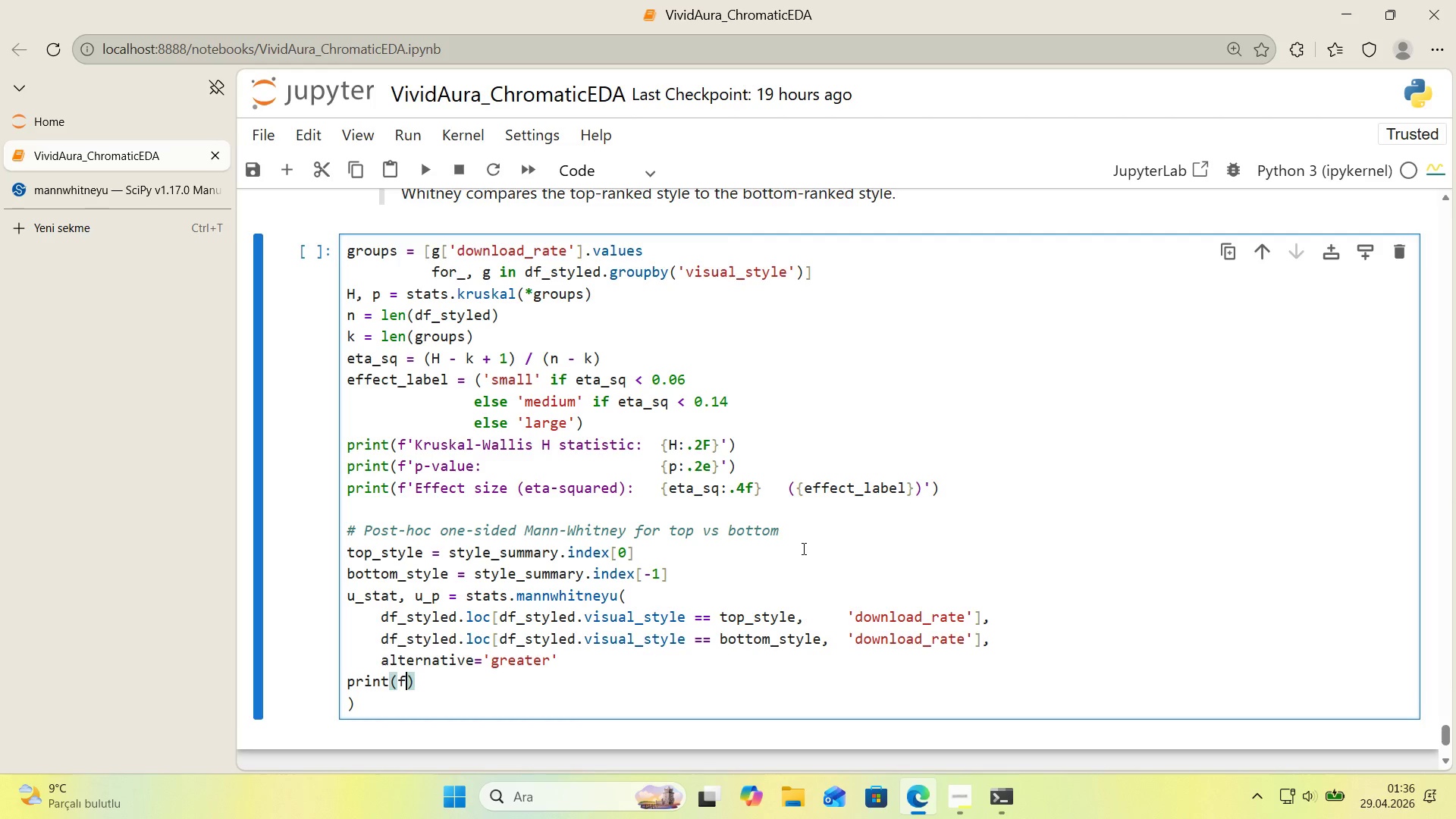 
type(f@@)
 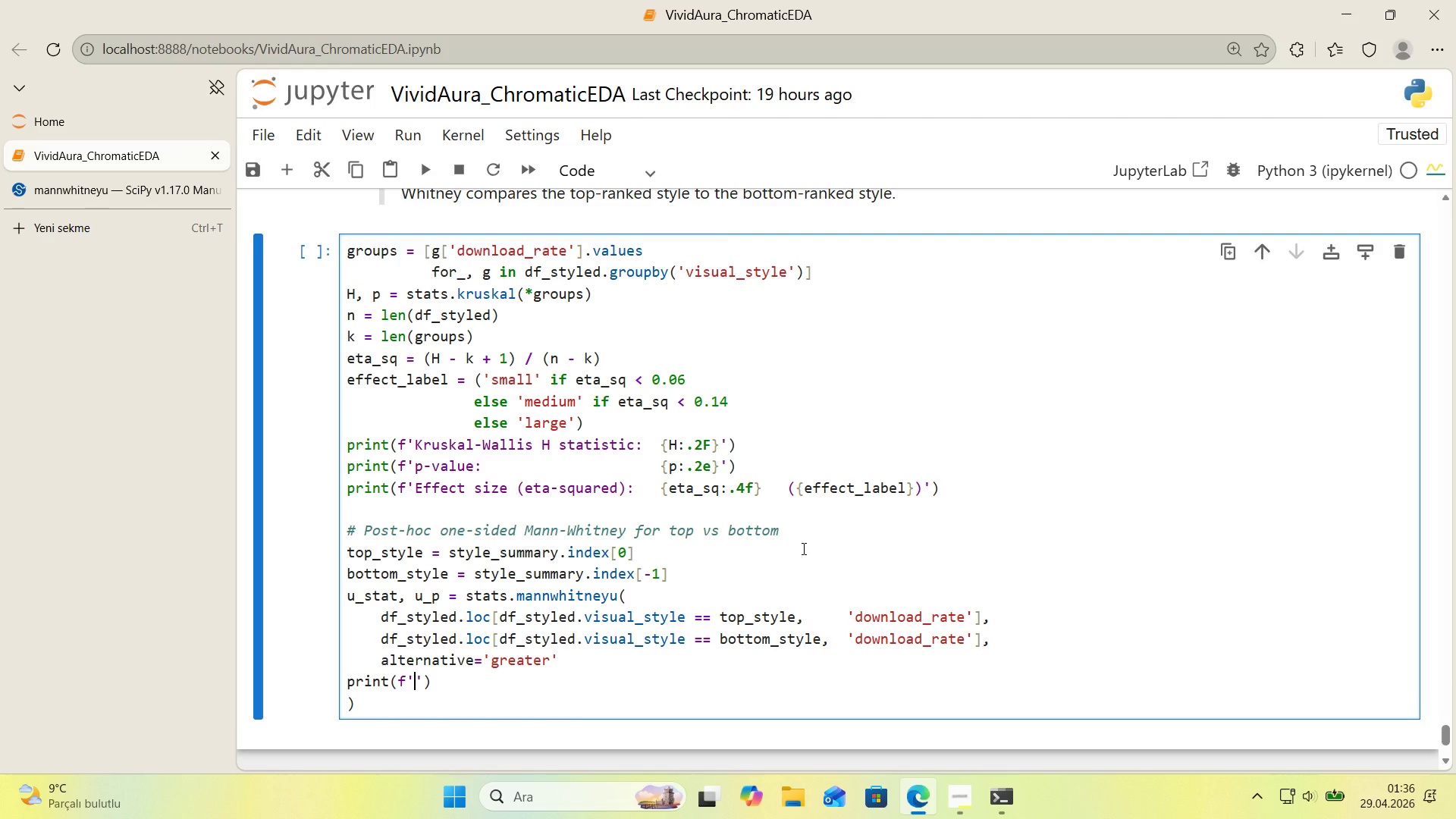 
 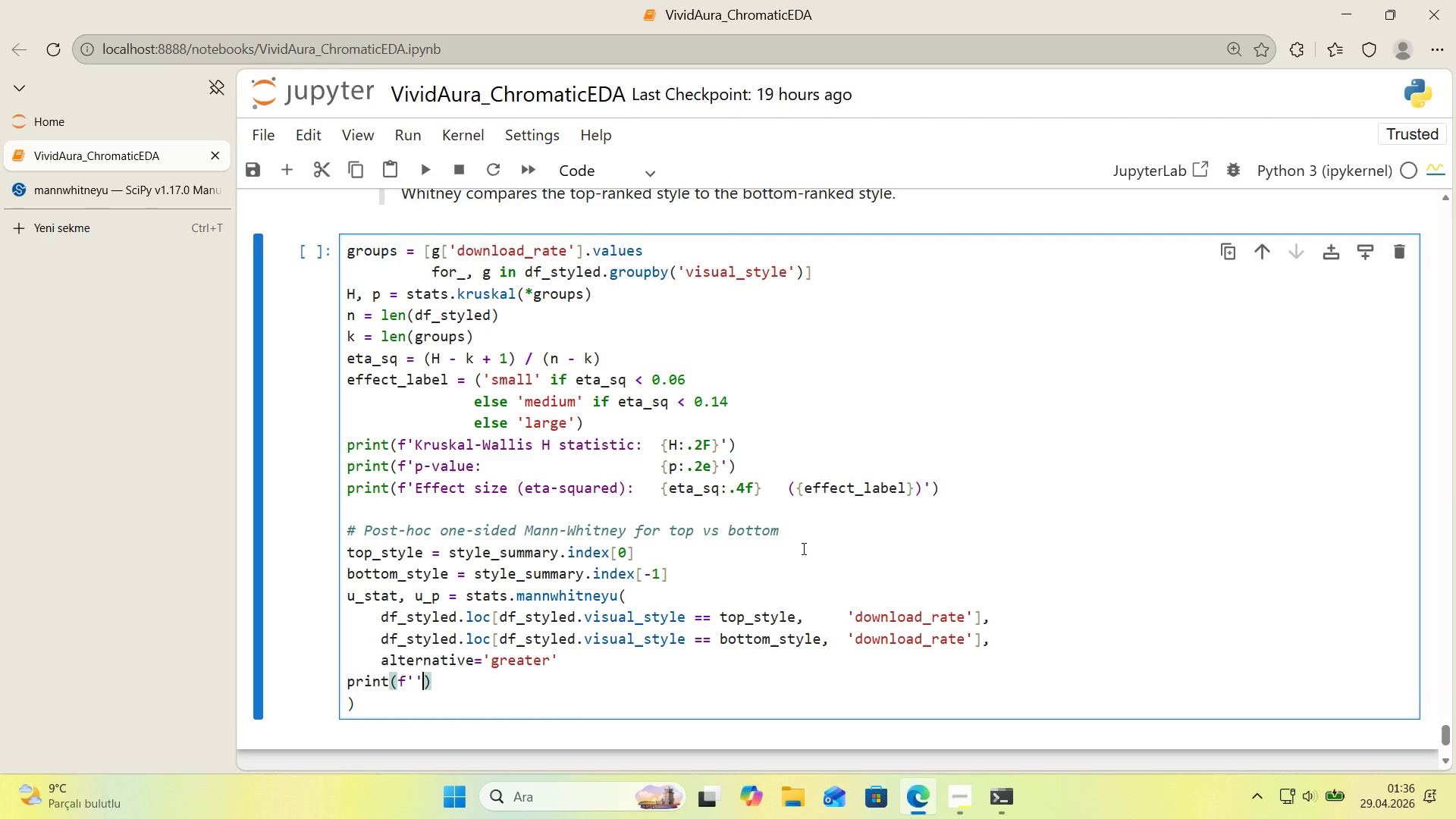 
key(ArrowLeft)
 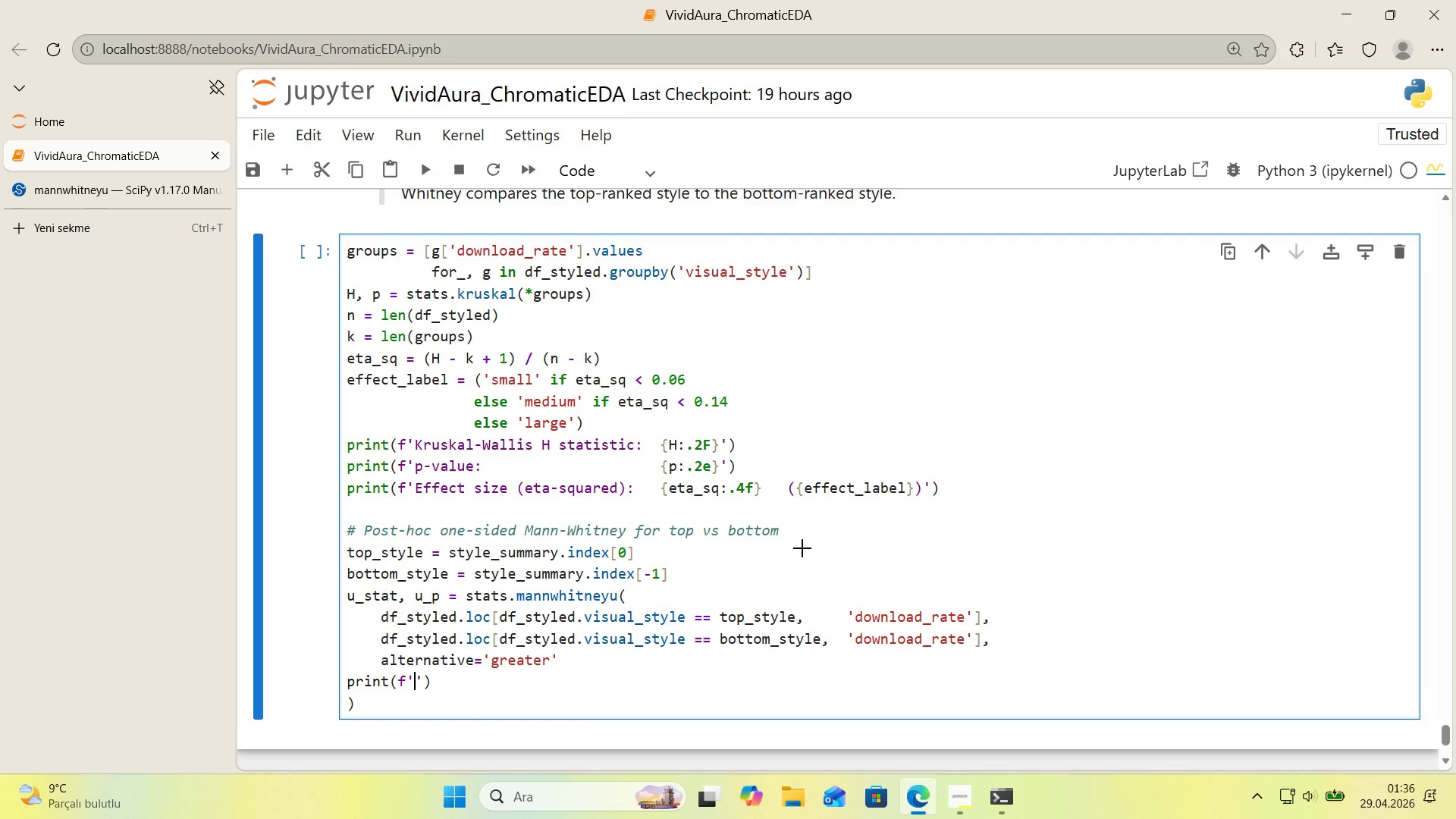 
key(Alt+Control+IntlYen)
 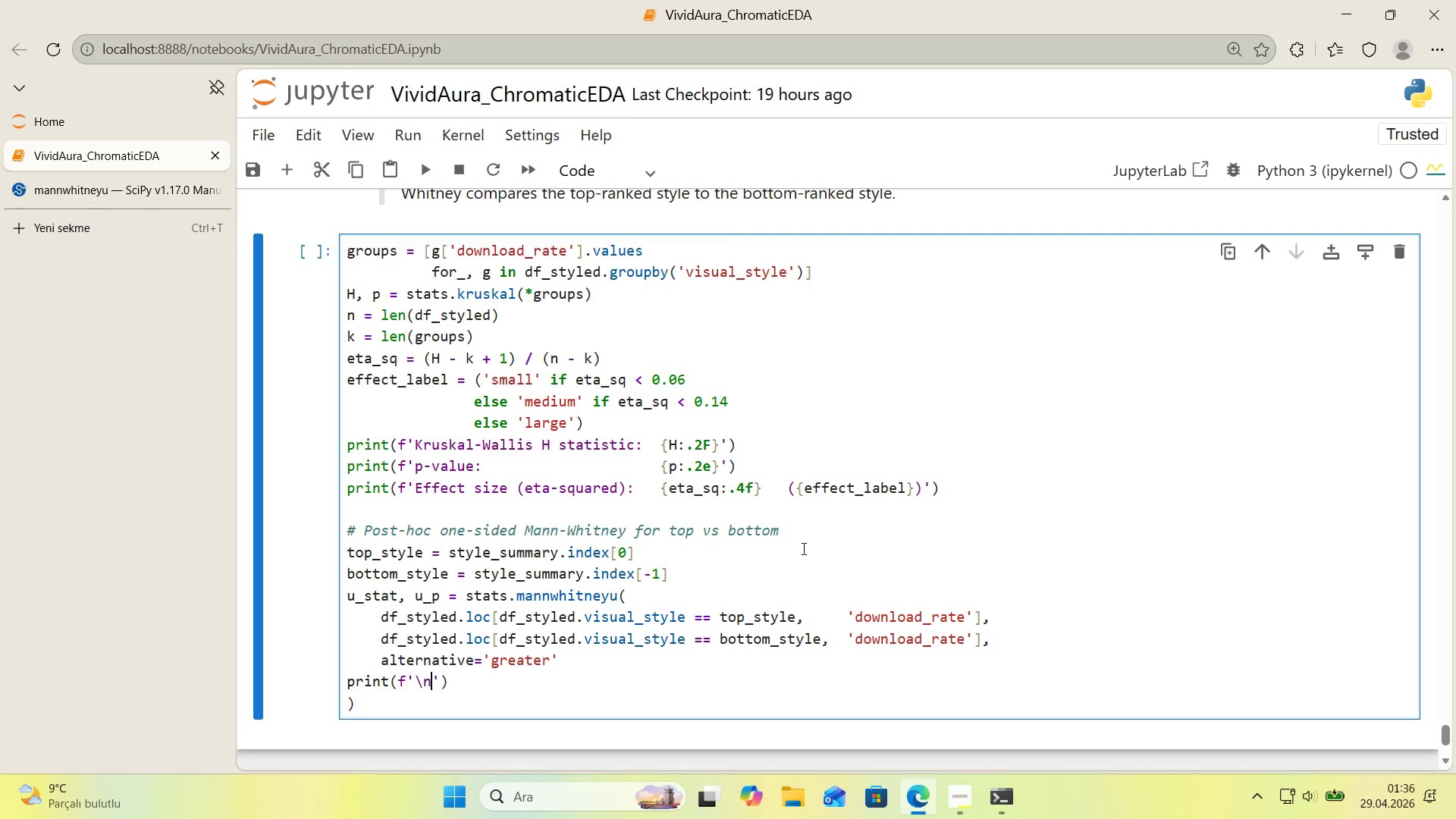 
type(nPost-hic)
key(Backspace)
key(Backspace)
type(oc *()
 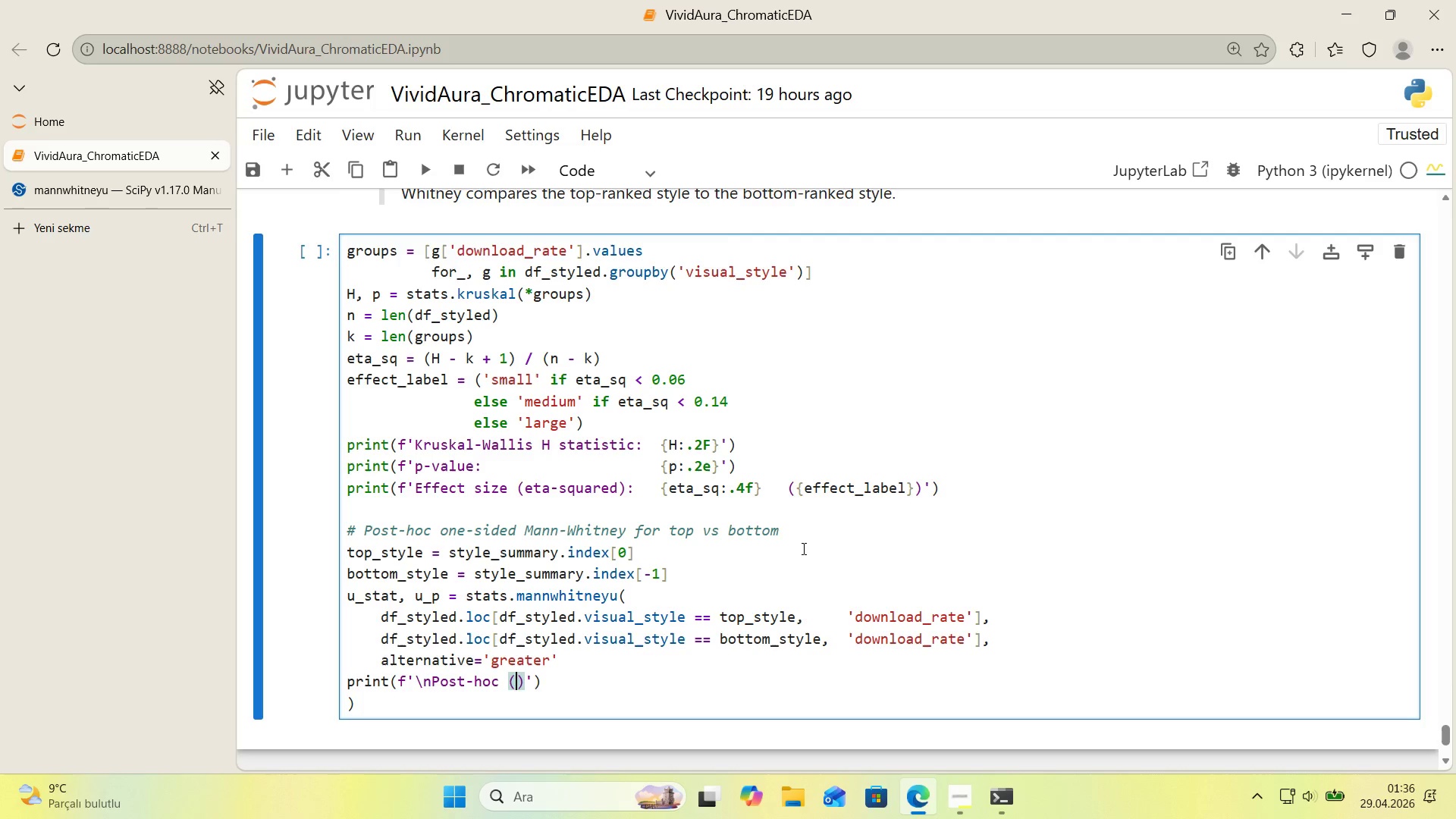 
 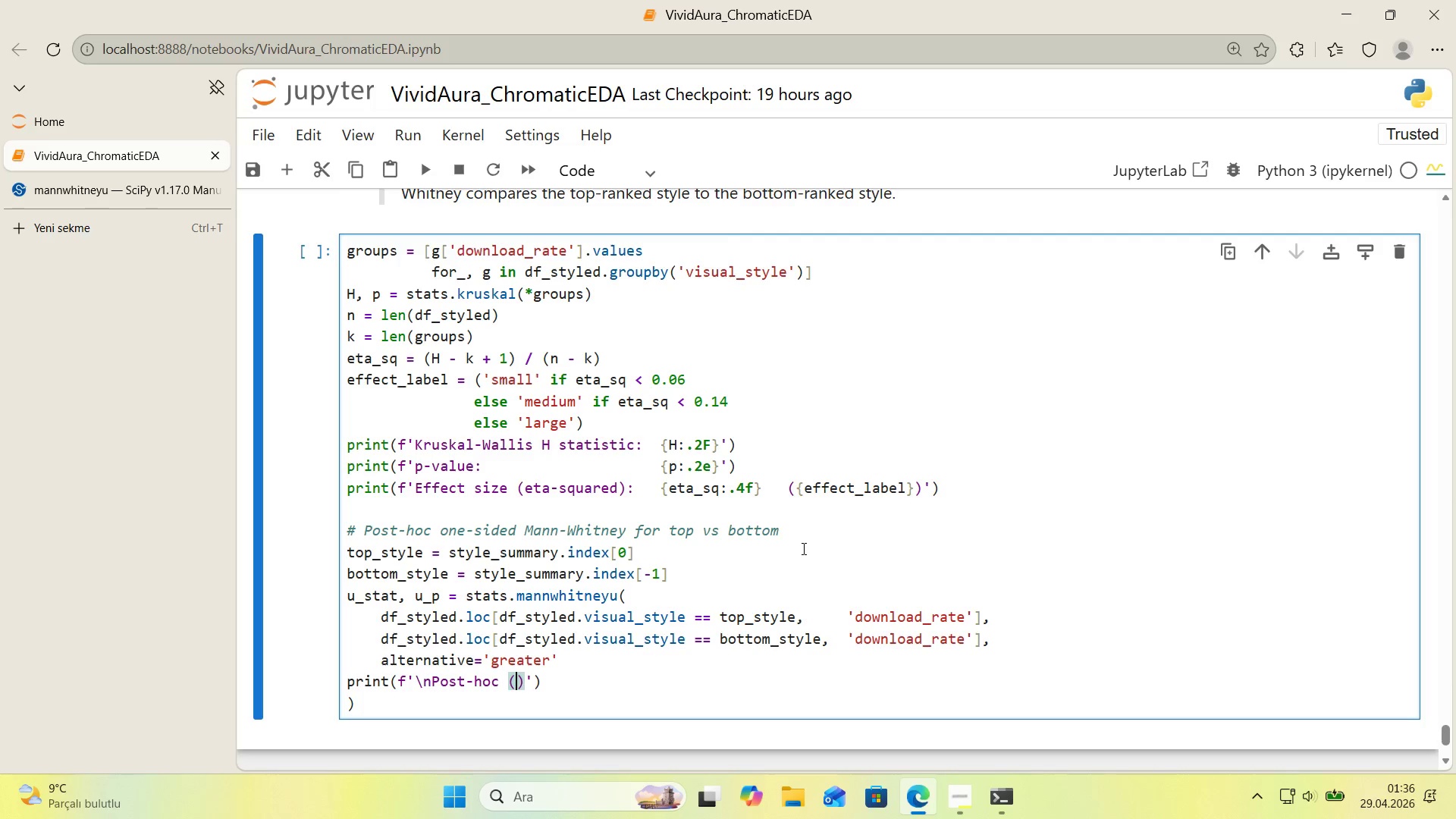 
key(ArrowLeft)
 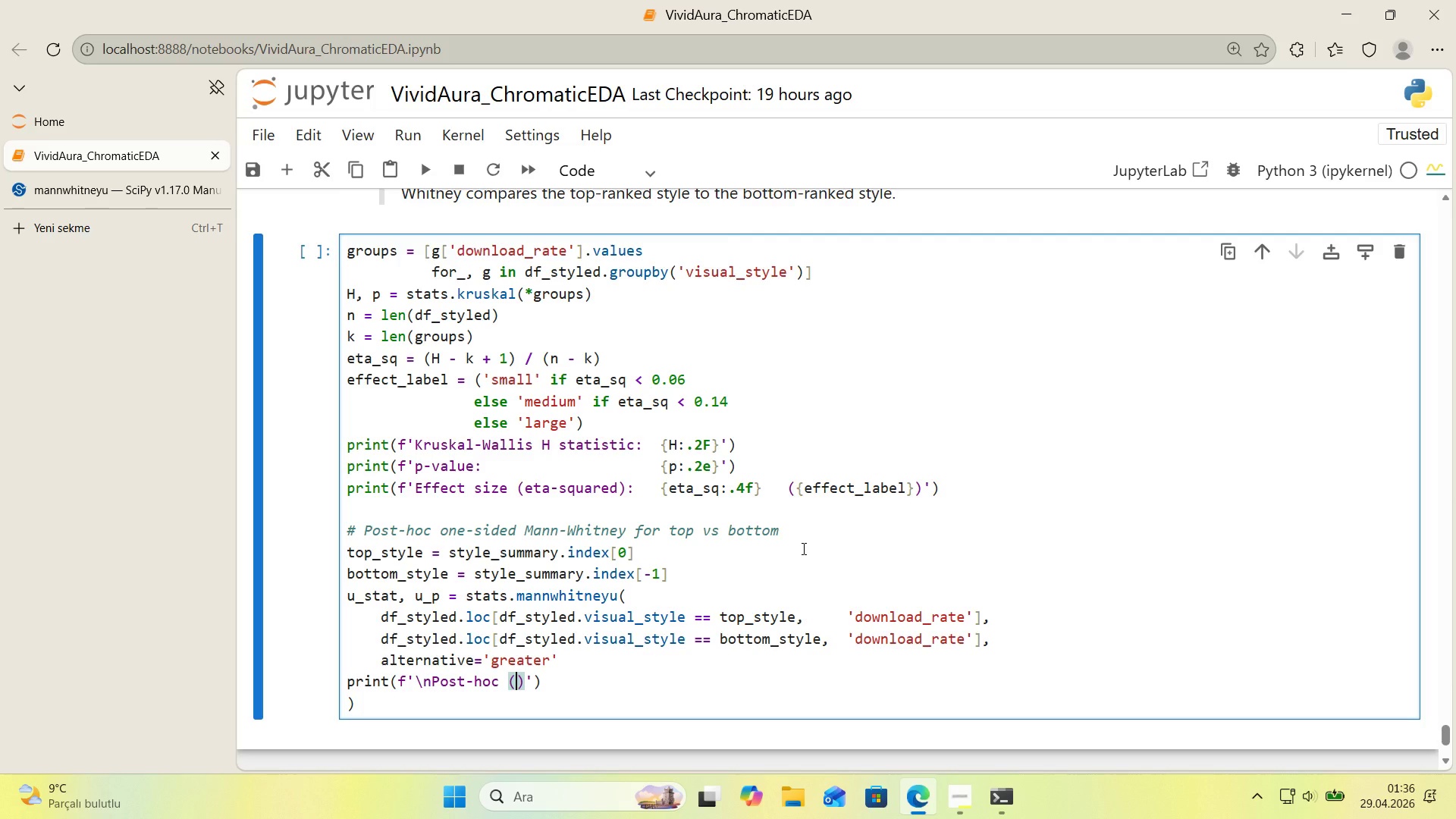 
type(Mann-Wh'tney, one ')
key(Backspace)
type(s'ded)
 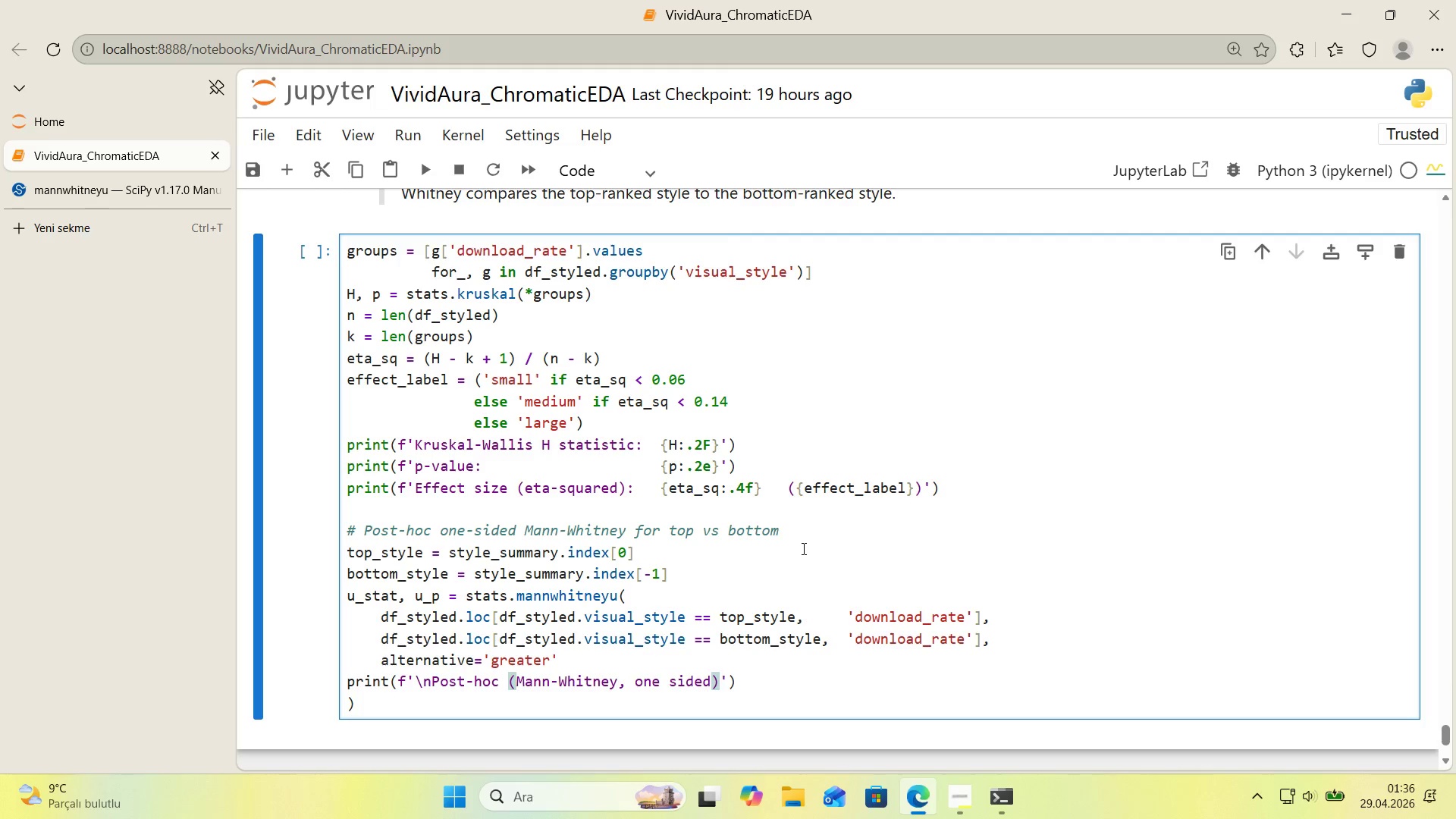 
key(ArrowLeft)
 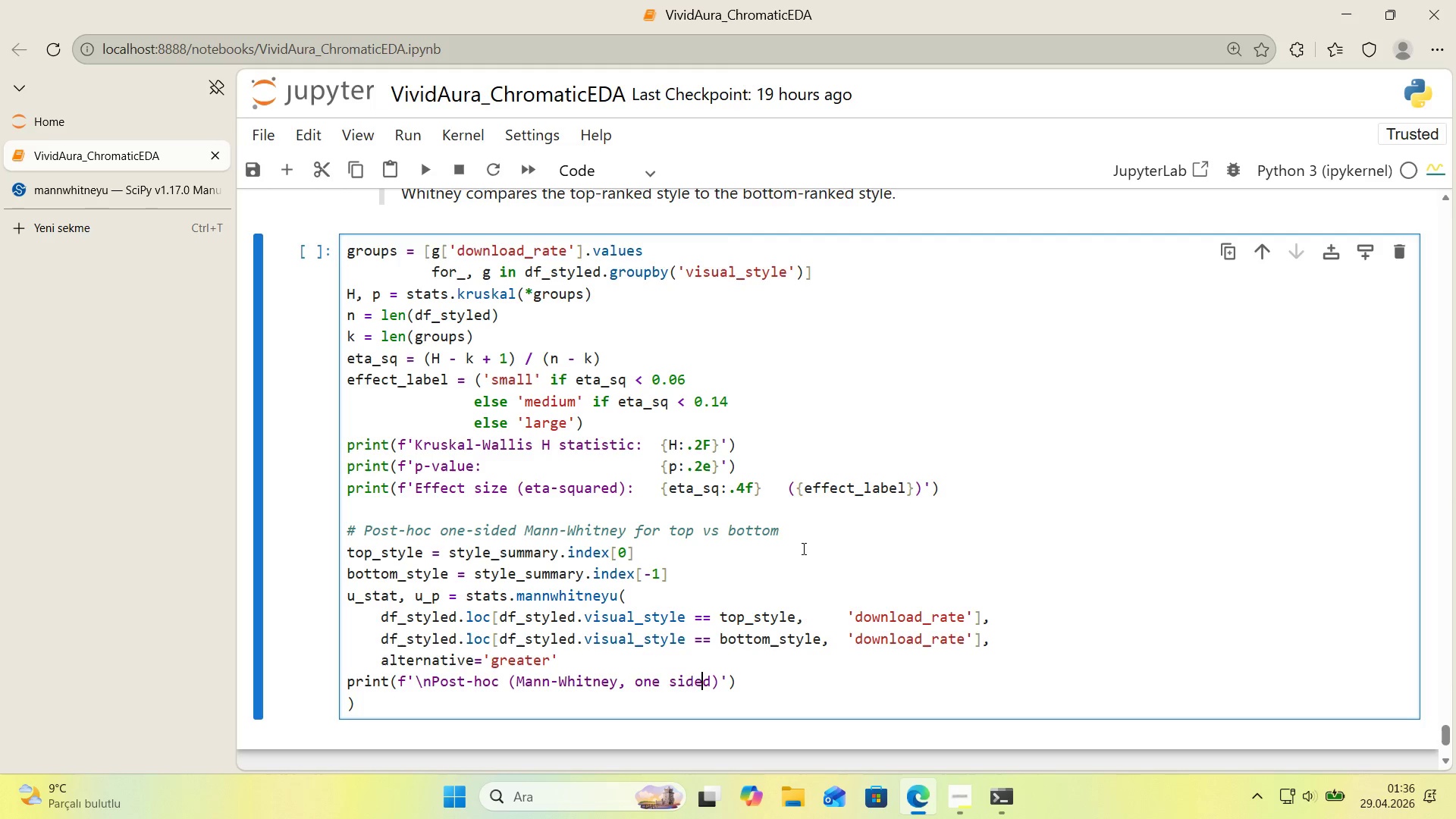 
key(ArrowLeft)
 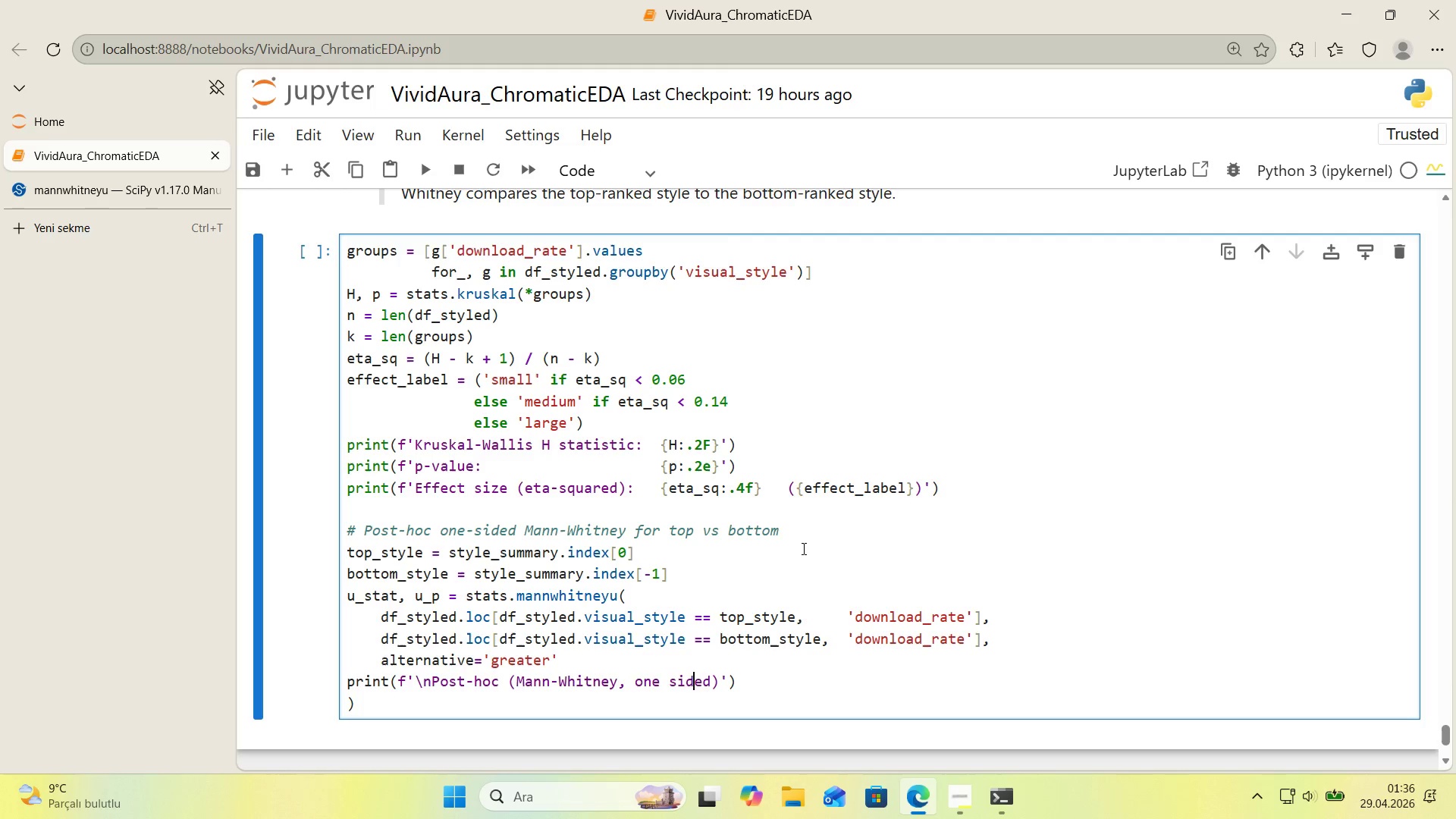 
key(ArrowLeft)
 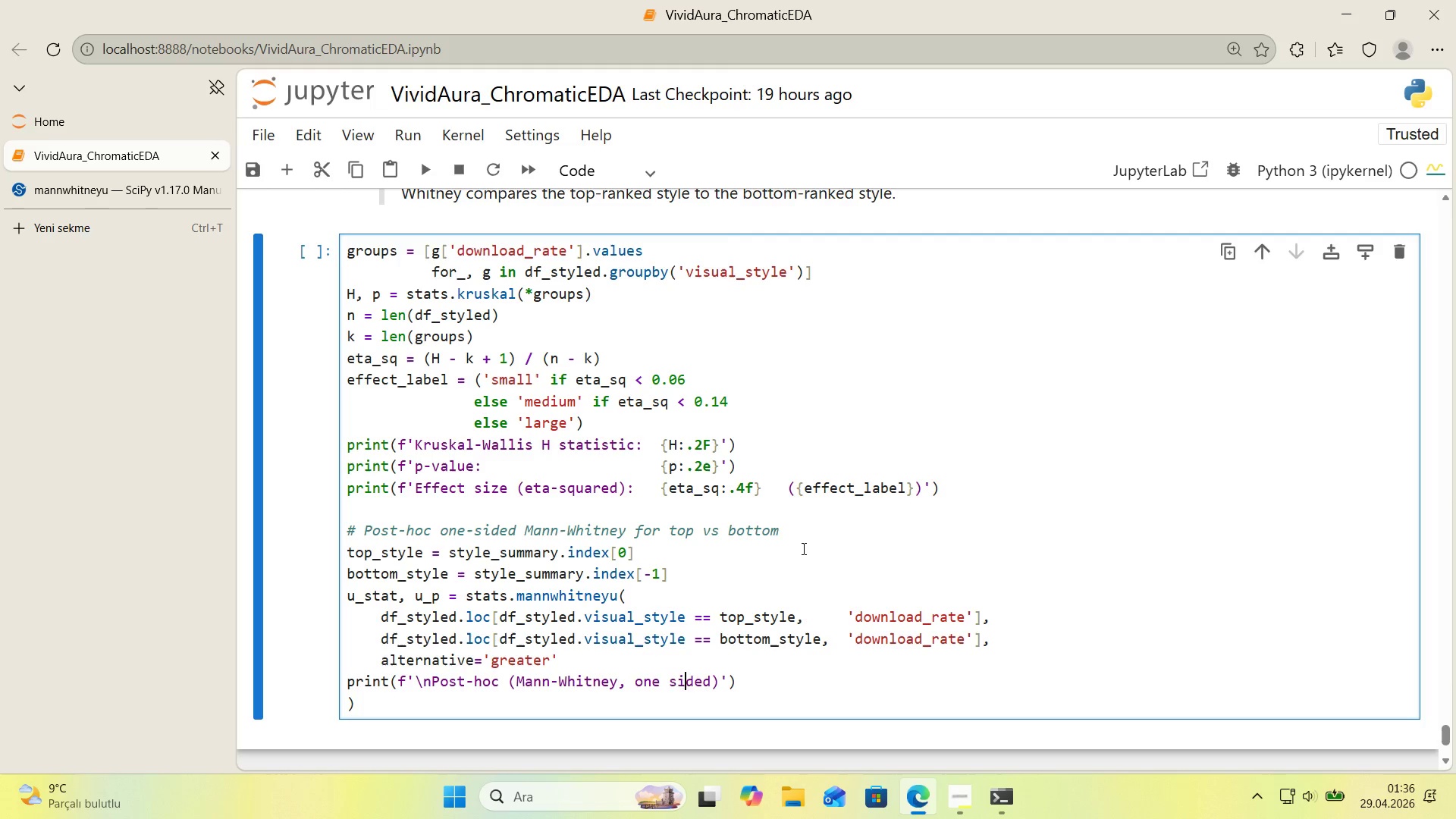 
key(ArrowLeft)
 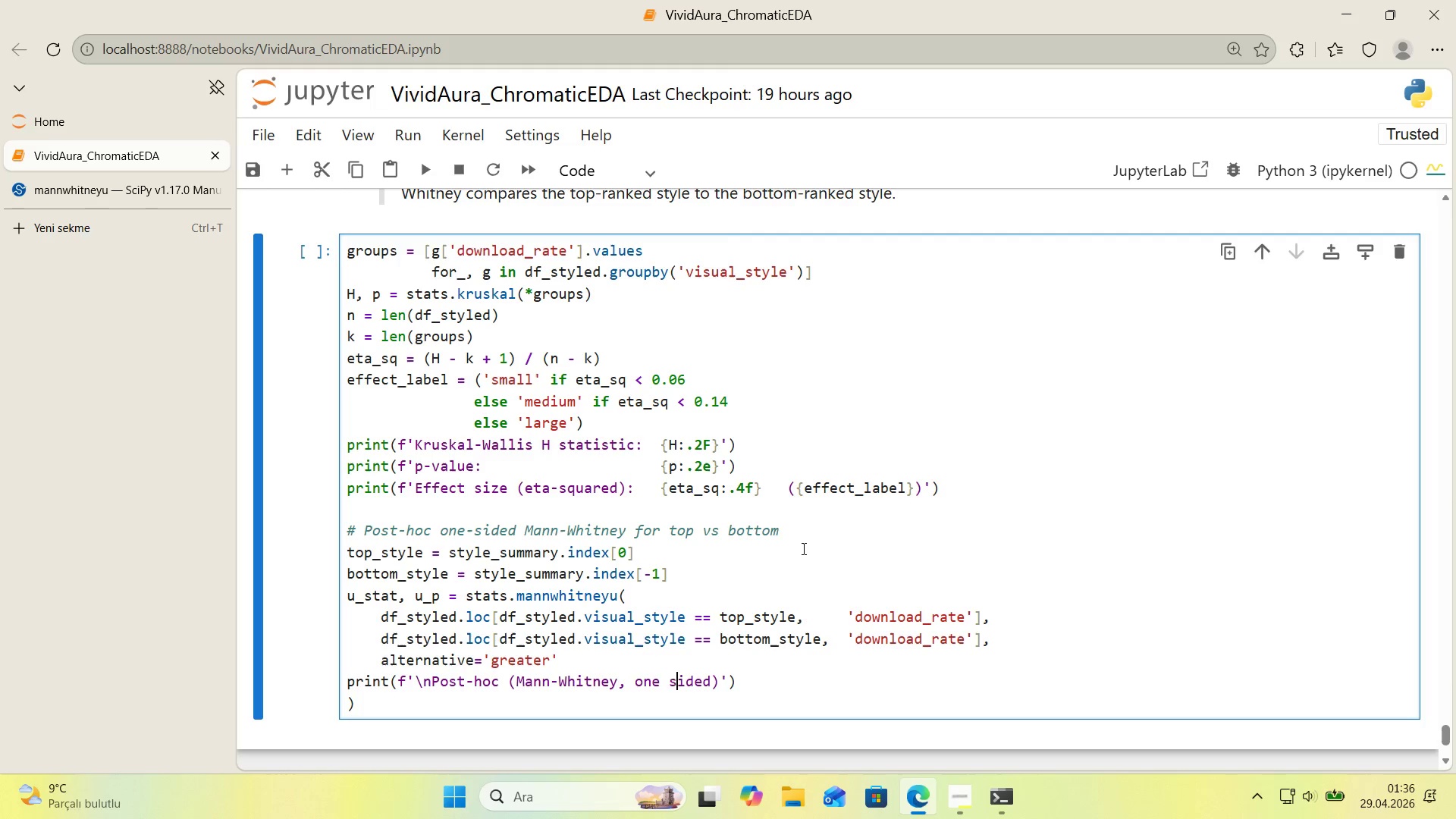 
key(ArrowLeft)
 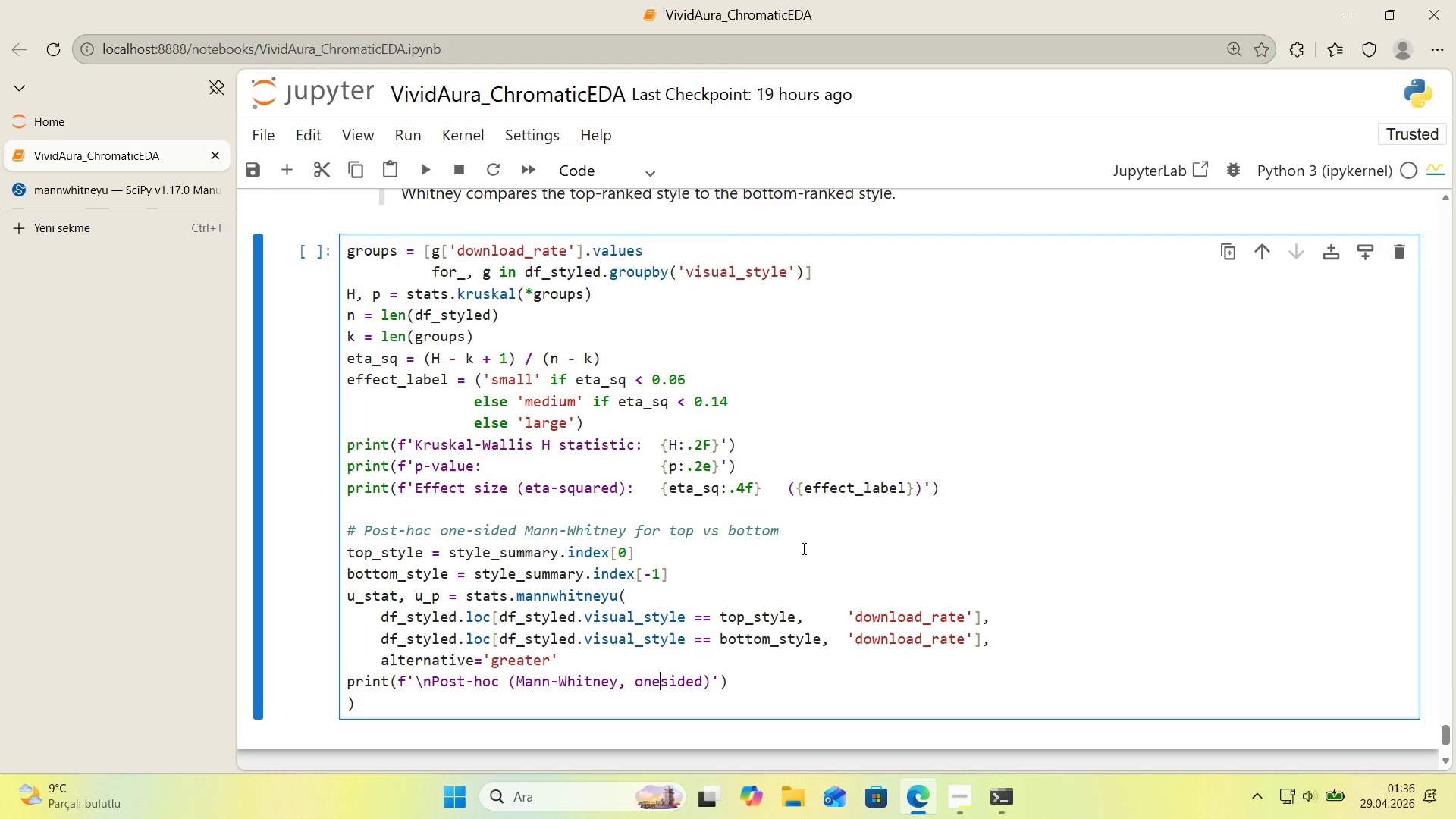 
key(Backspace)
 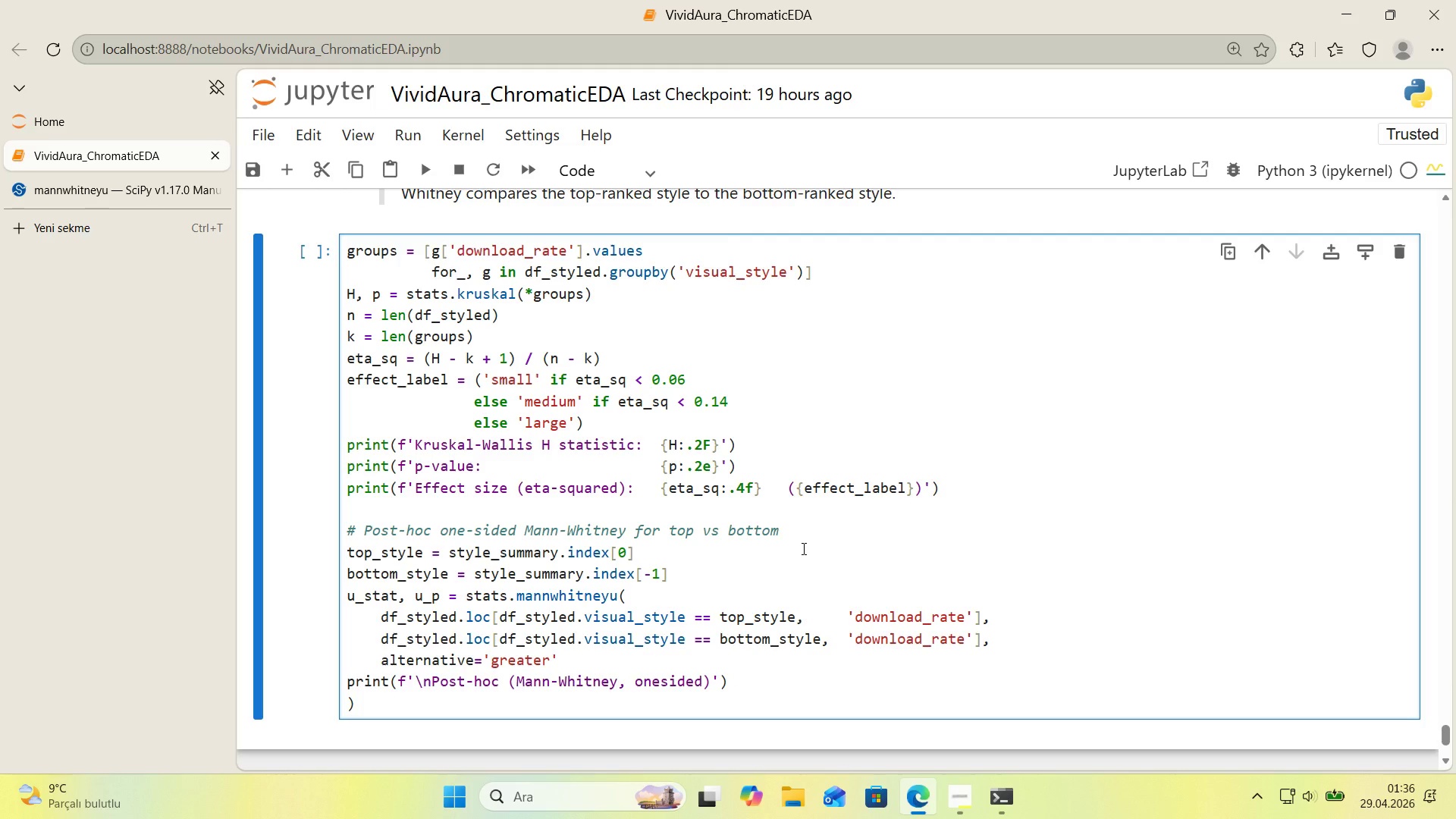 
key(NumpadSubtract)
 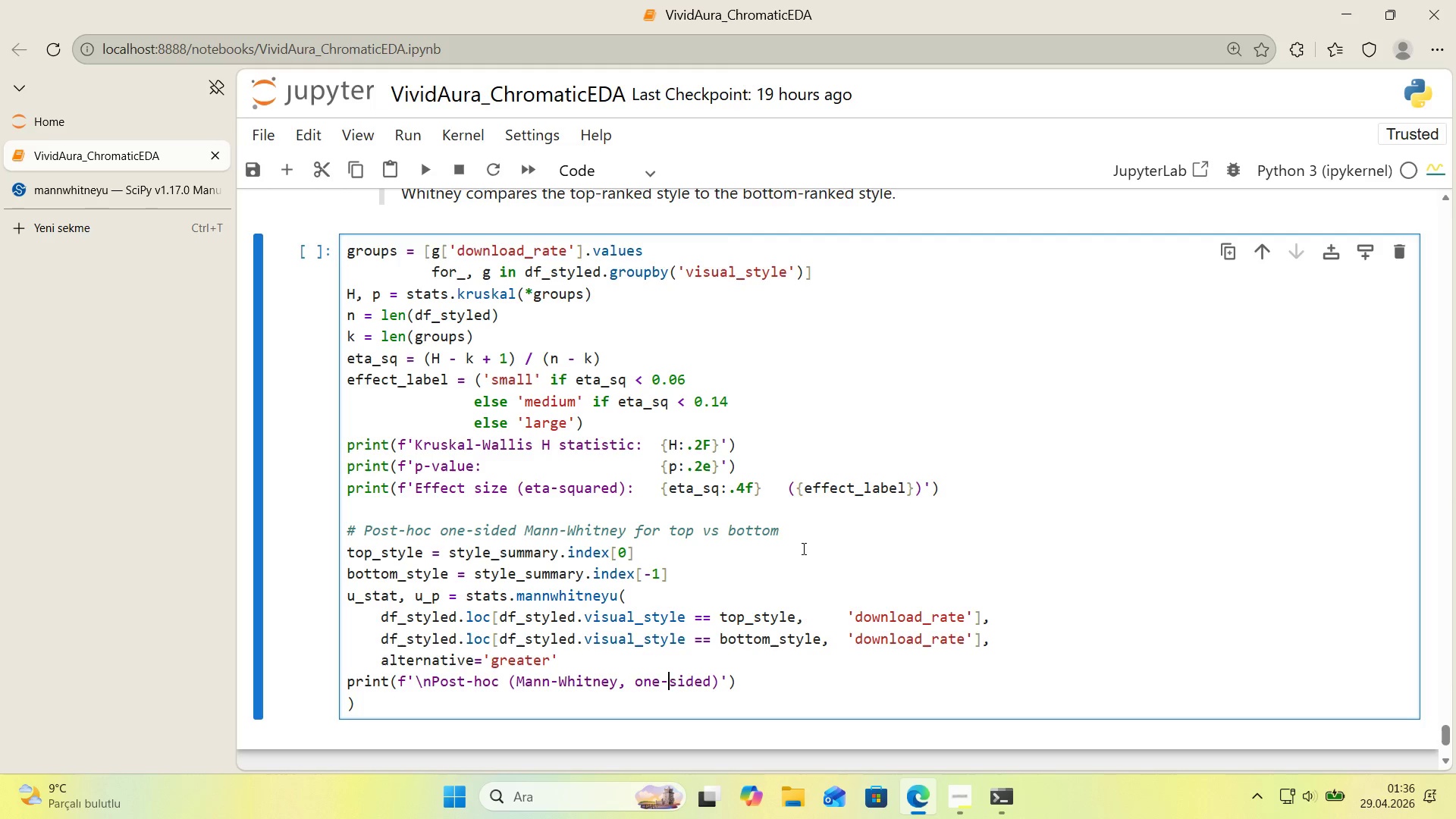 
key(ArrowRight)
 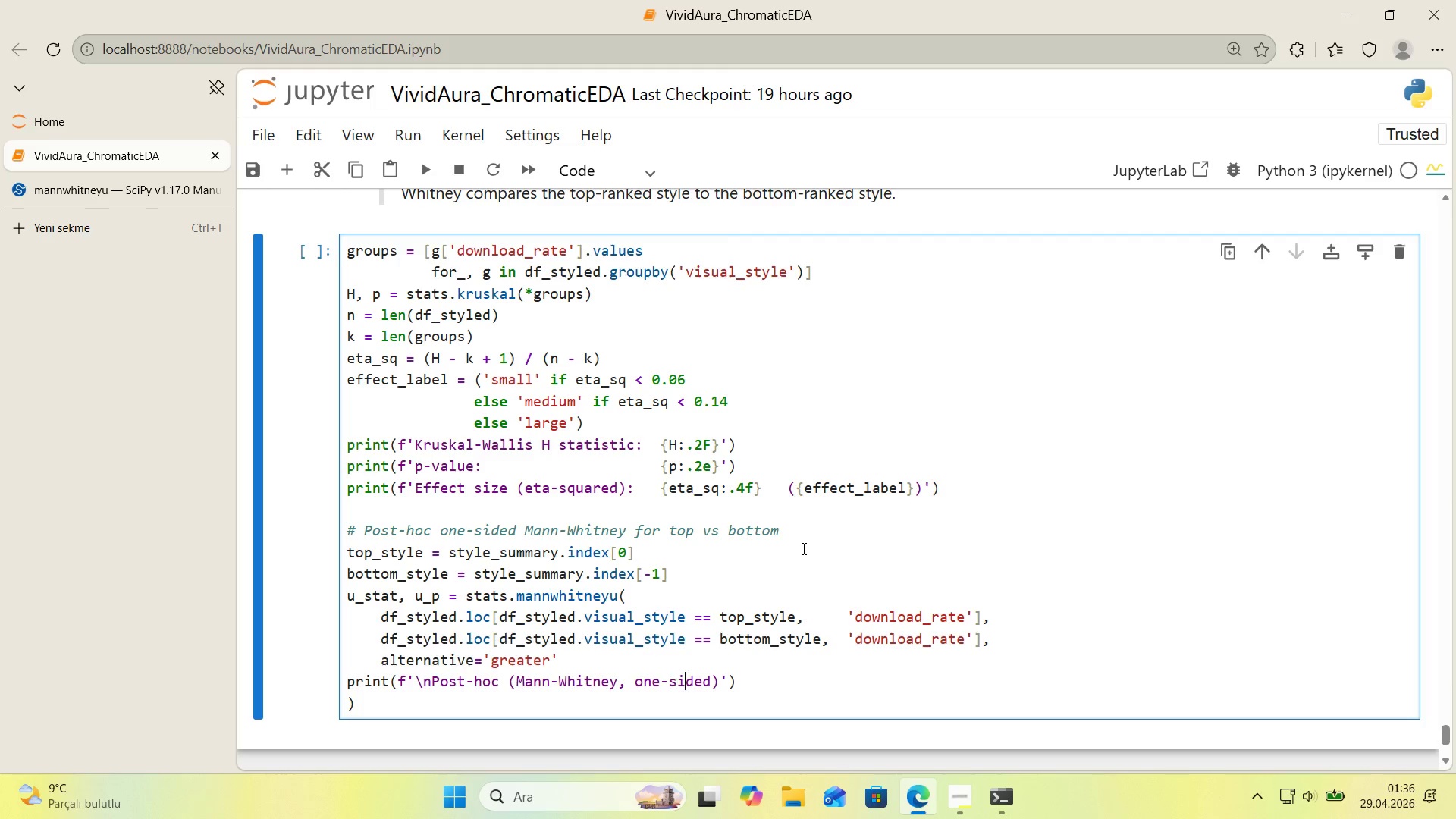 
key(ArrowRight)
 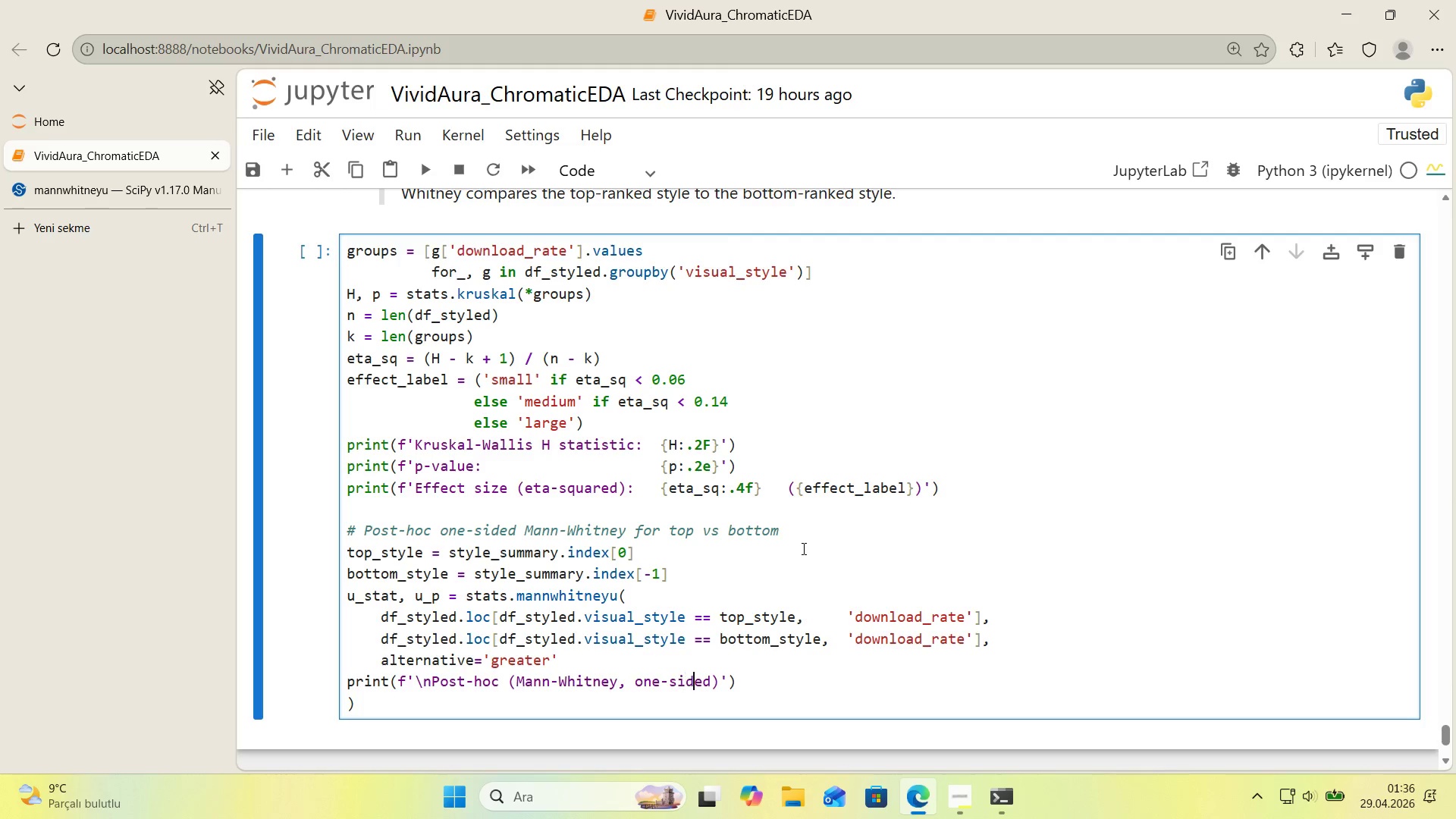 
key(ArrowRight)
 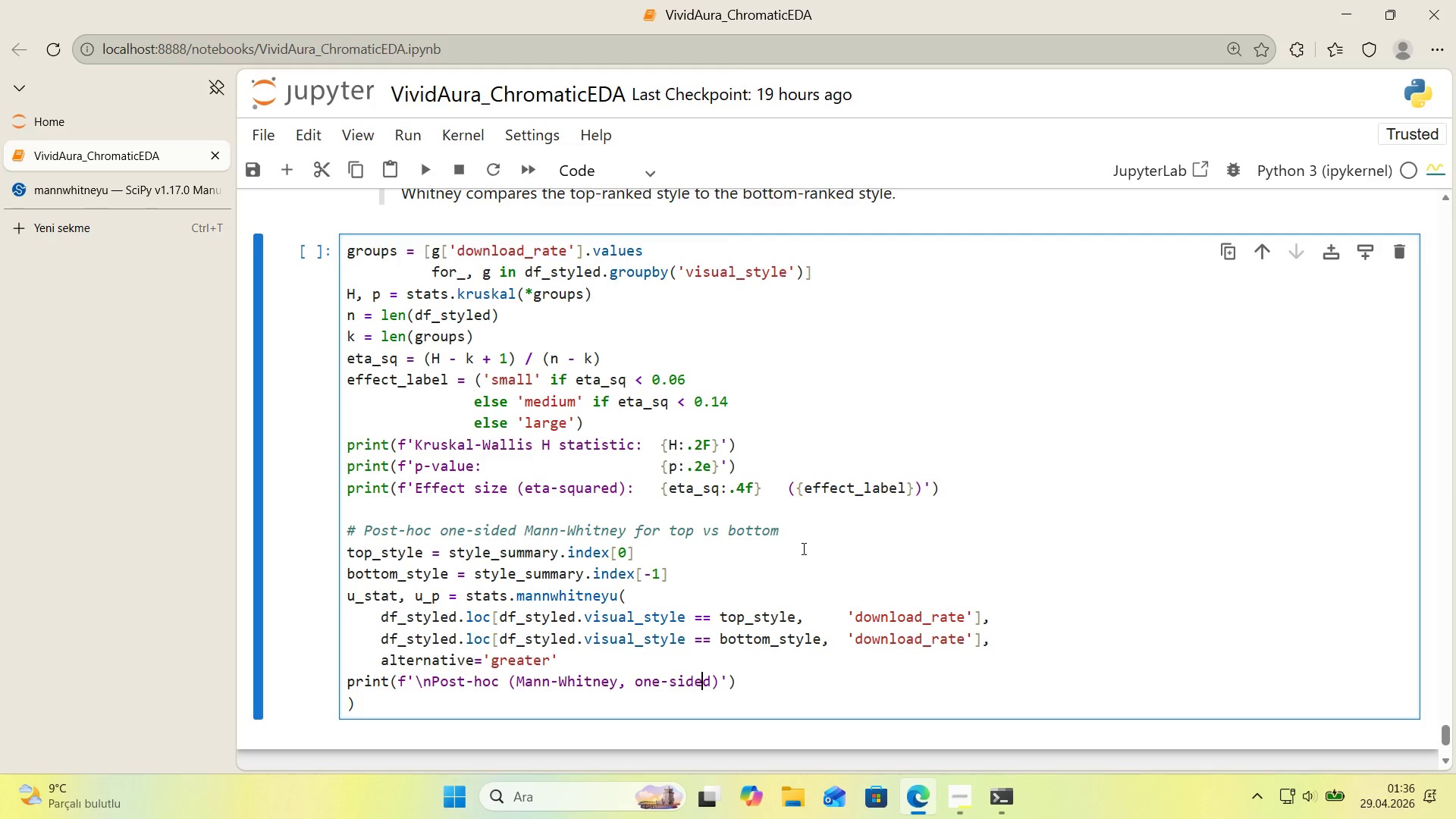 
key(ArrowRight)
 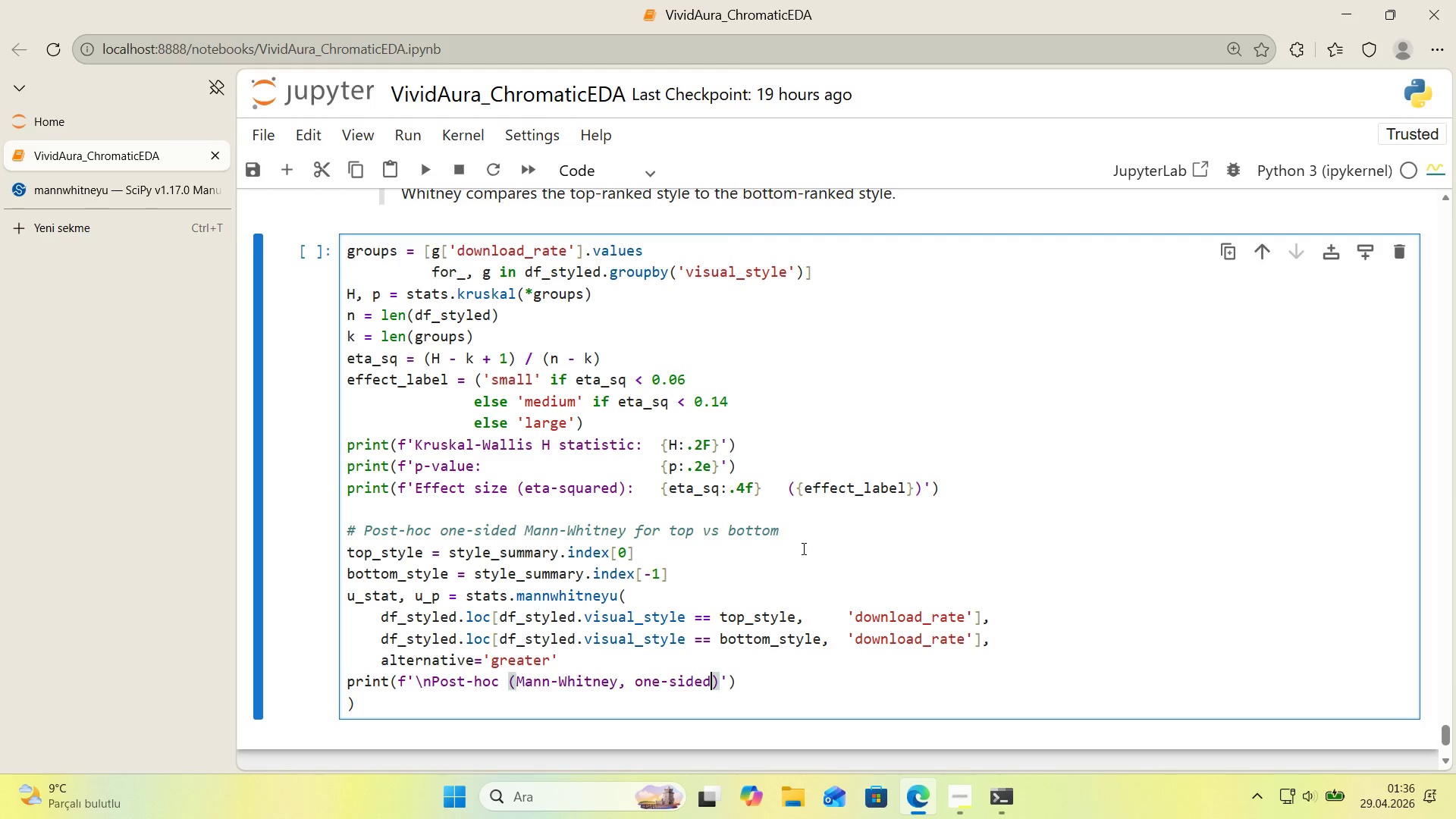 
key(ArrowRight)
 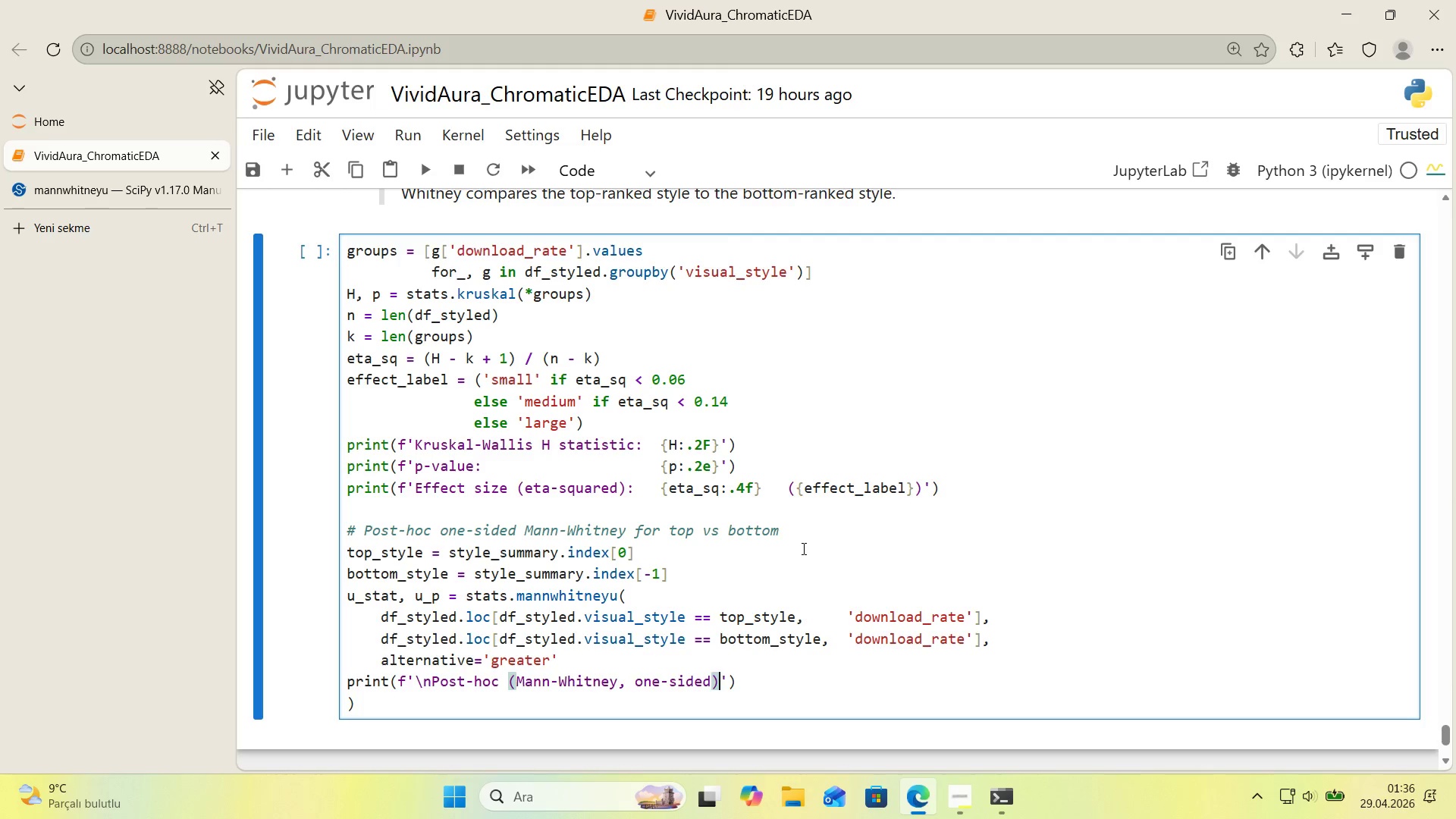 
key(ArrowRight)
 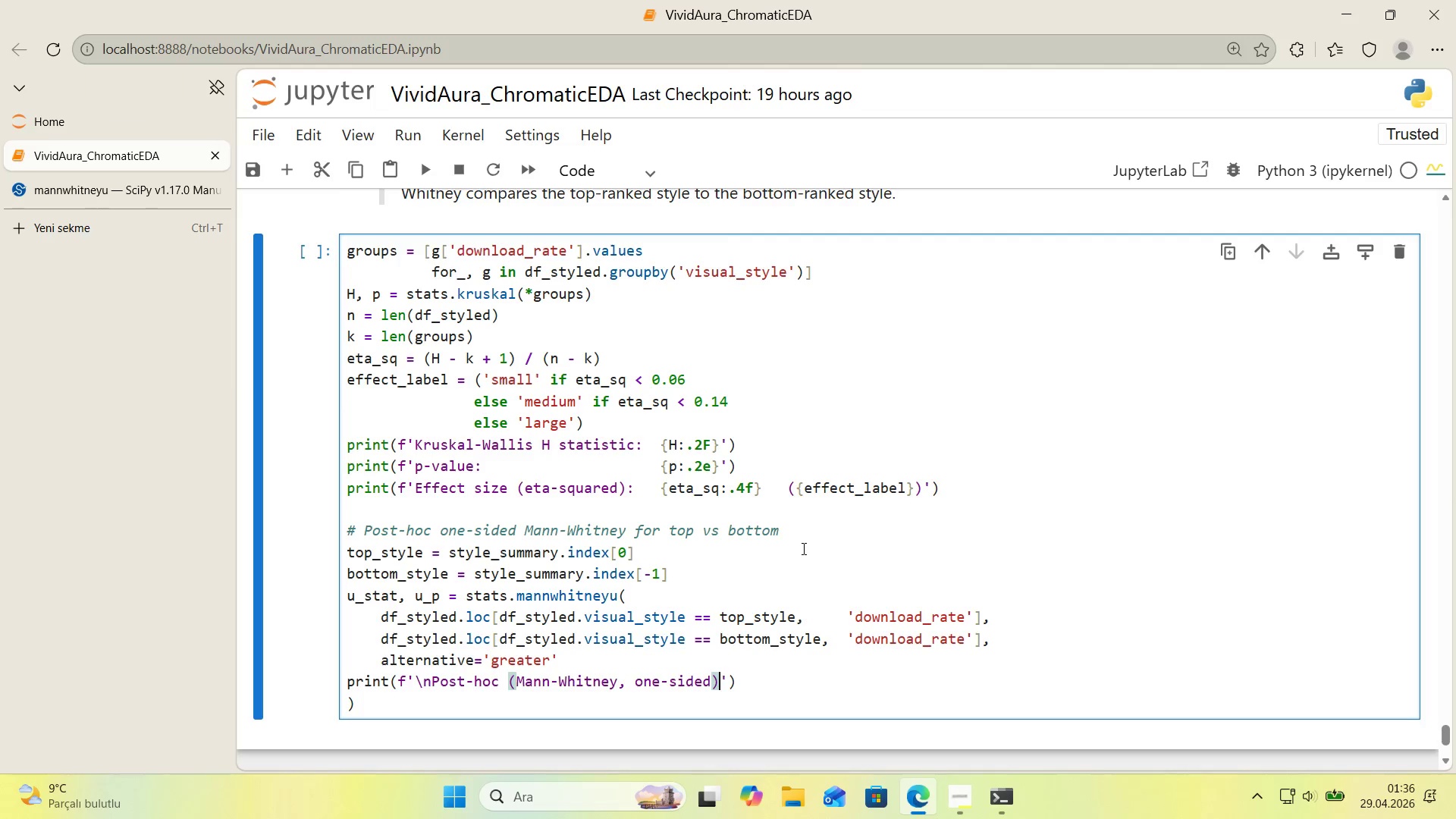 
key(ArrowRight)
 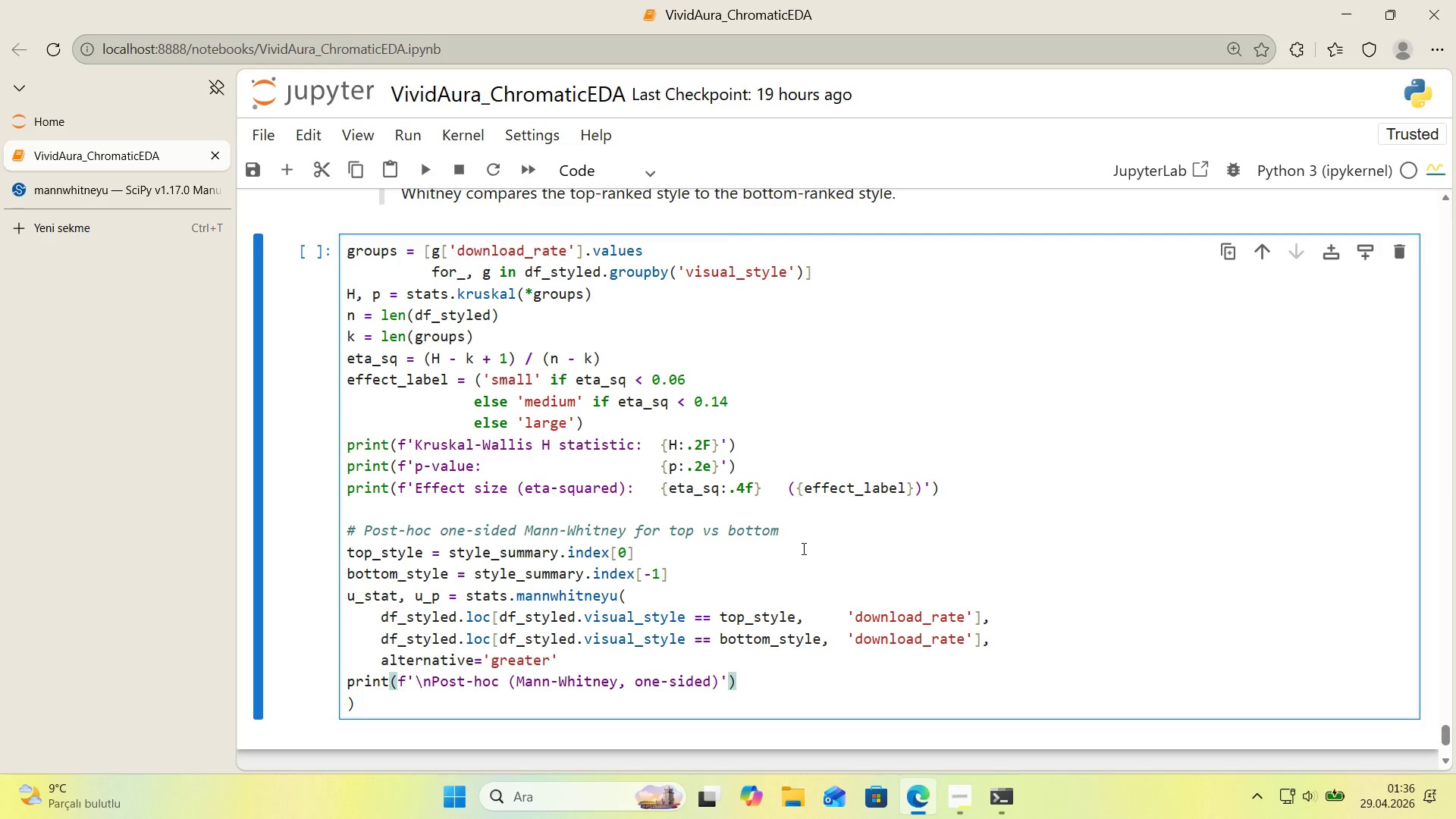 
key(ArrowLeft)
 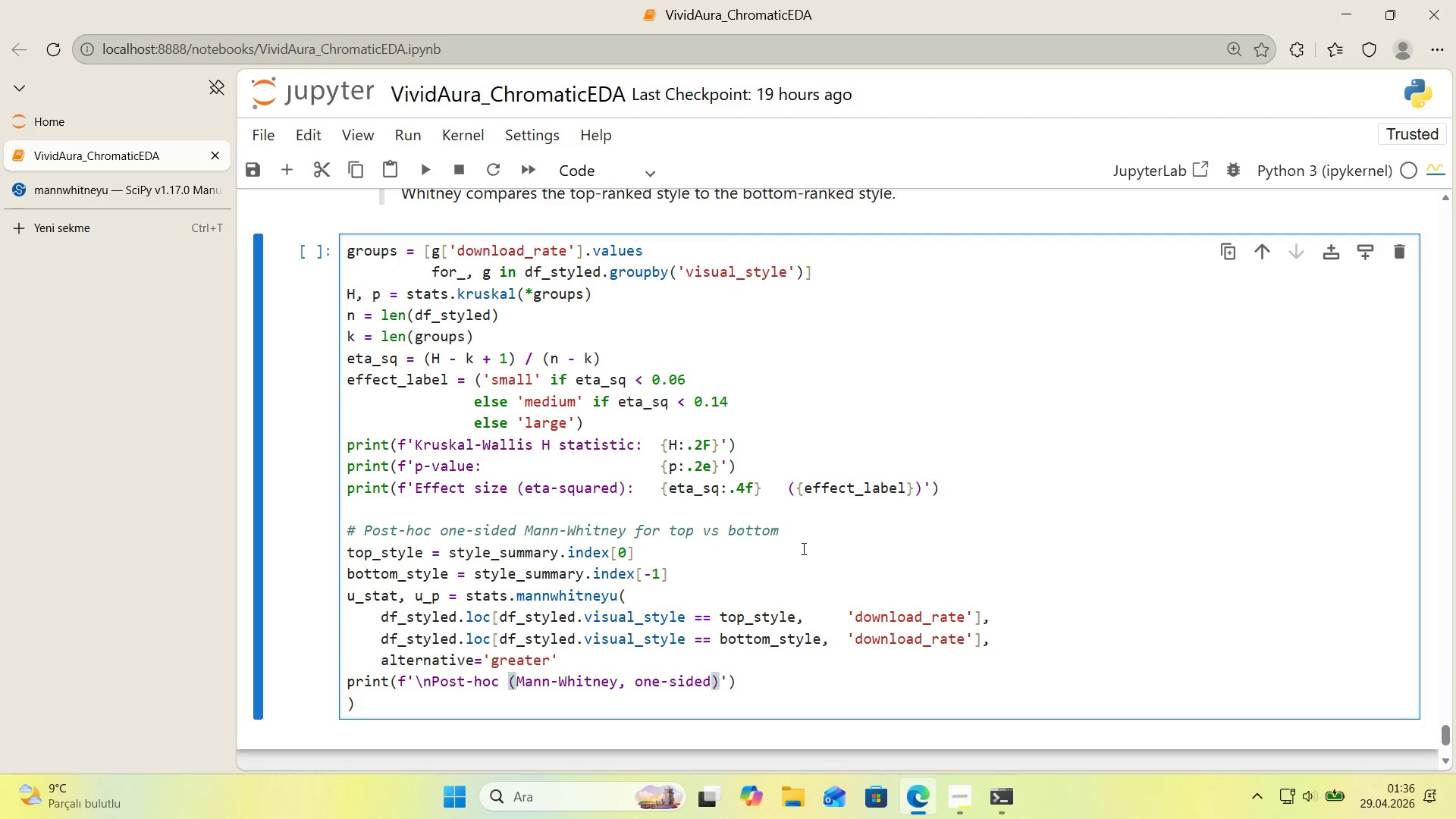 
key(Shift+Period)
 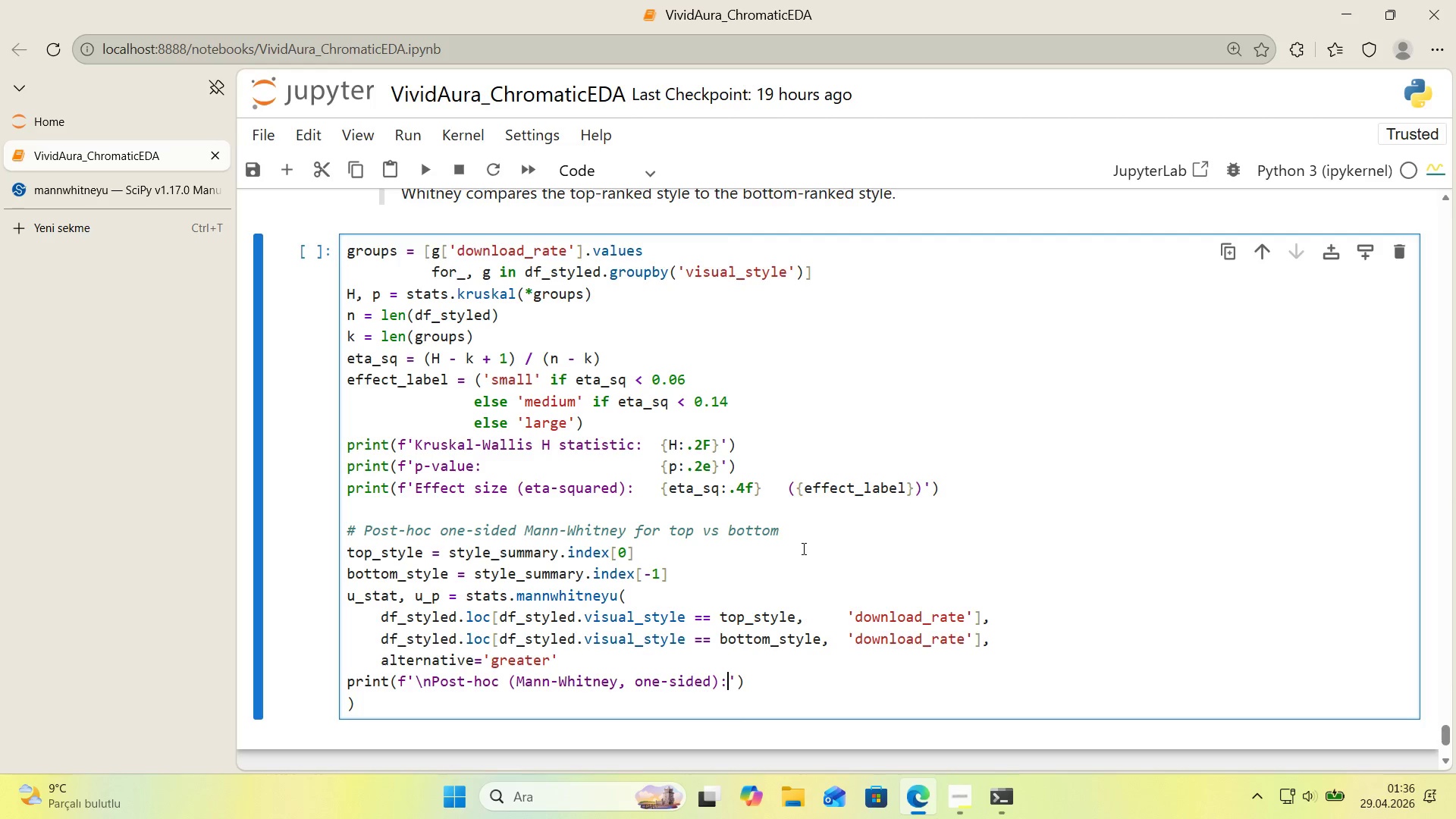 
key(Space)
 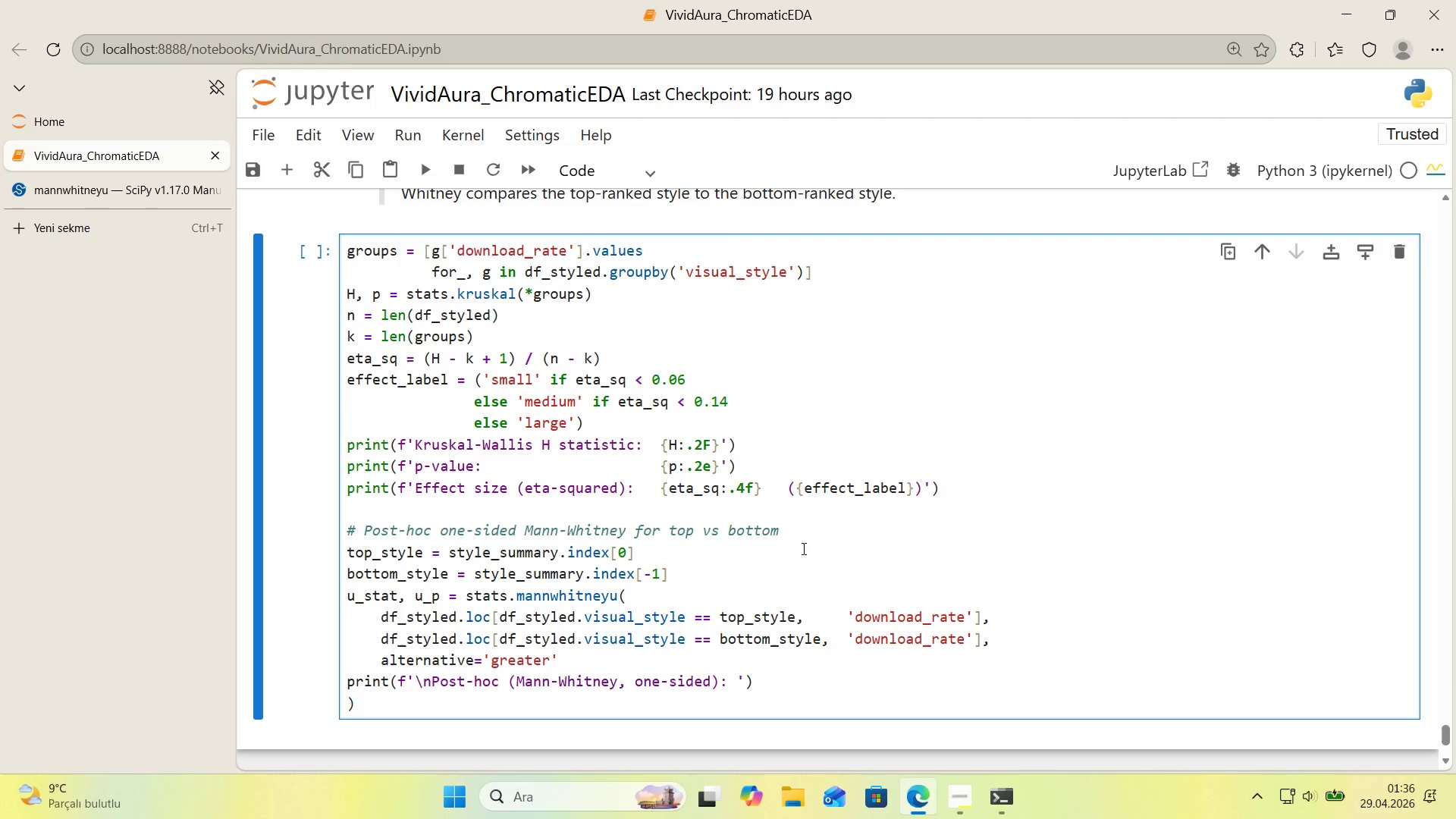 
key(Alt+Control+7)
 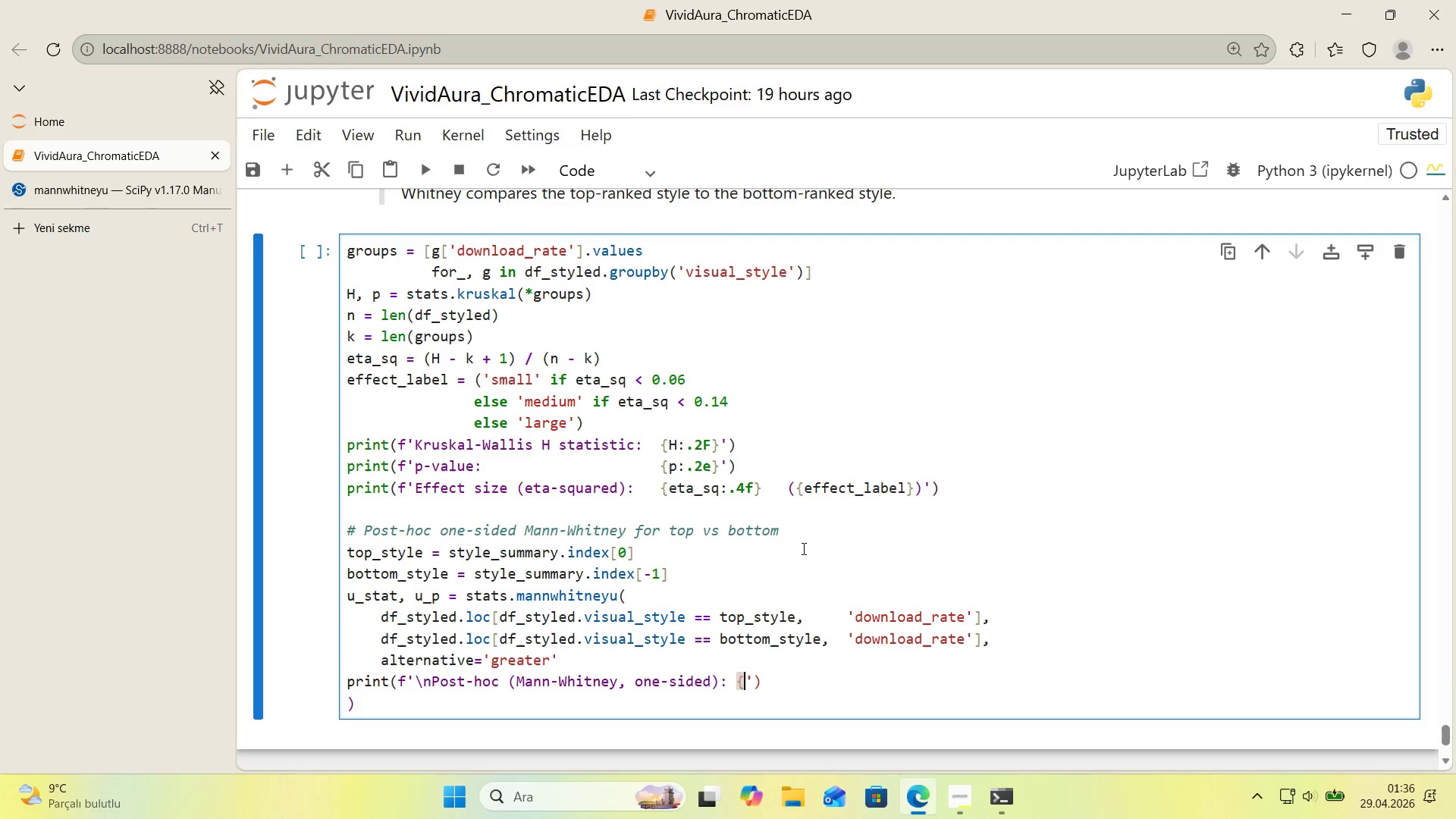 
key(Alt+Control+0)
 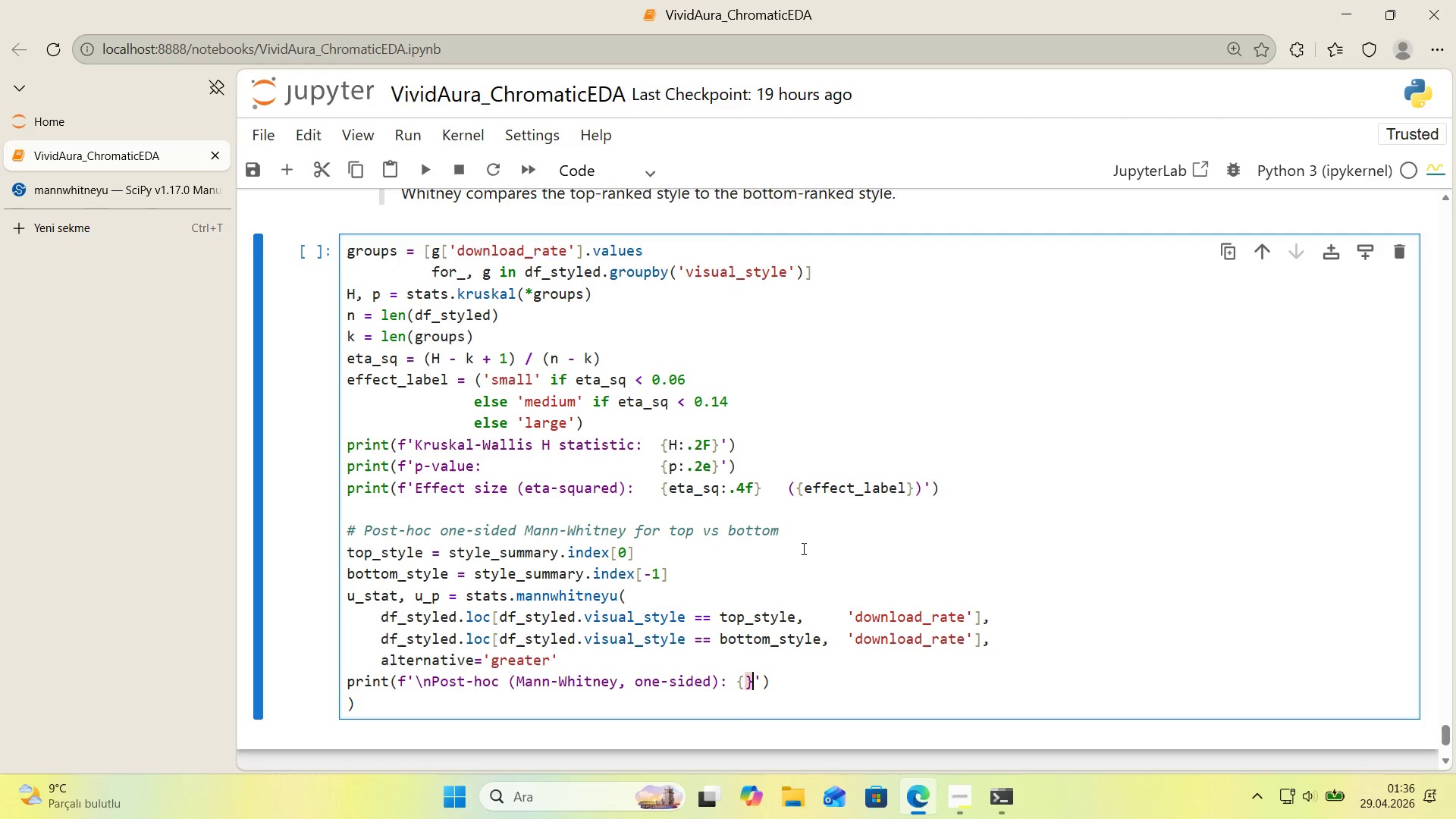 
key(ArrowLeft)
 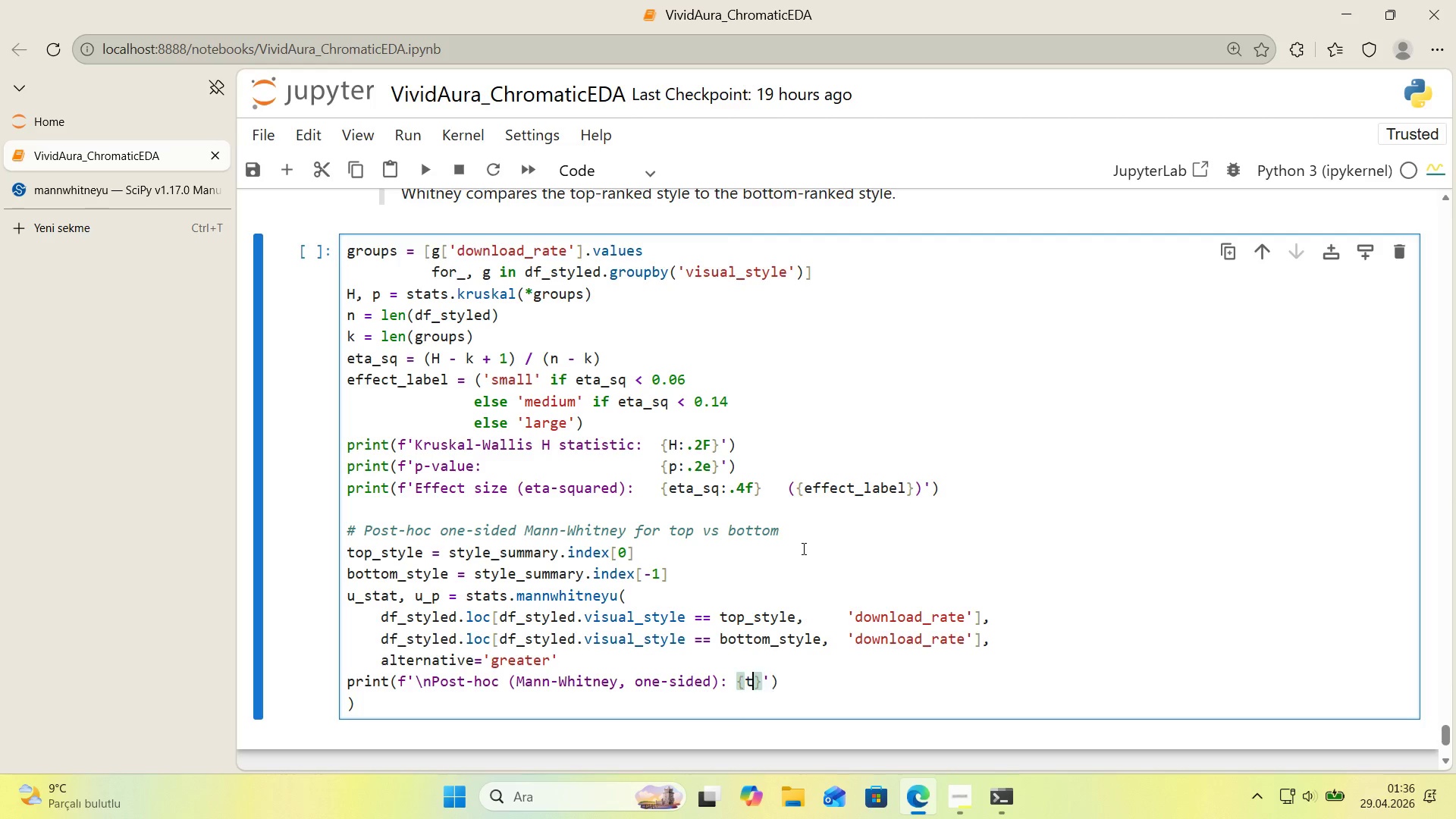 
type(top_stl)
key(Backspace)
type(yle)
 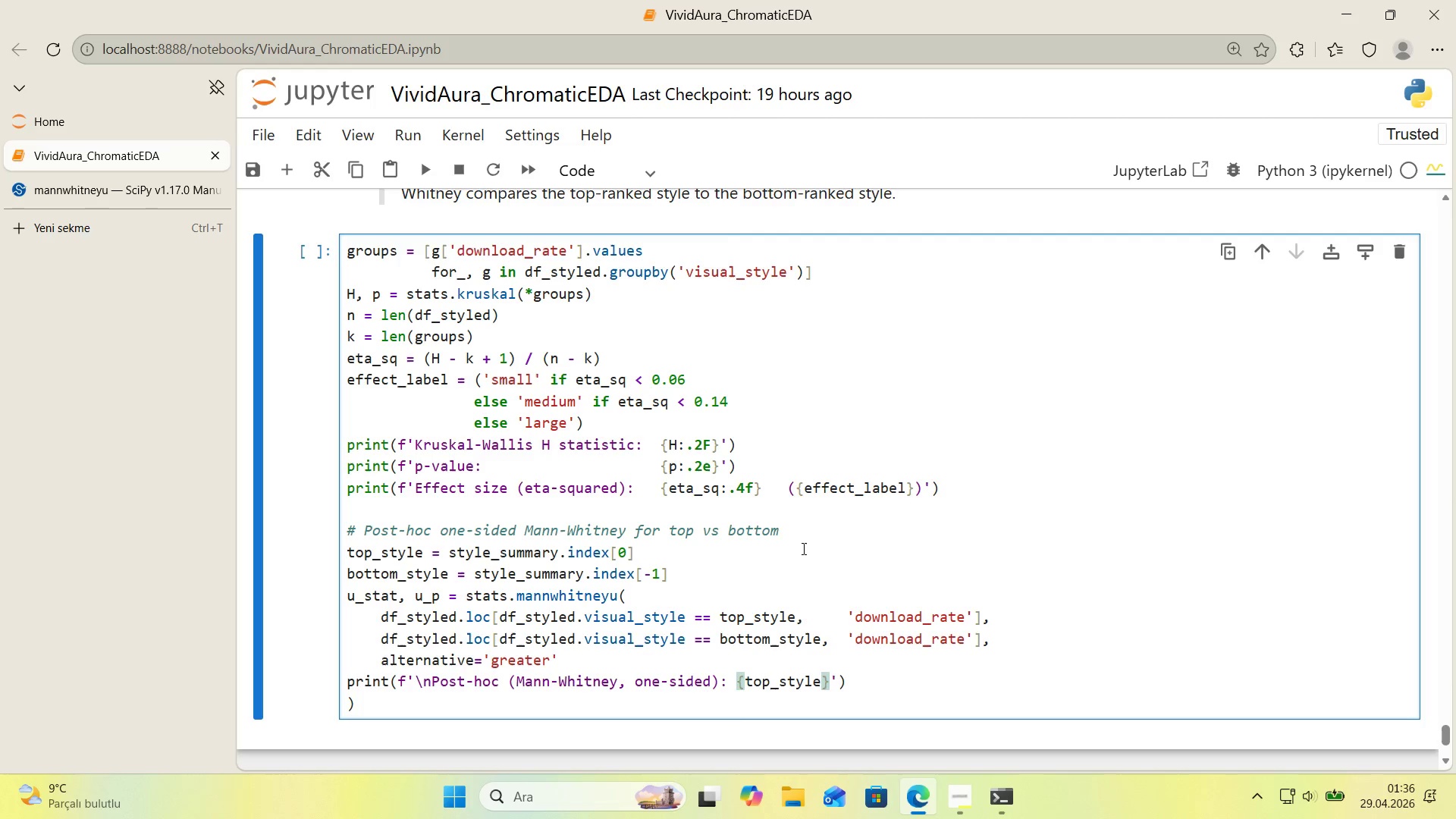 
key(ArrowRight)
 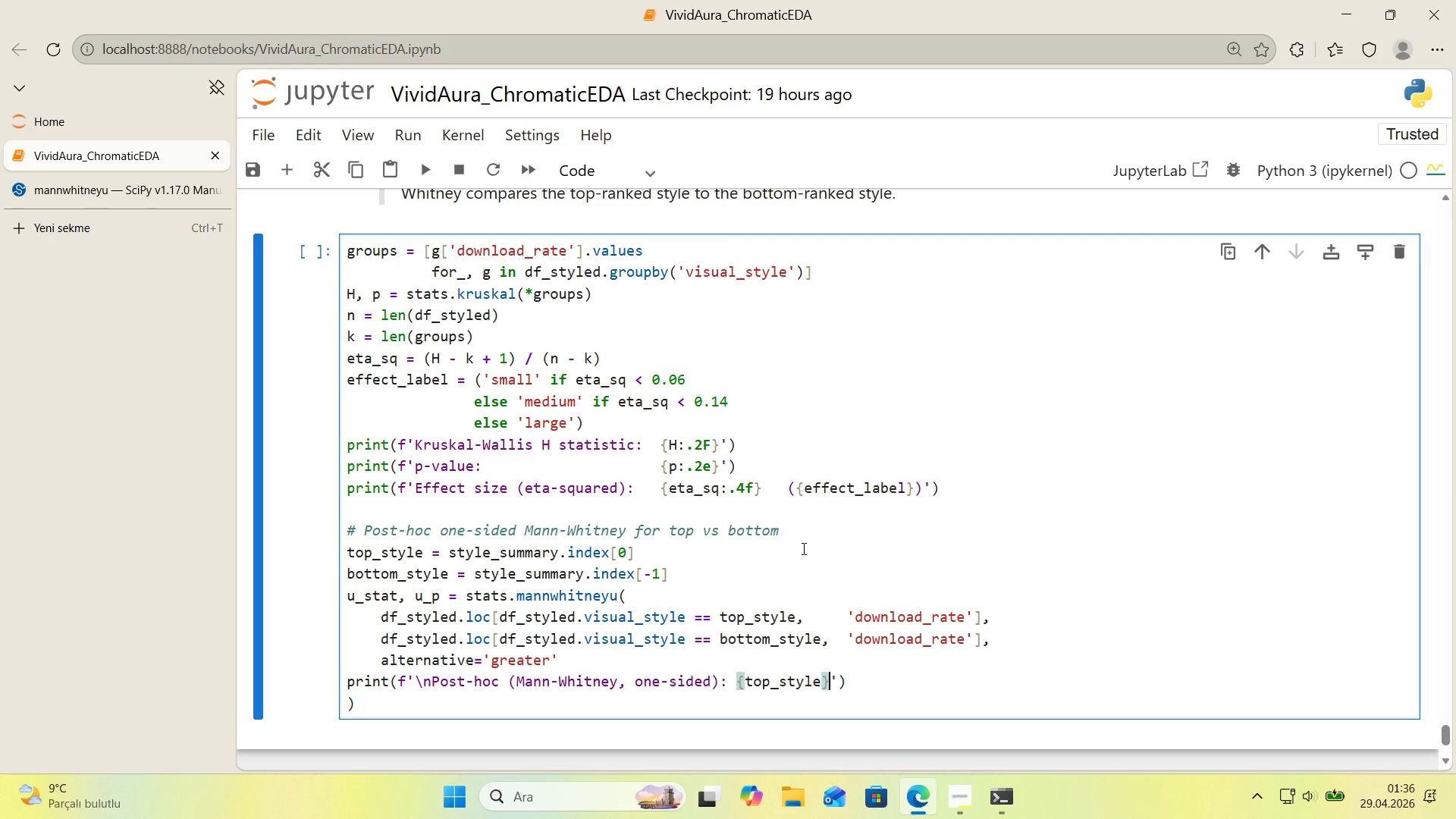 
key(Space)
 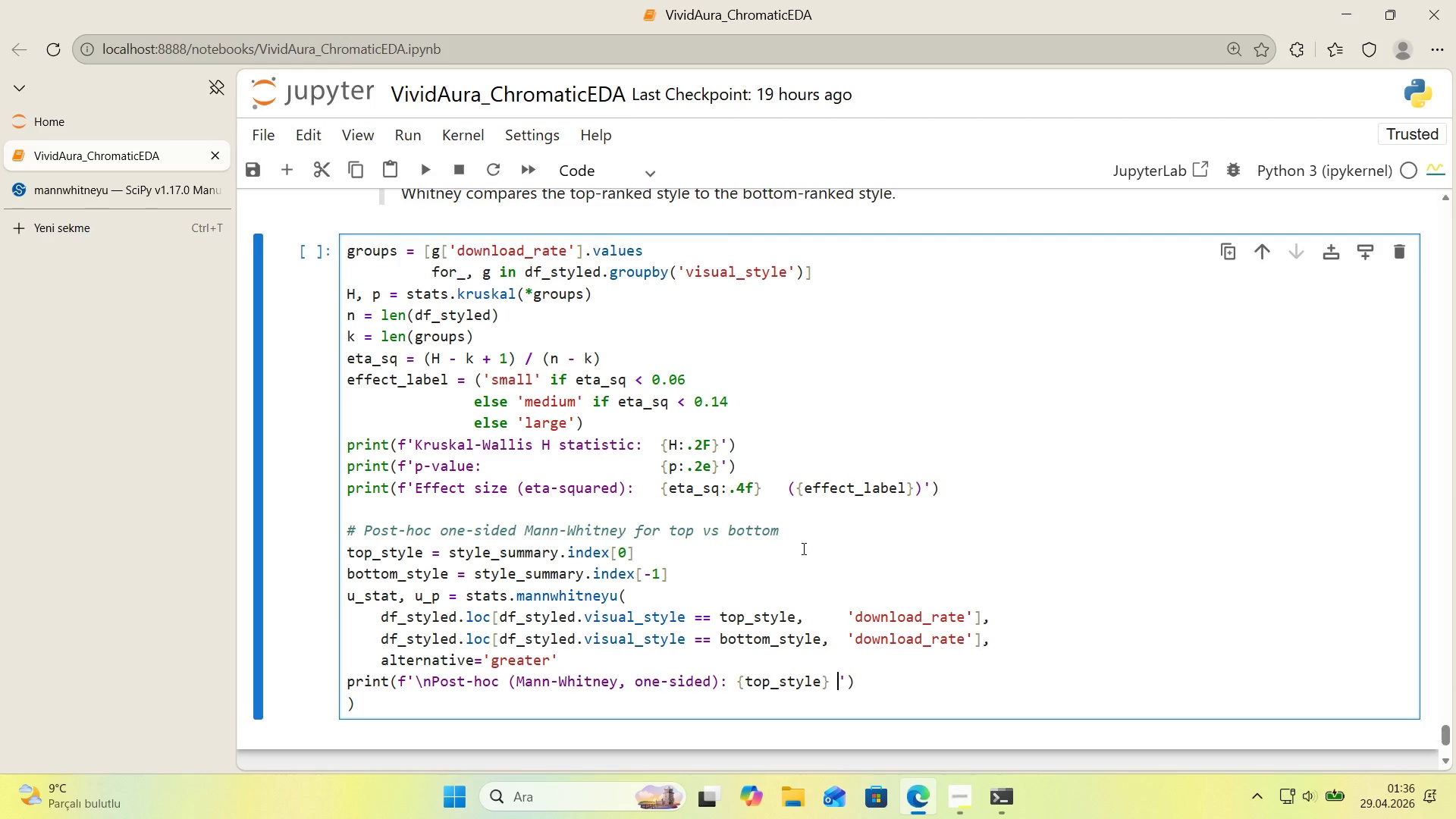 
key(Shift+ShiftRight)
 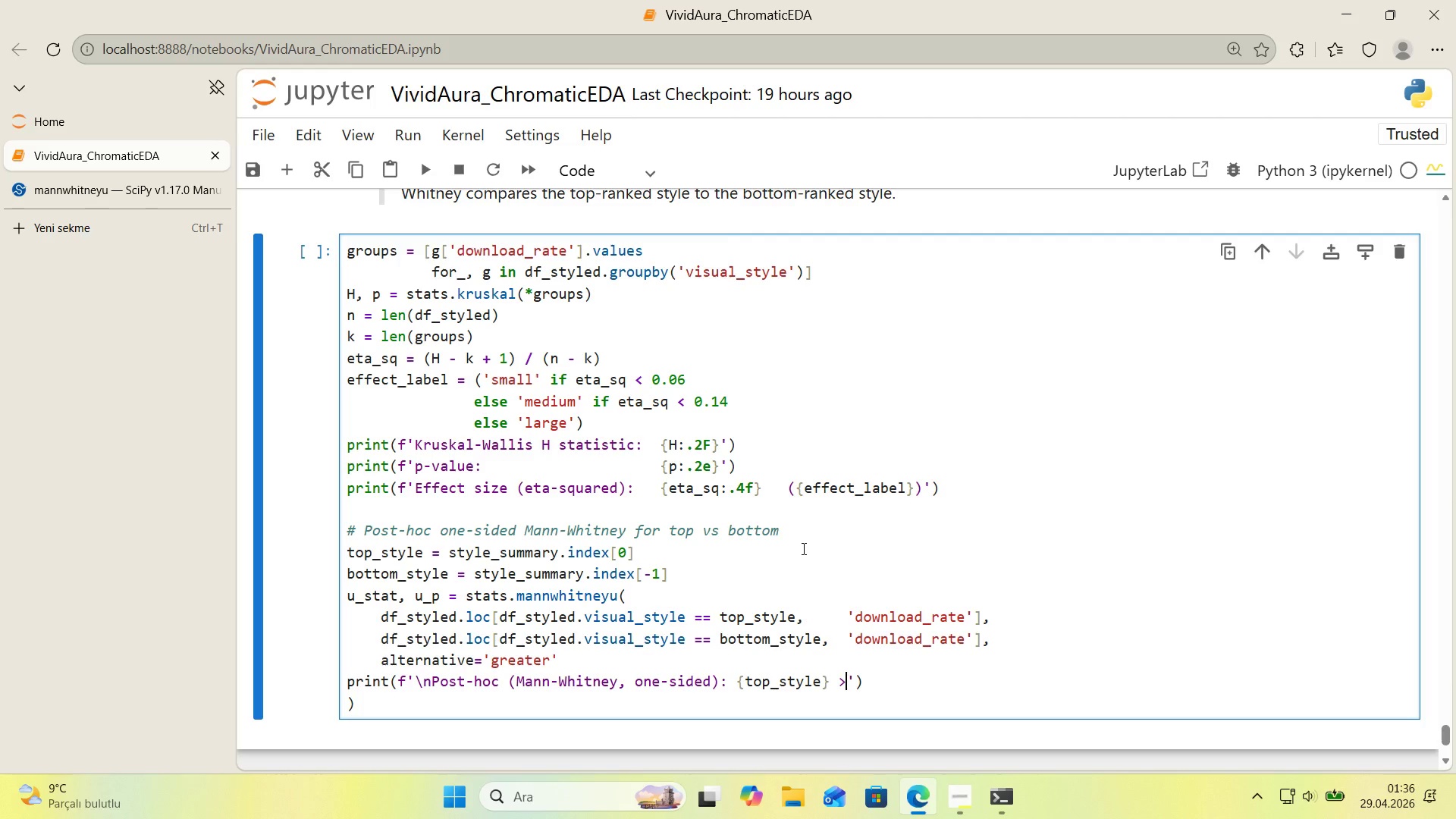 
key(Shift+Break)
 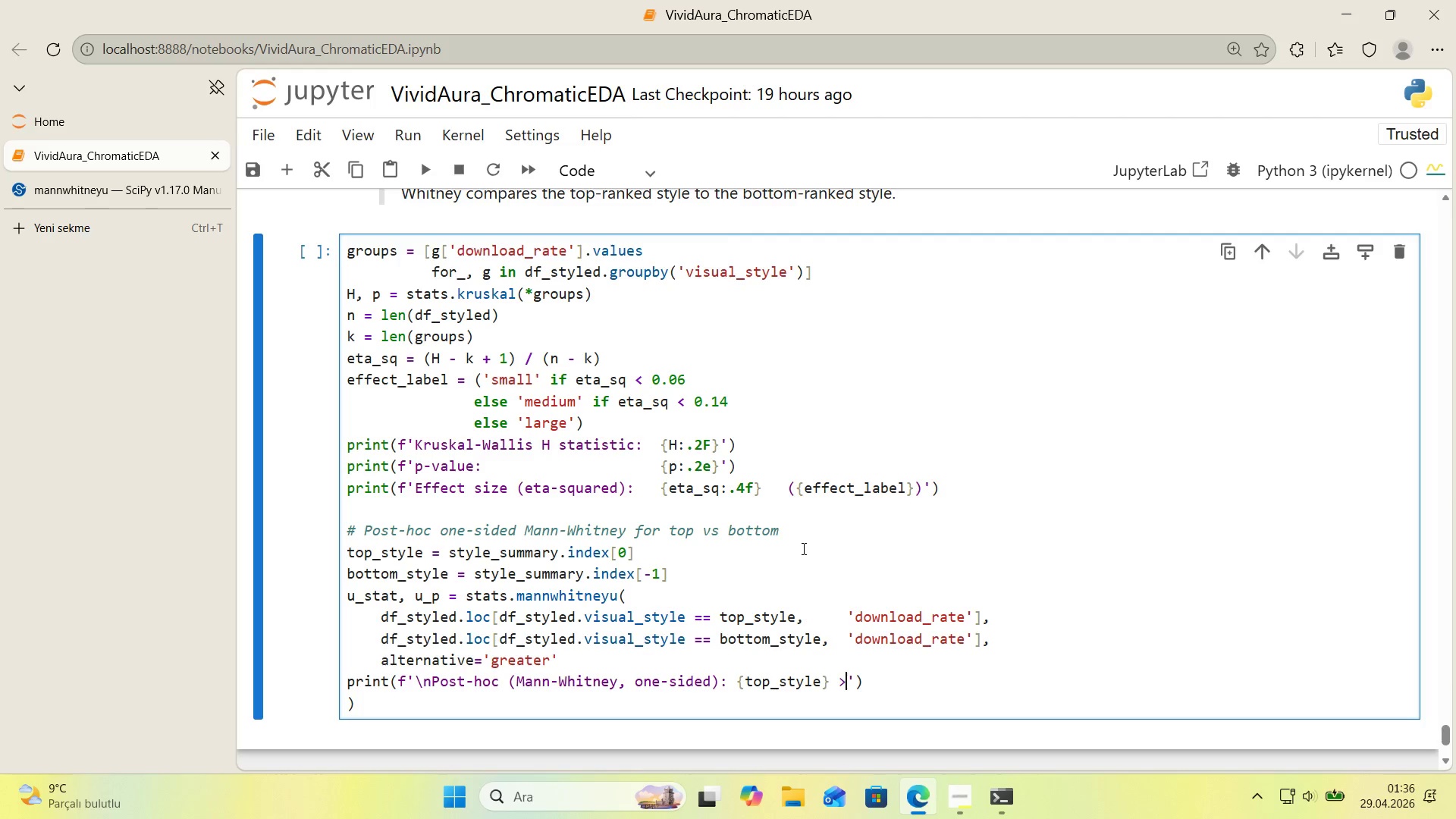 
key(Space)
 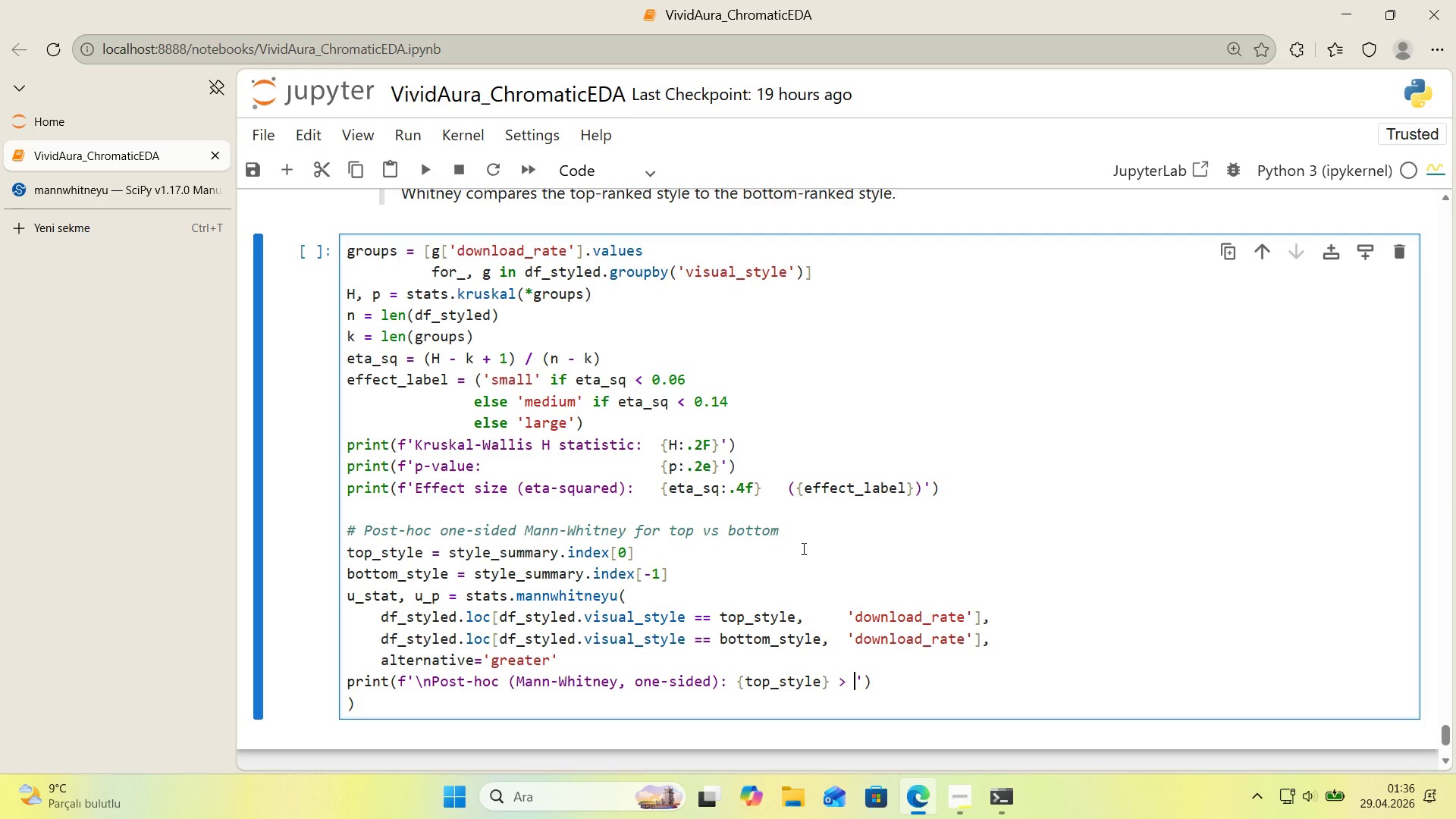 
key(Alt+Control+7)
 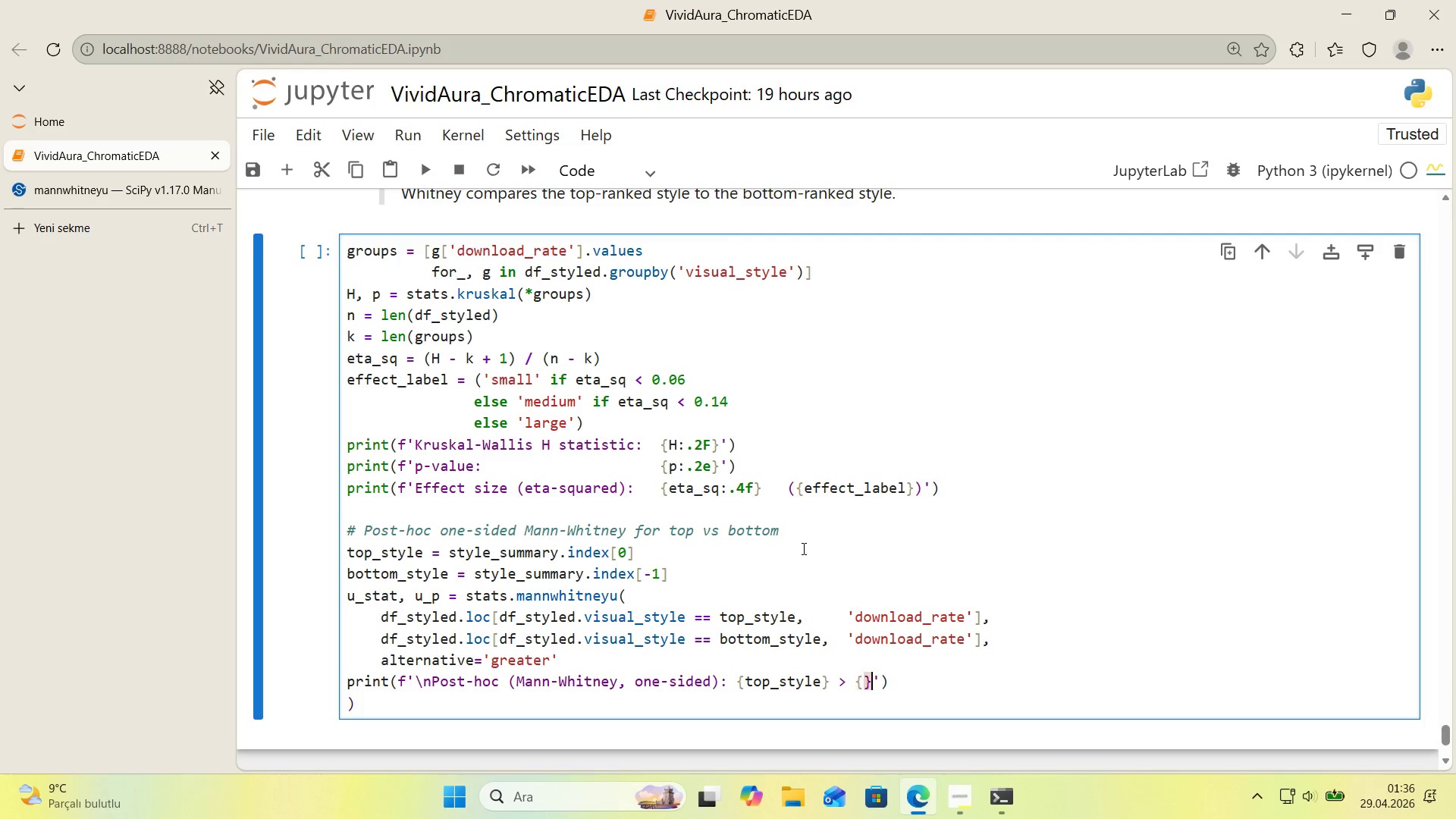 
key(Alt+Control+0)
 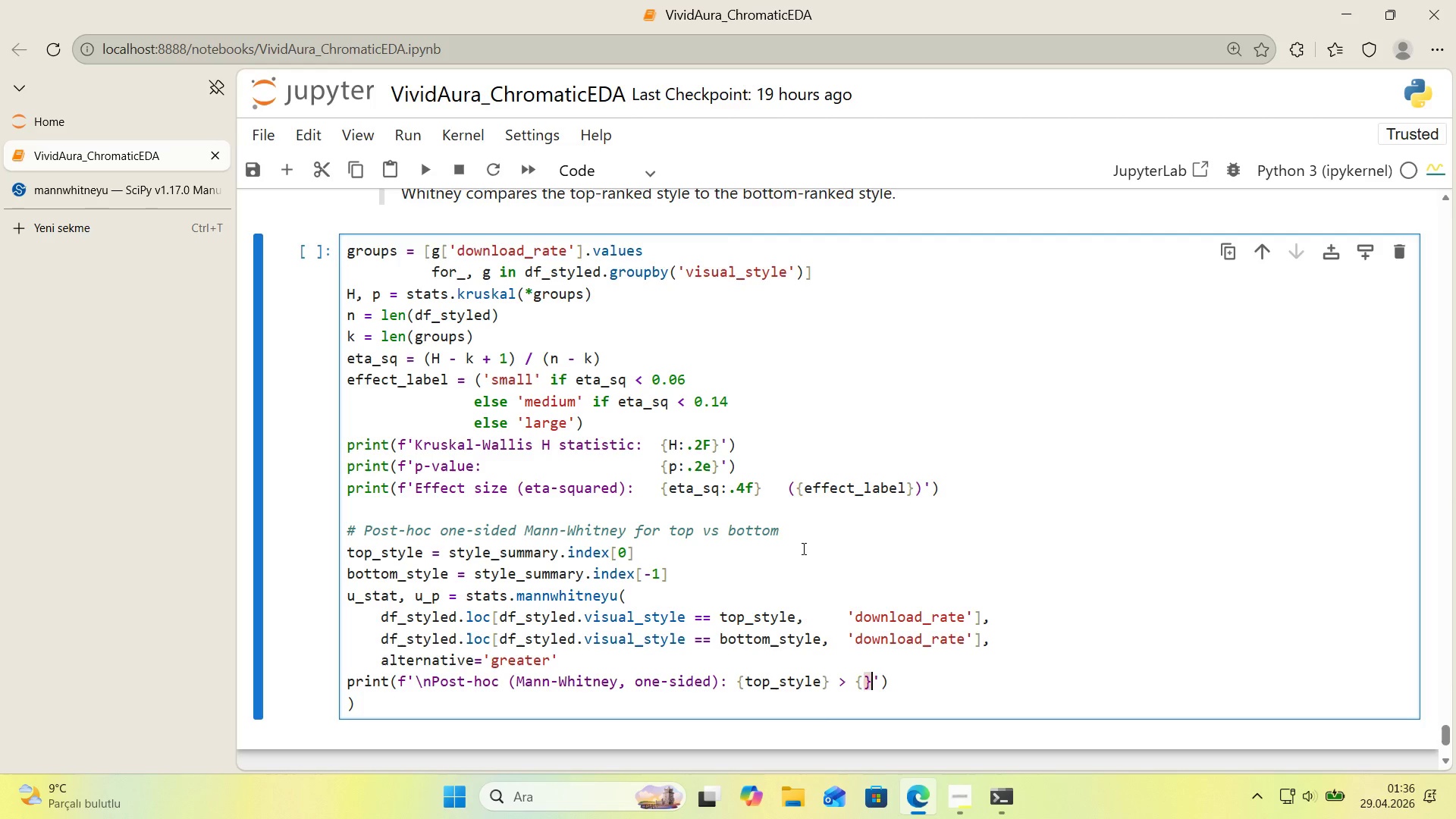 
key(ArrowLeft)
 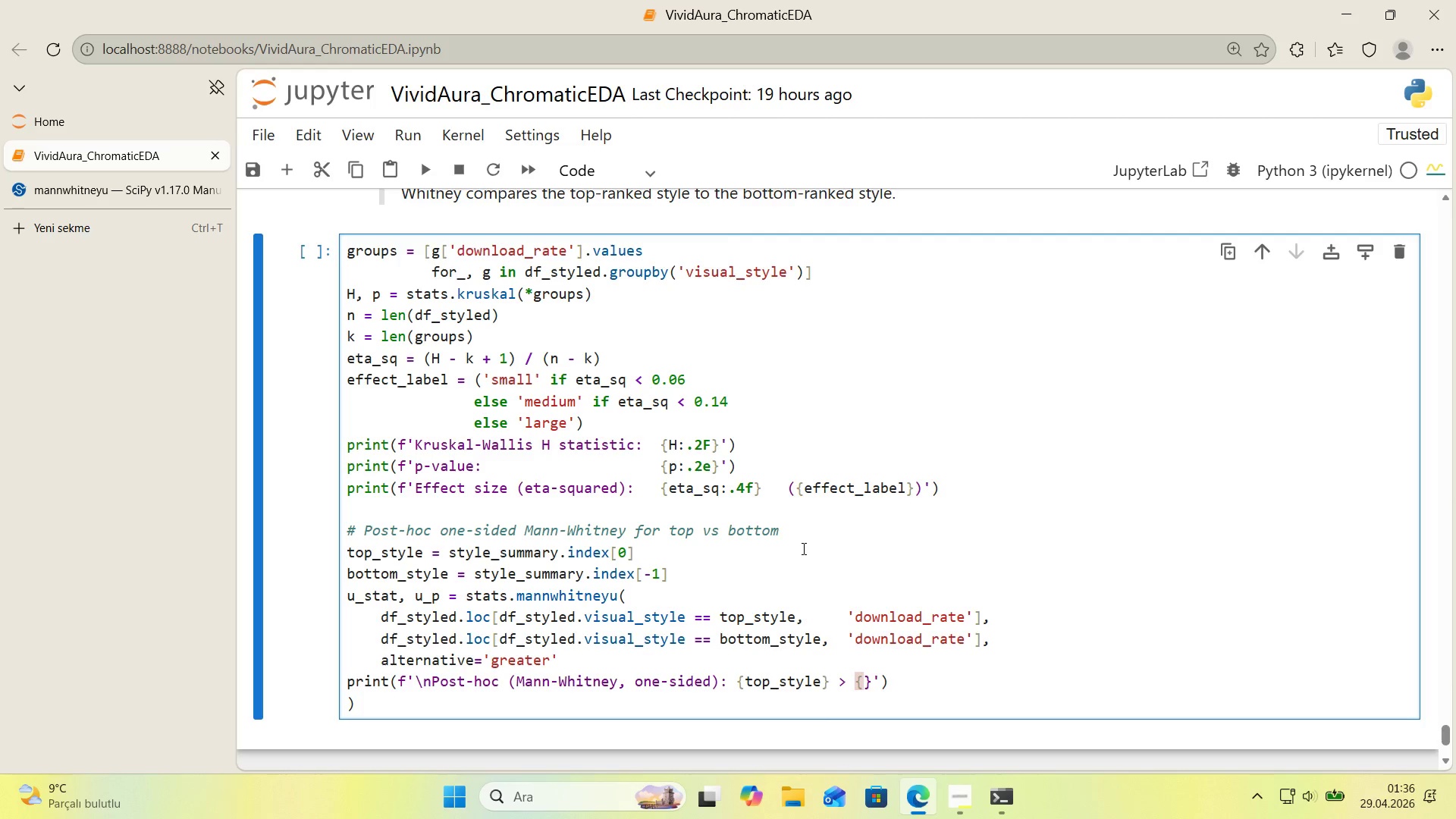 
type(bottom_style)
 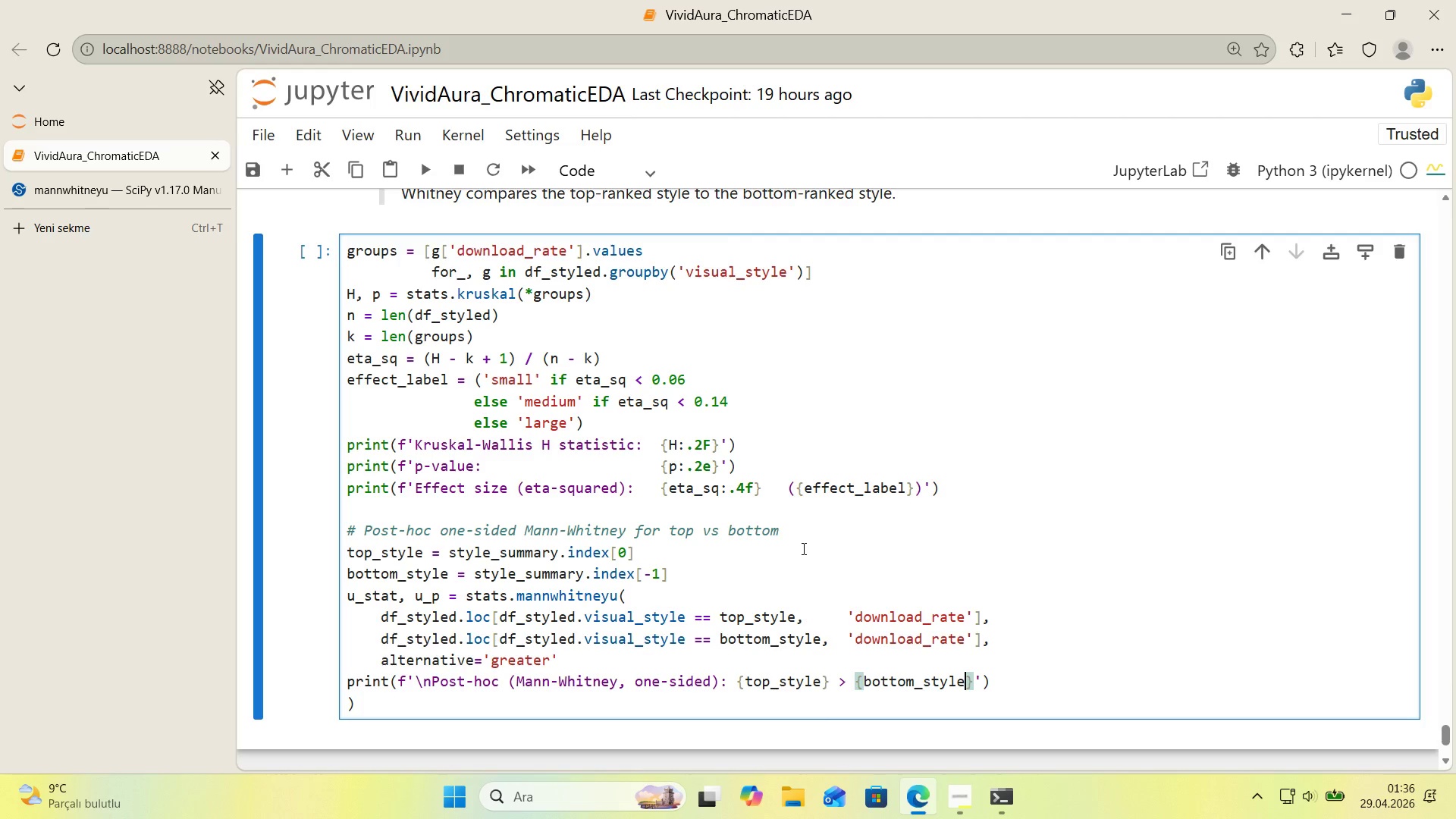 
key(ArrowRight)
 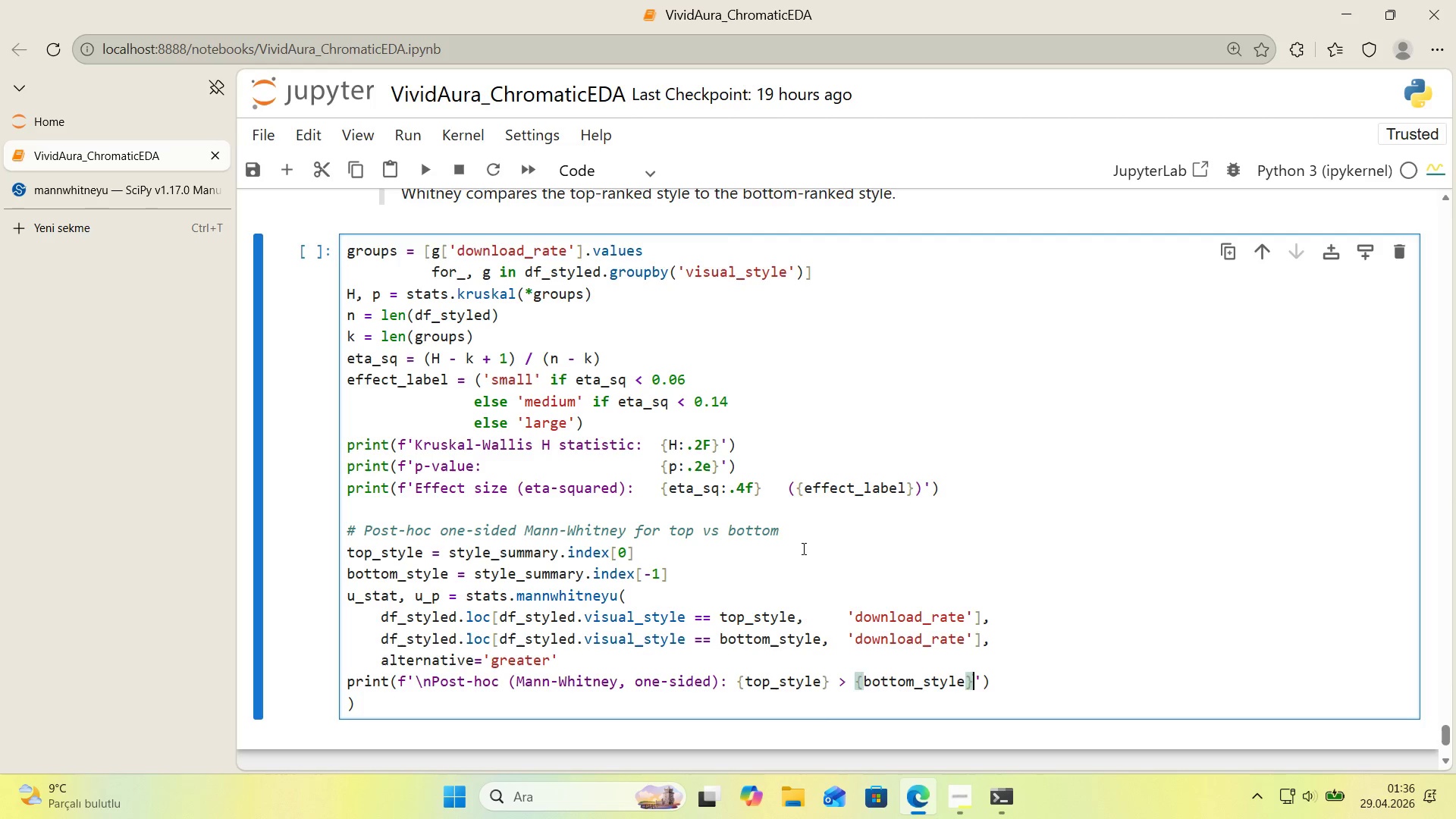 
key(ArrowRight)
 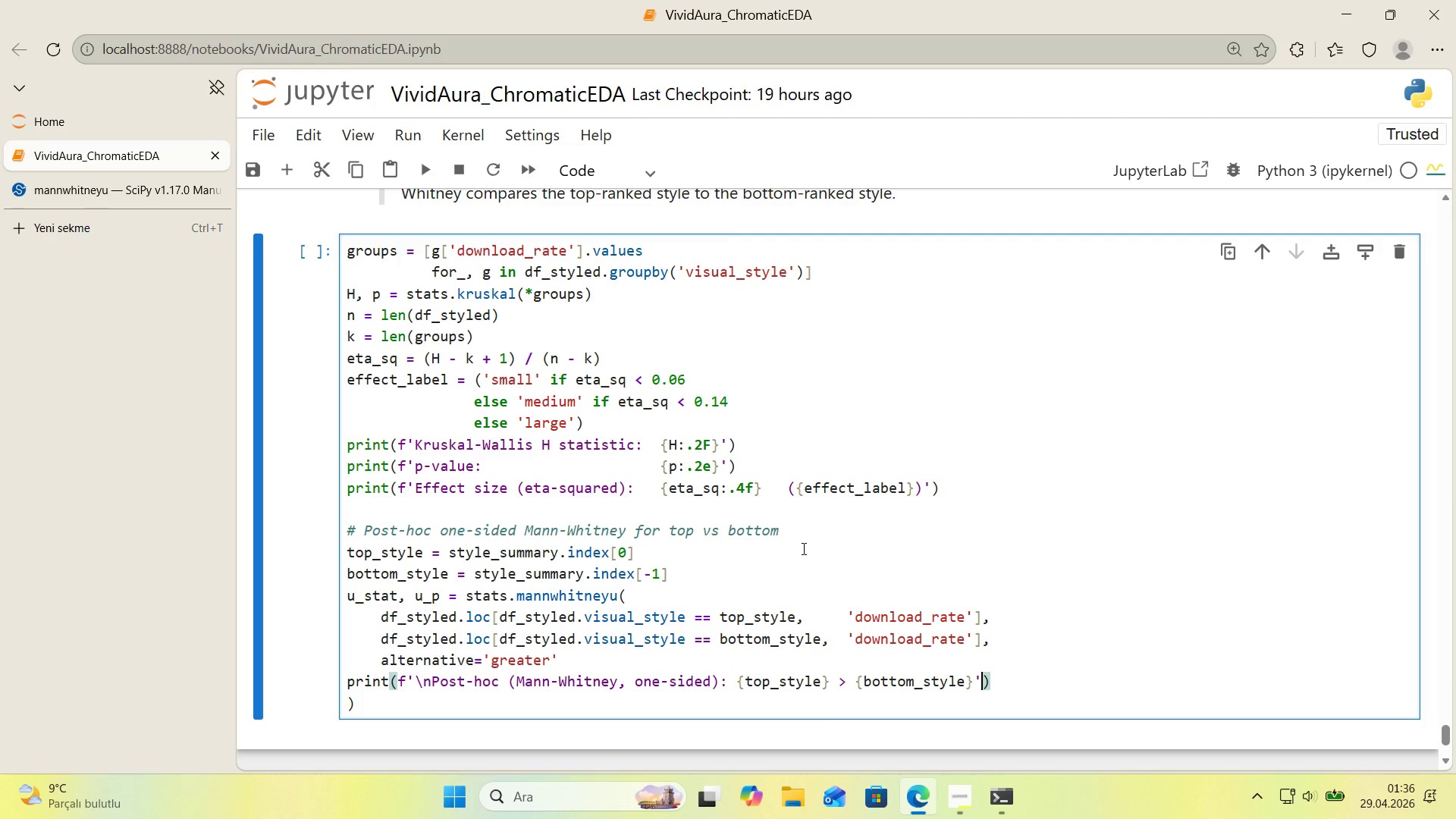 
key(ArrowRight)
 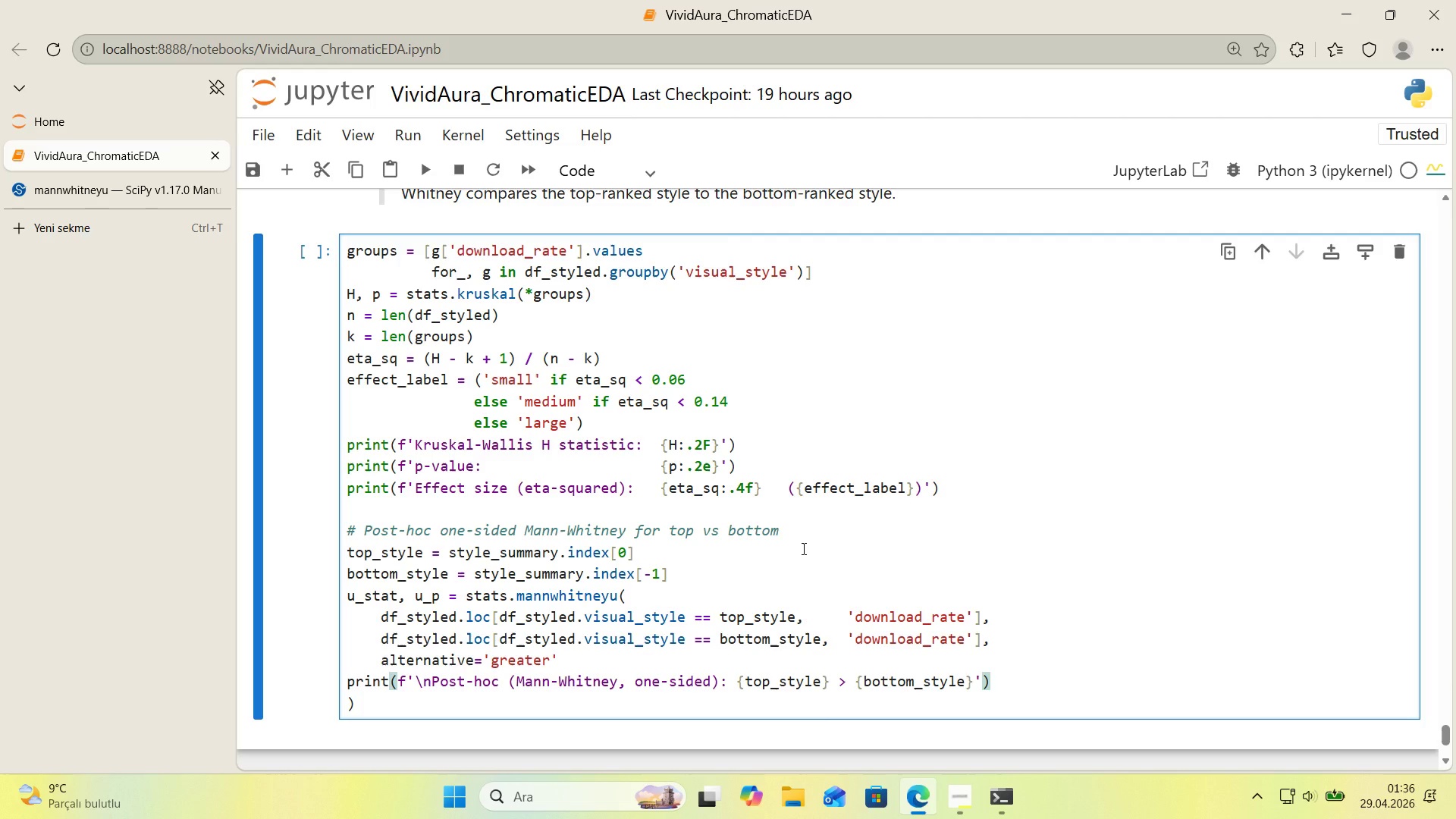 
key(Enter)
 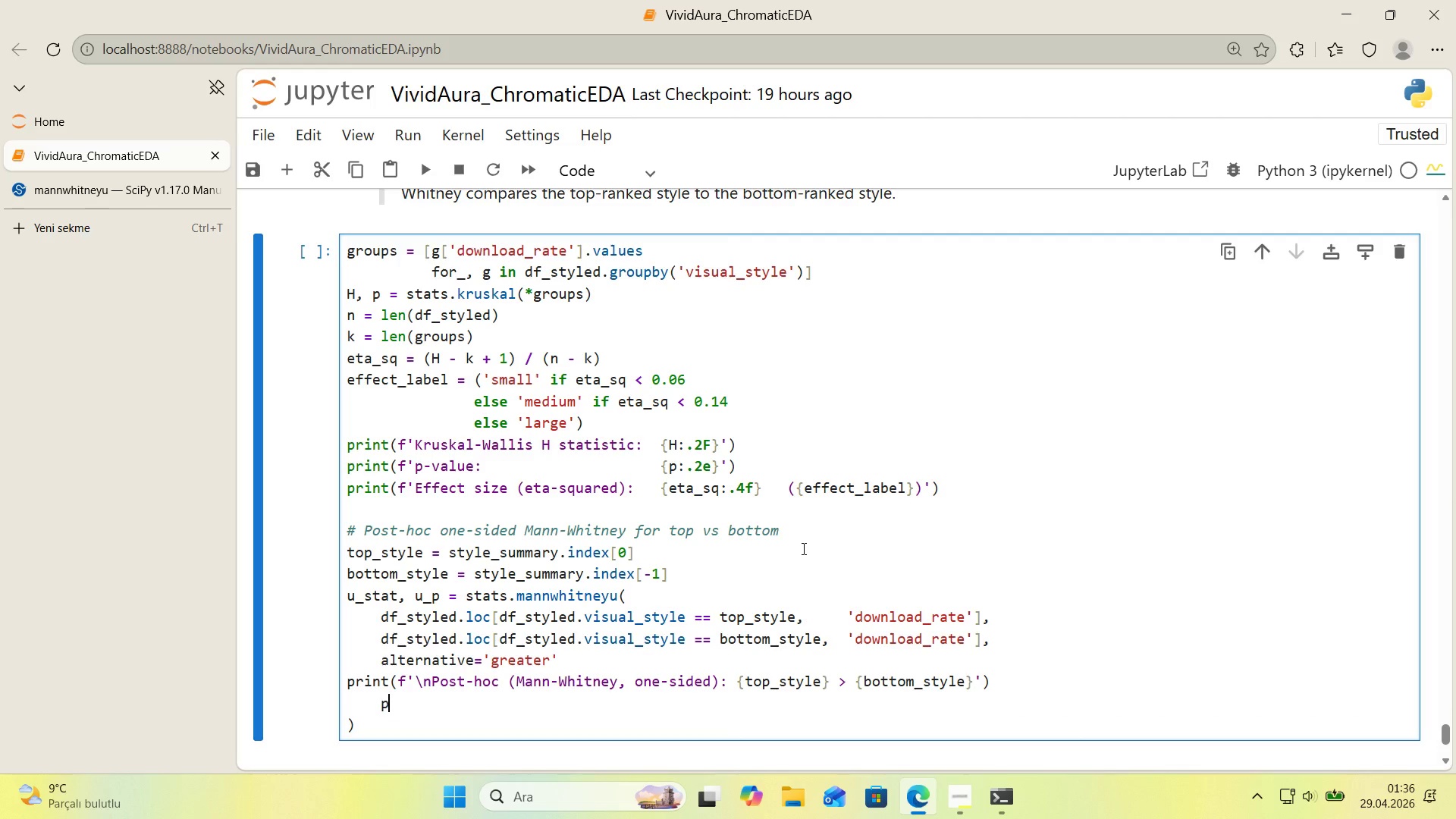 
type(pr)
key(Backspace)
key(Backspace)
key(Backspace)
type(pr;)
key(Backspace)
type('nt*()
 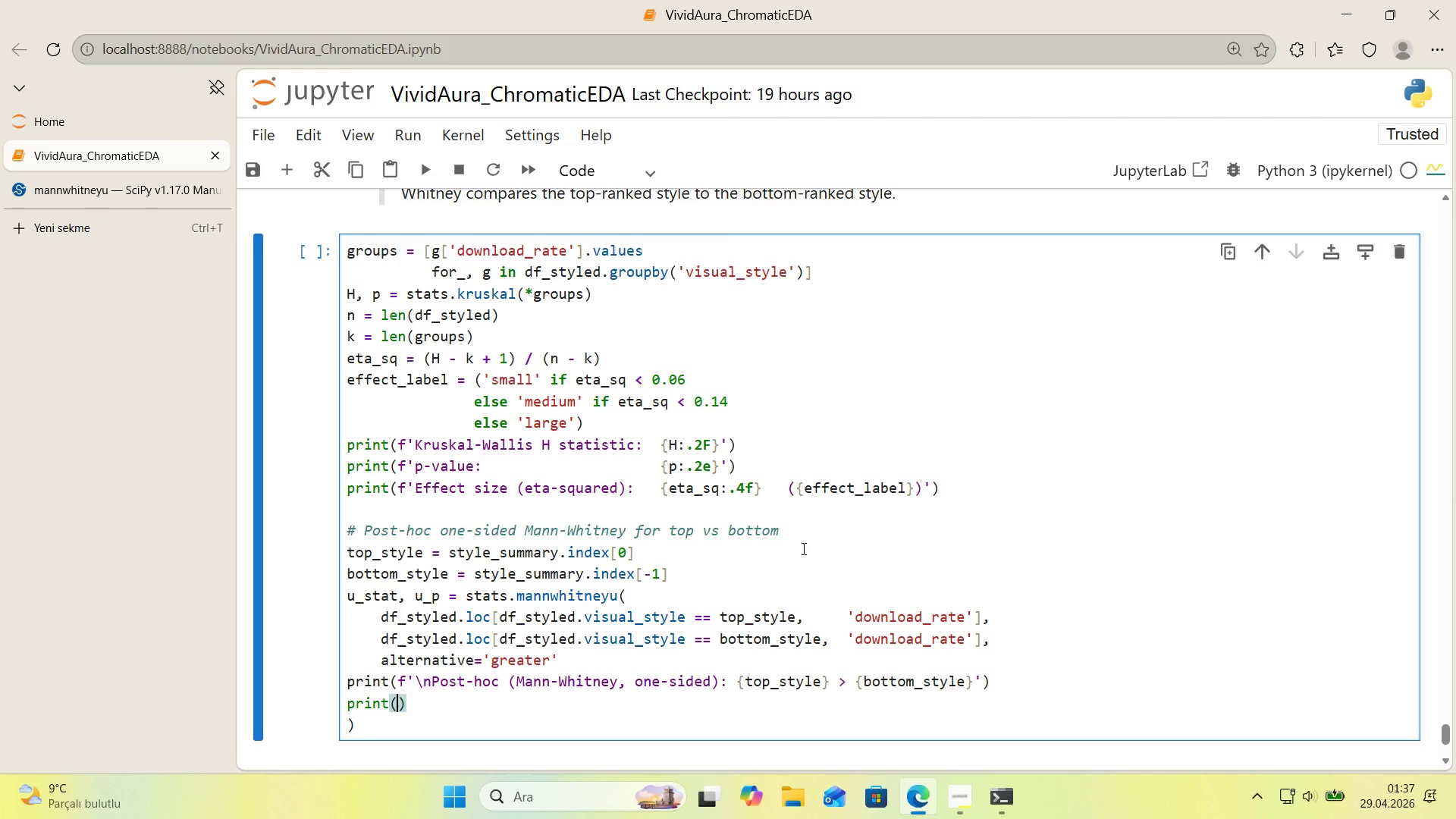 
 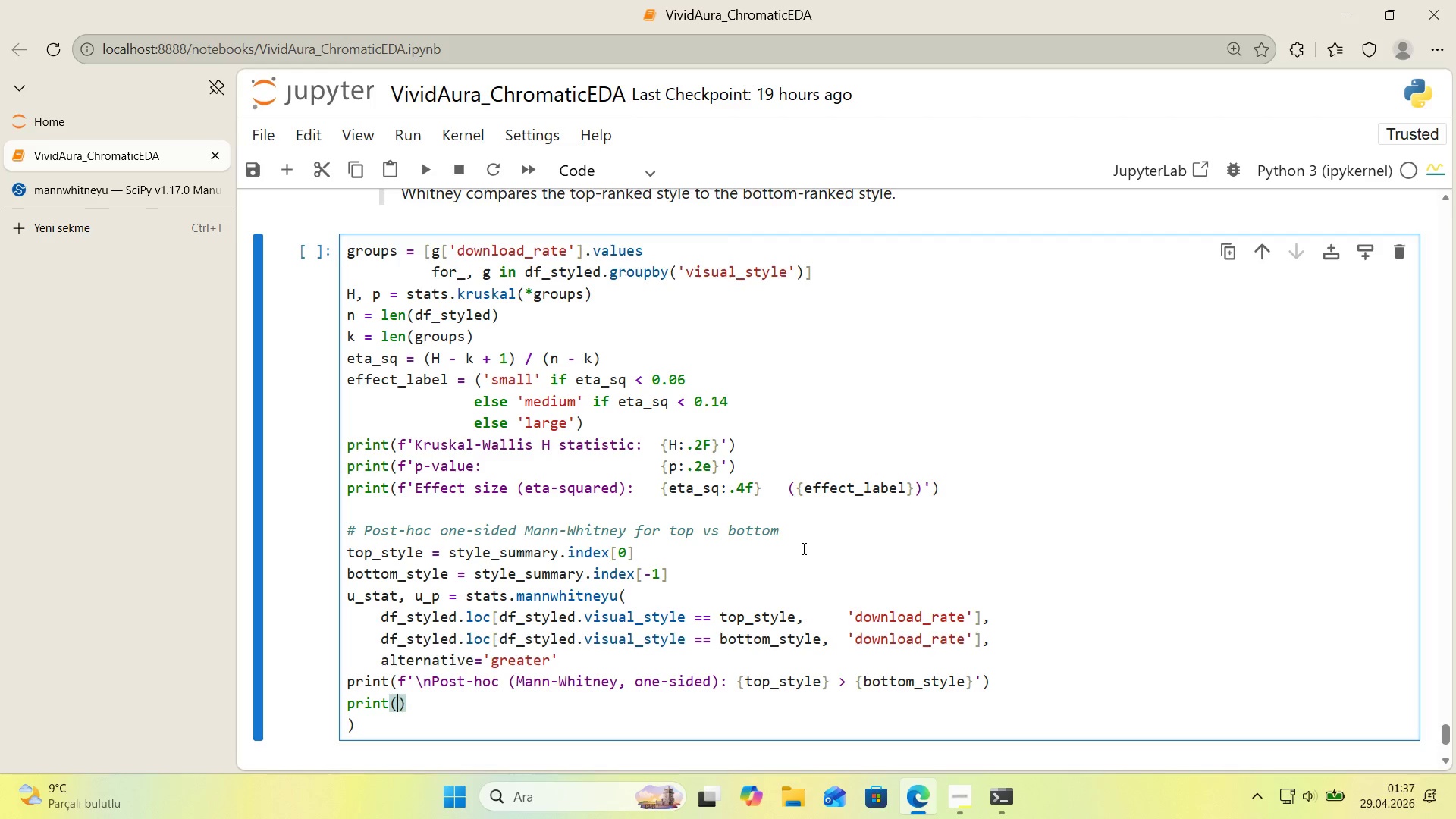 
key(ArrowLeft)
 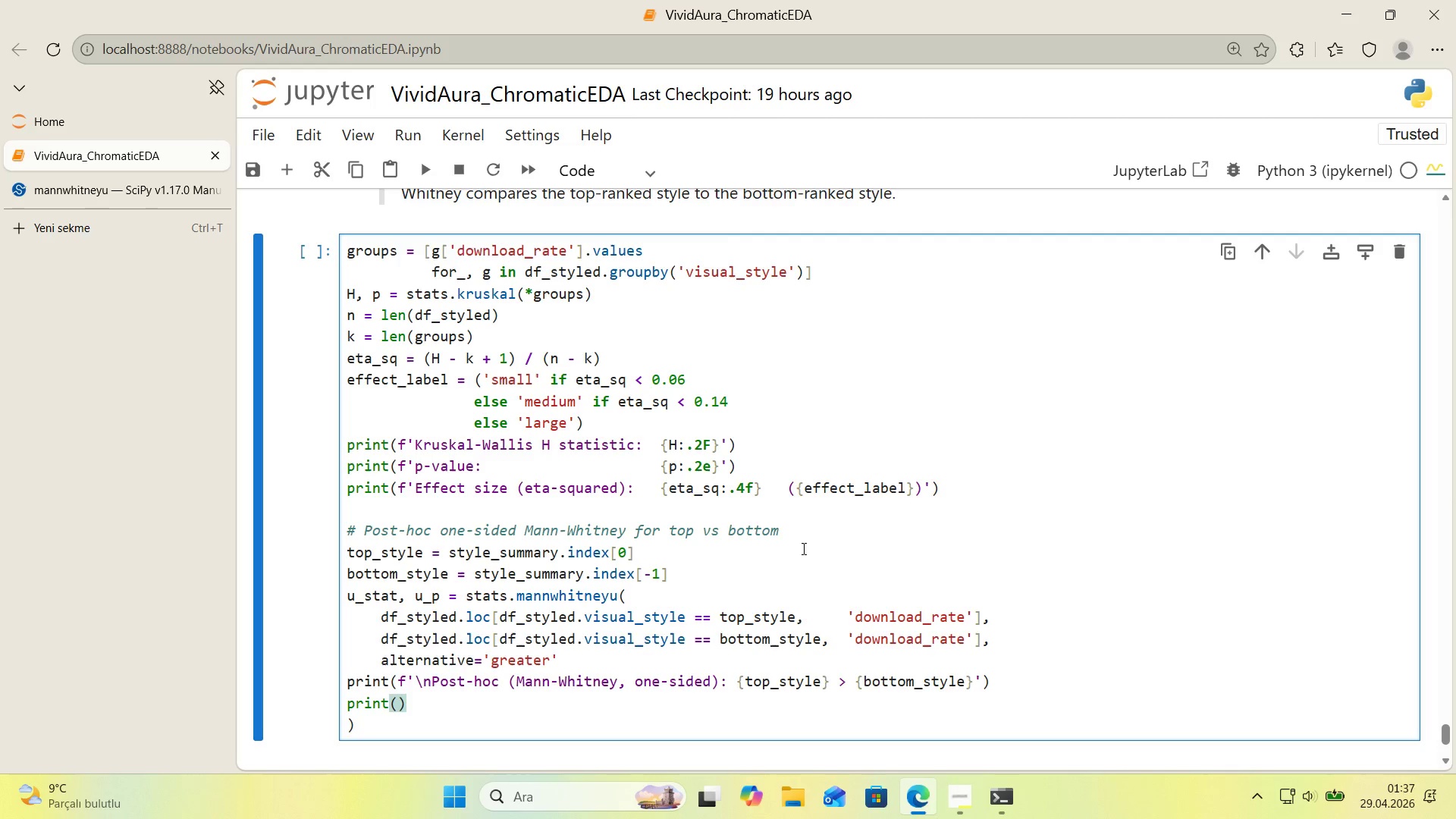 
type(f@@)
 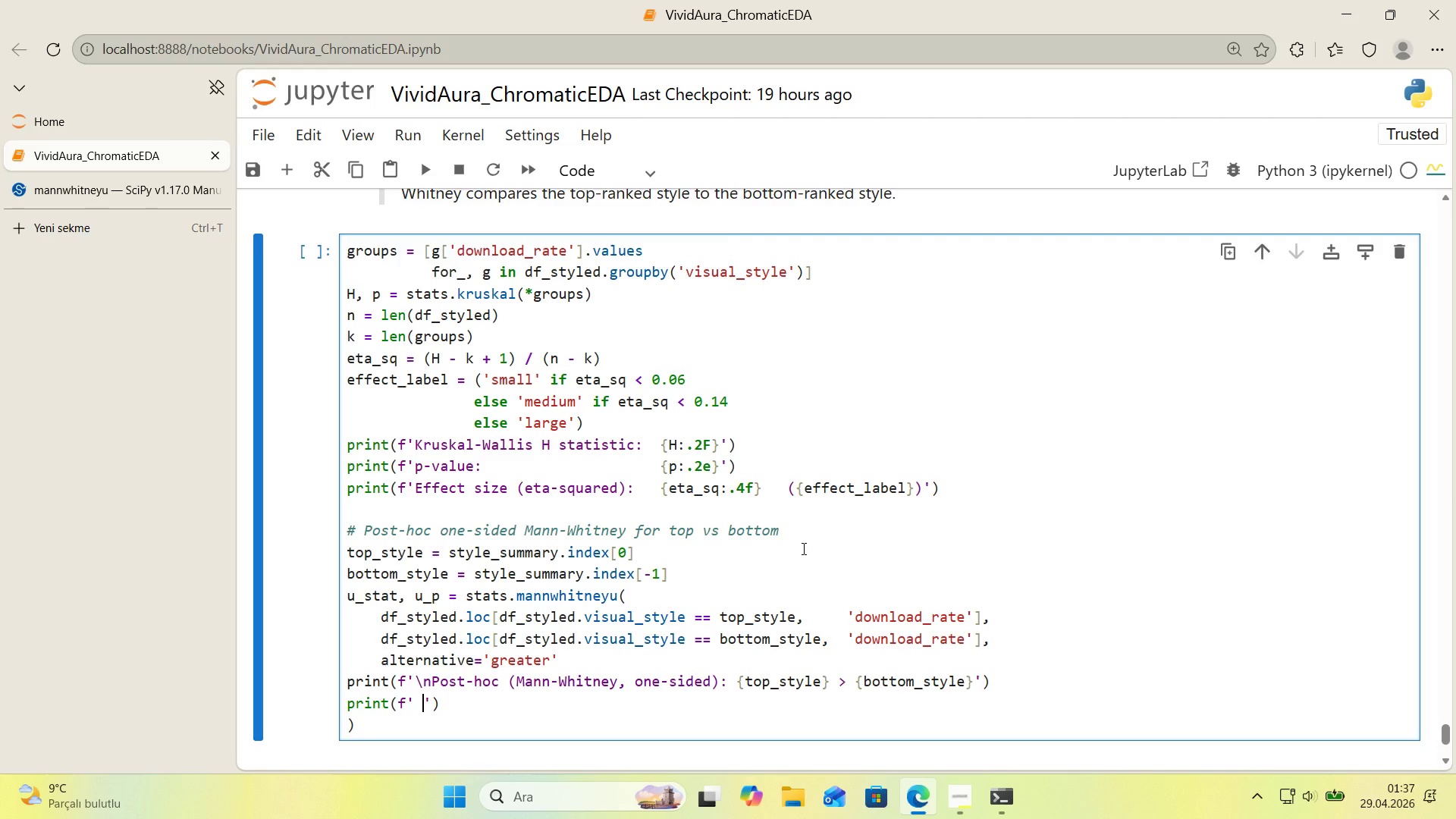 
 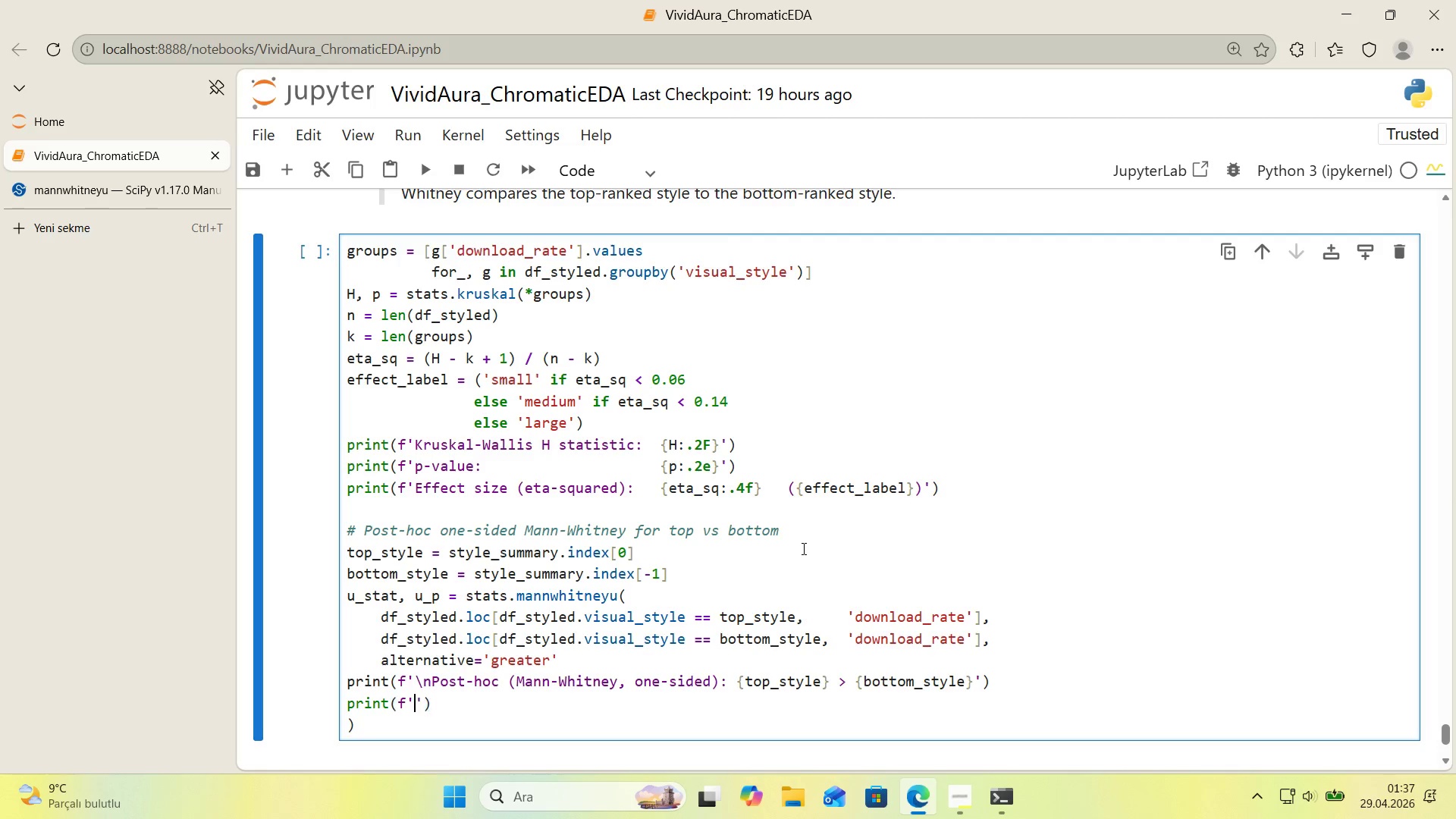 
key(ArrowLeft)
 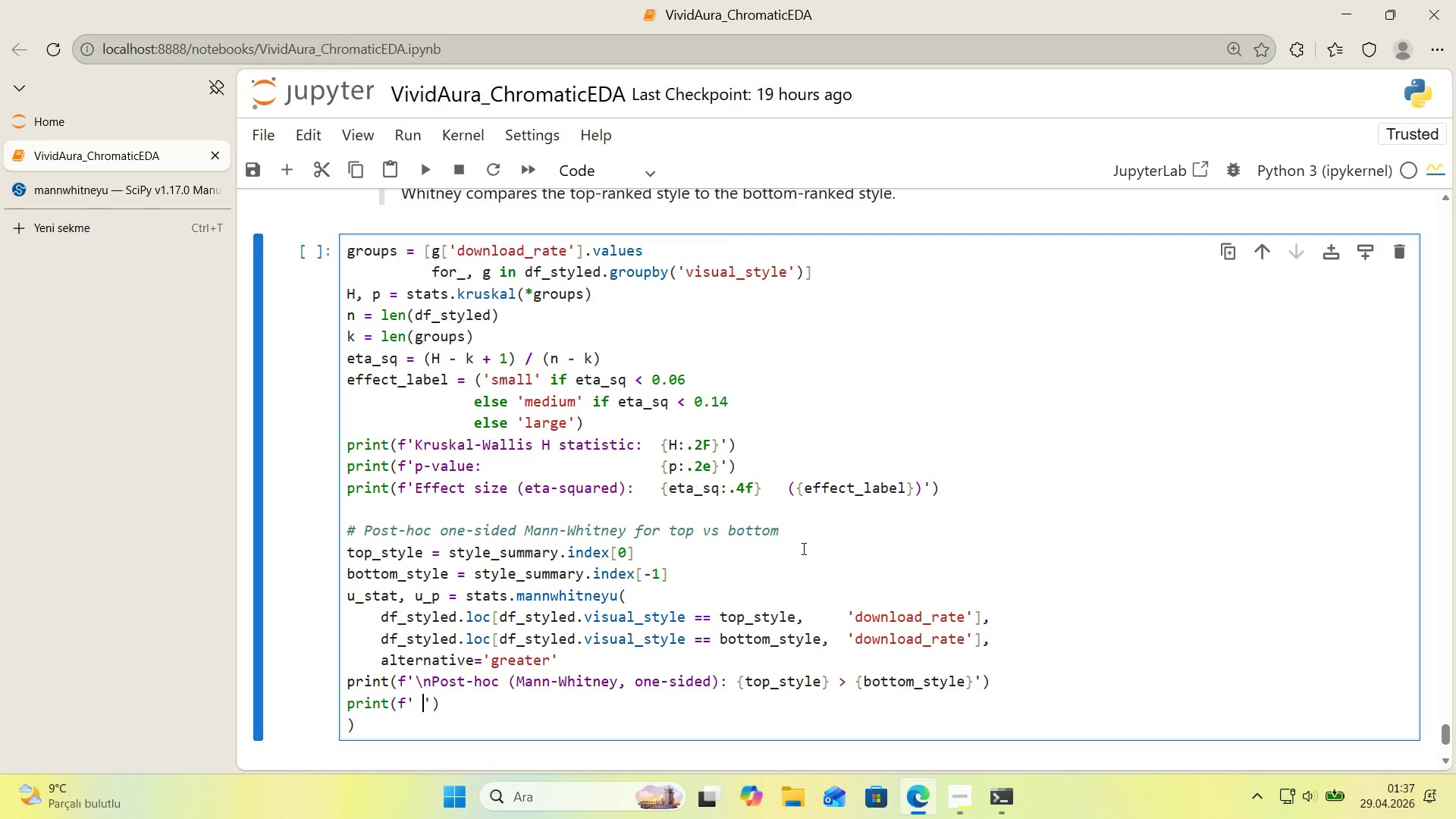 
key(Space)
 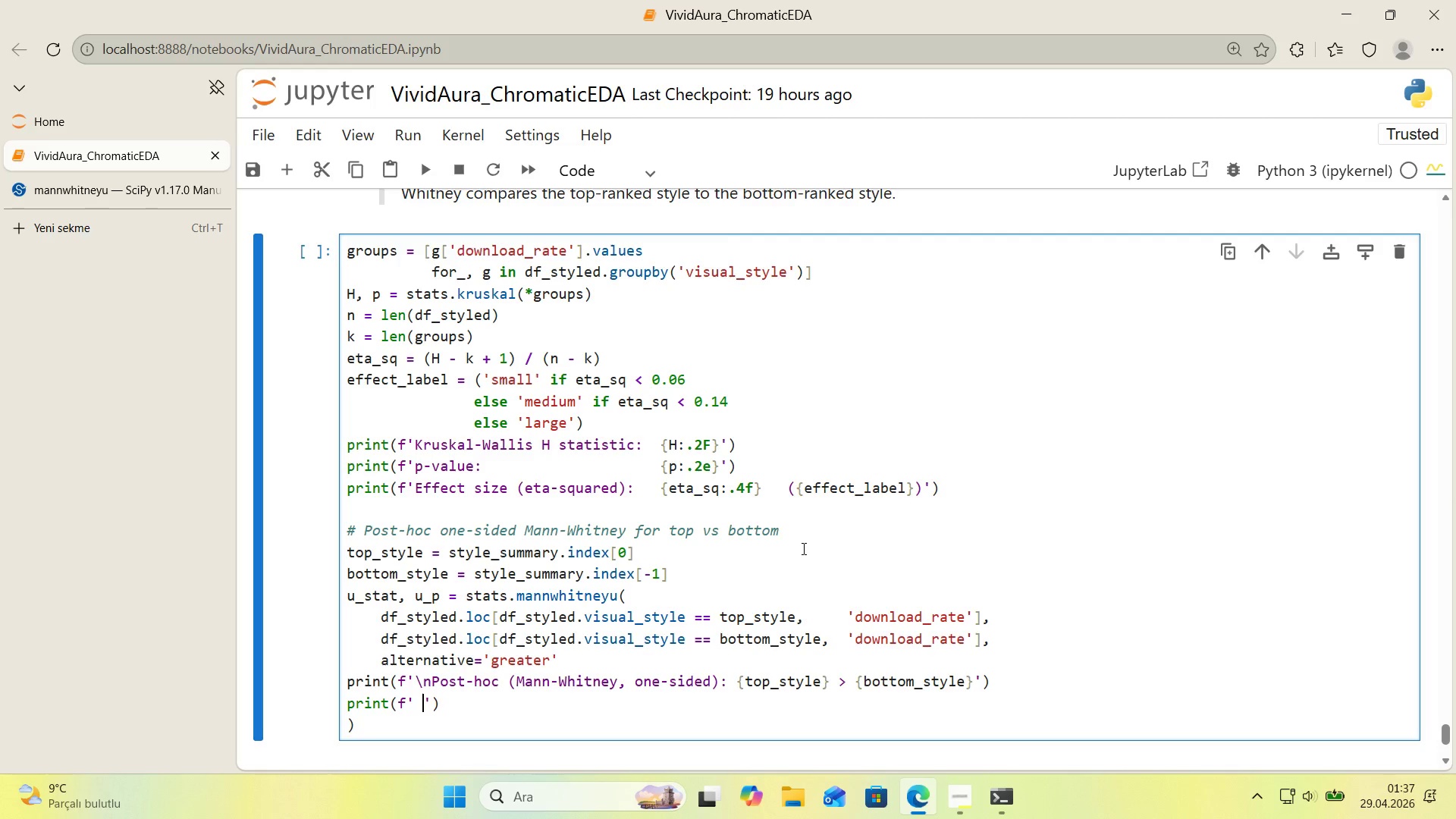 
key(Space)
 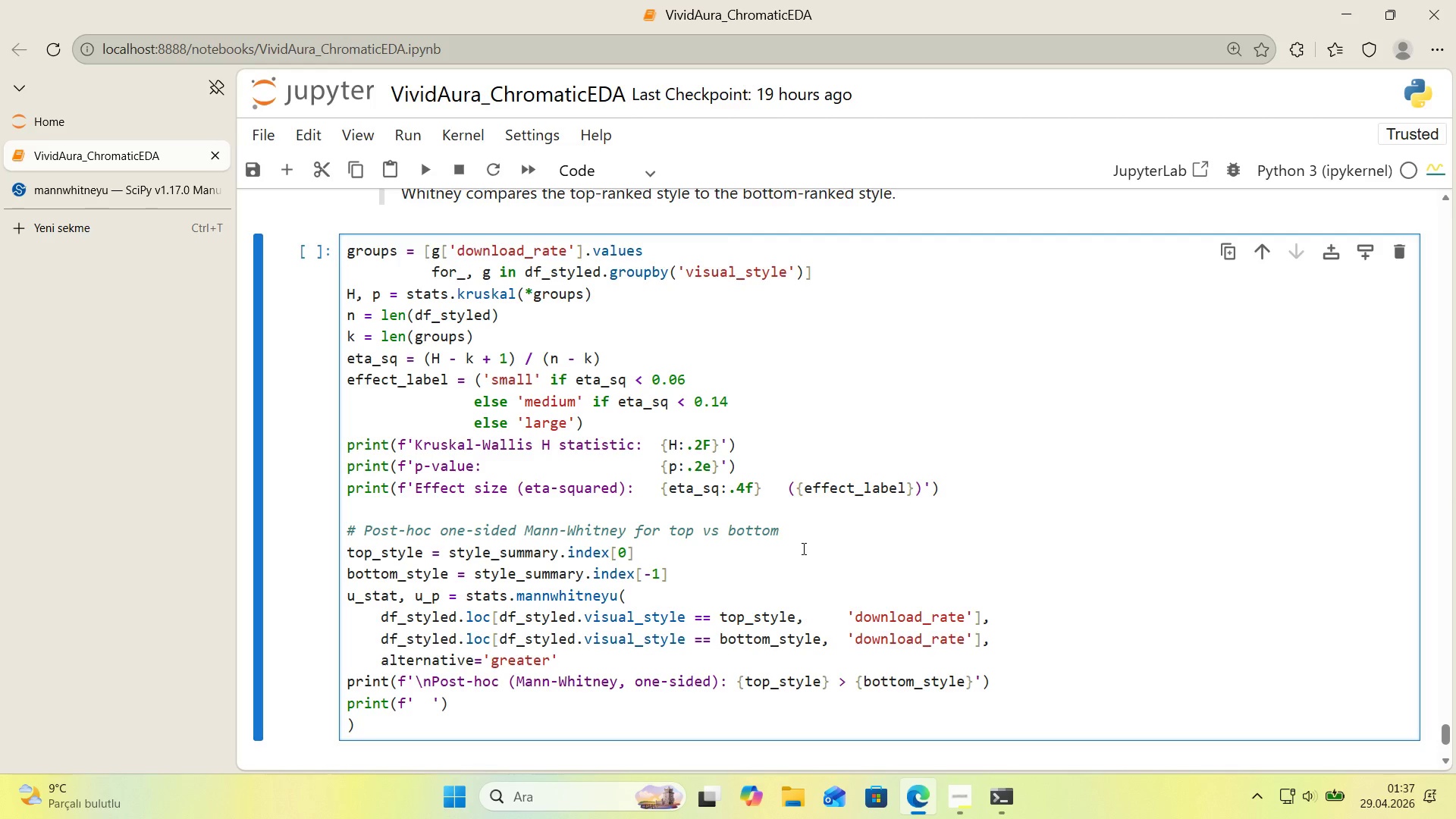 
key(CapsLock)
 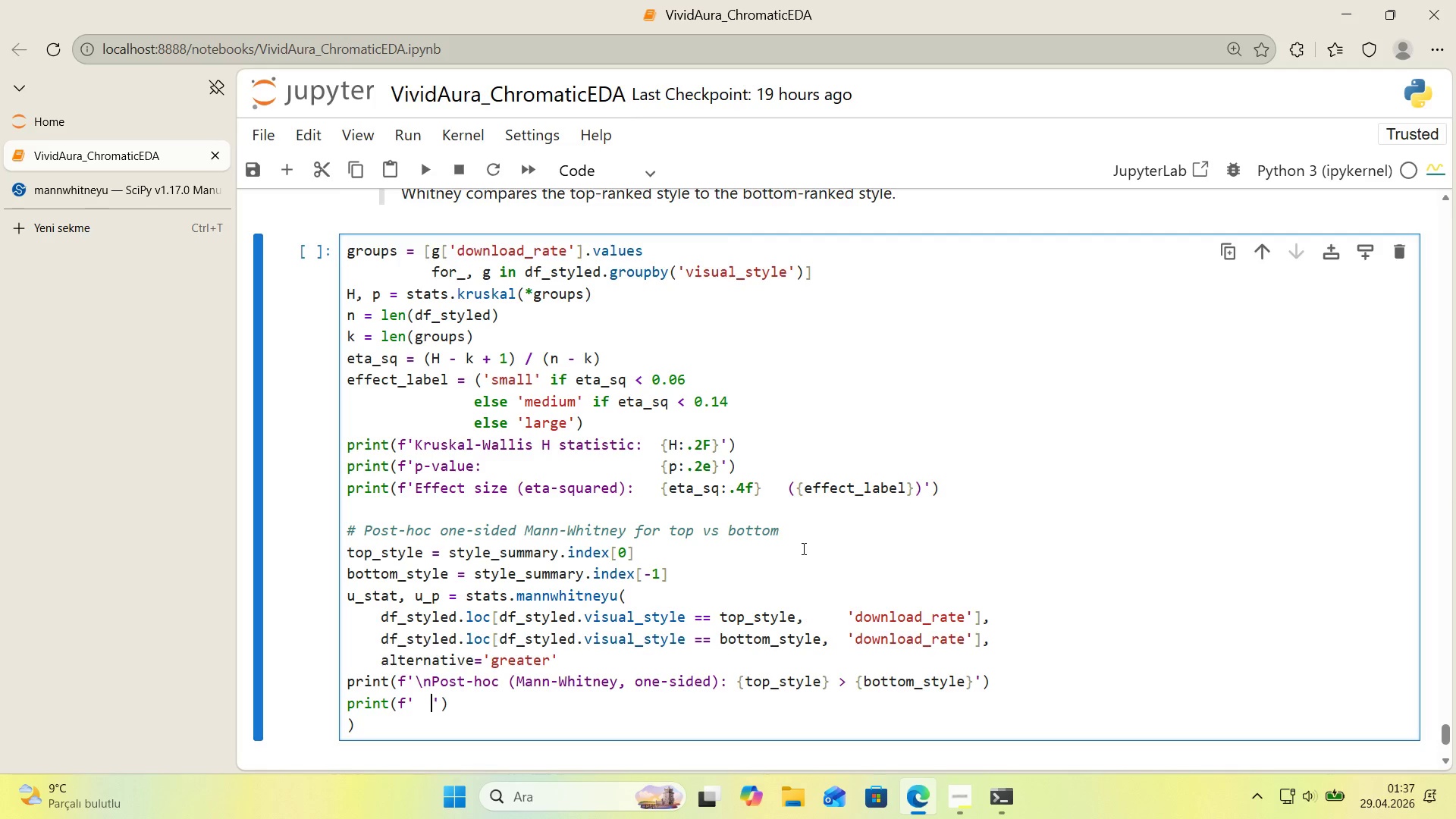 
key(U)
 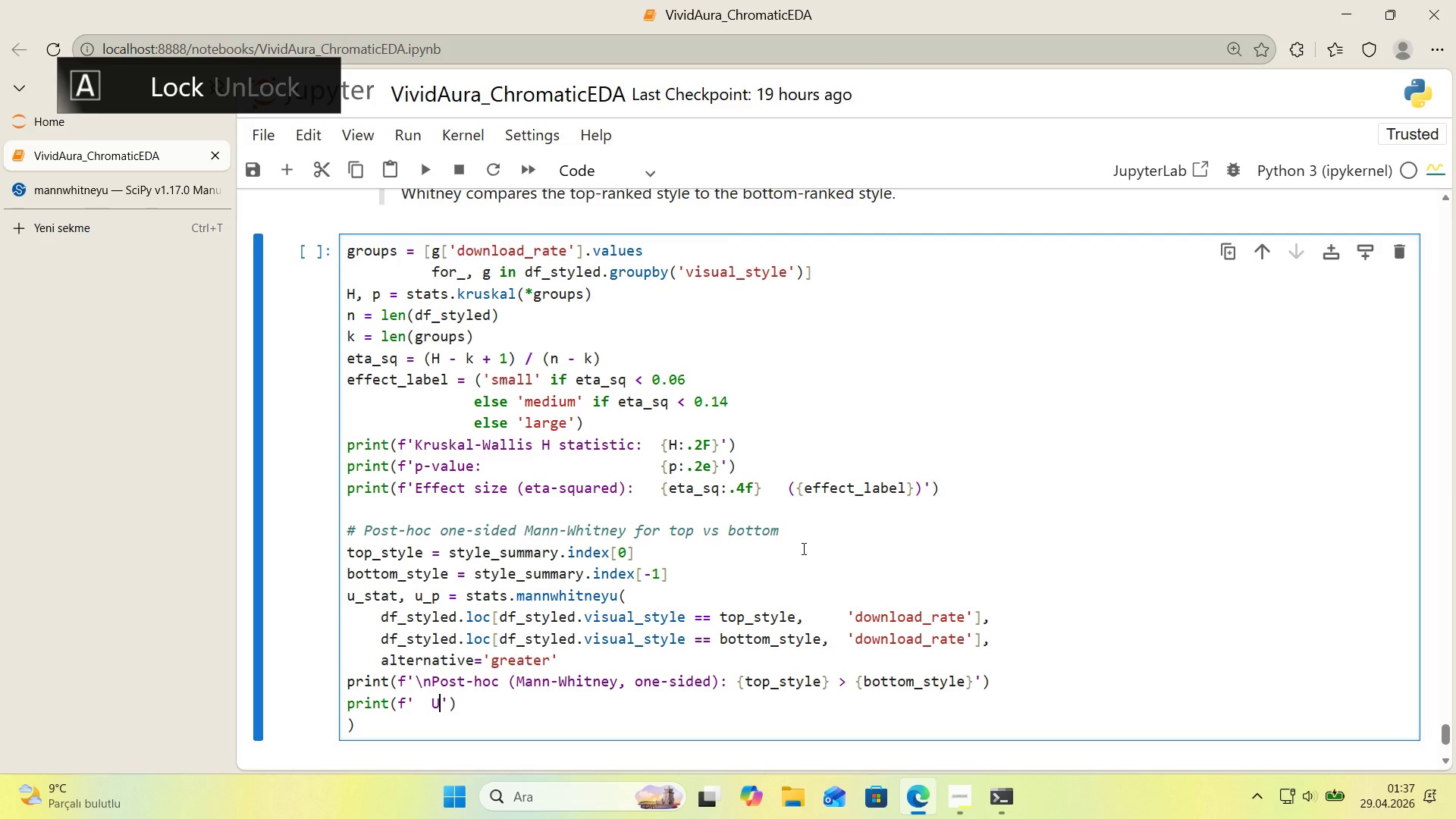 
key(CapsLock)
 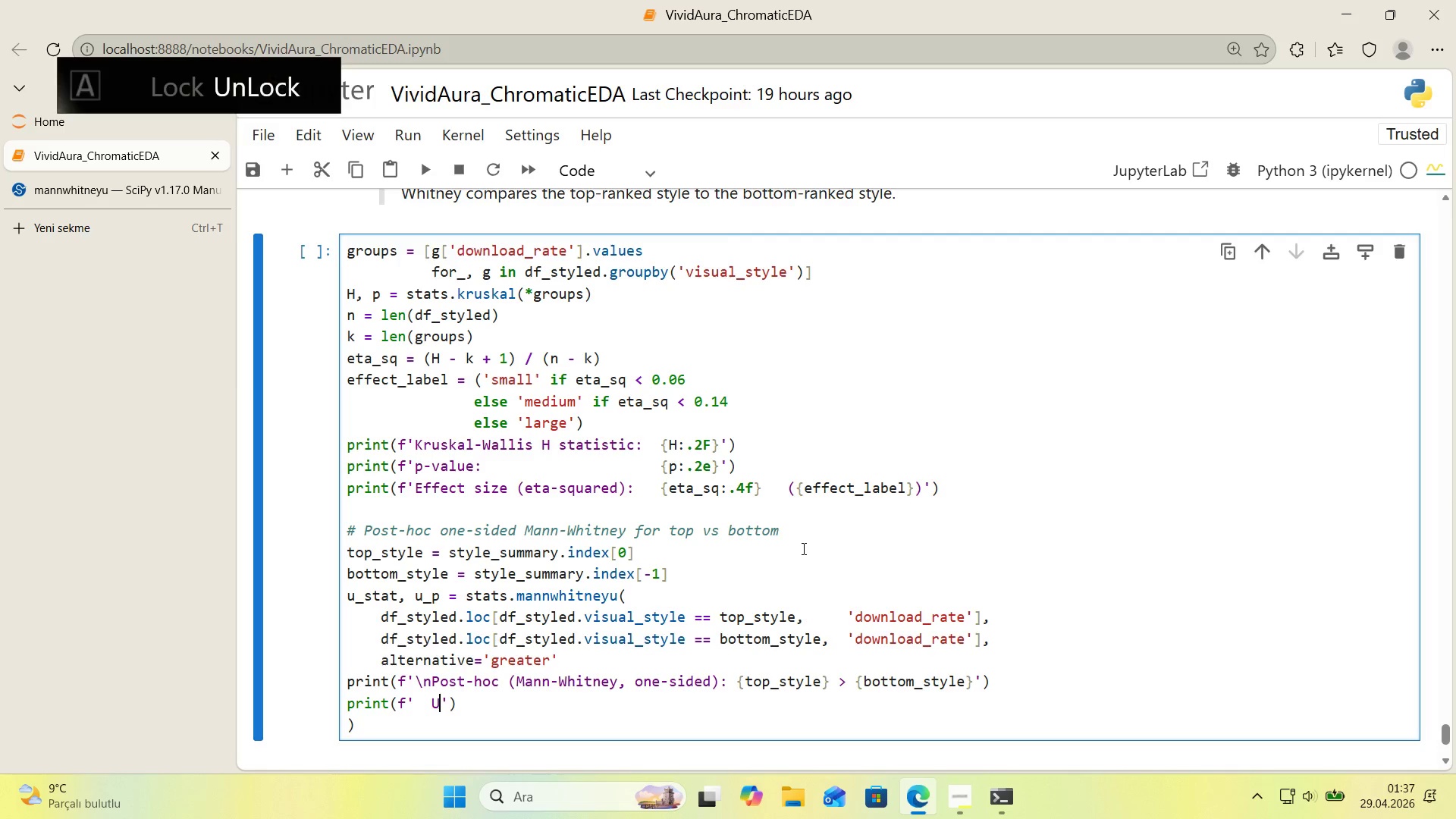 
key(Space)
 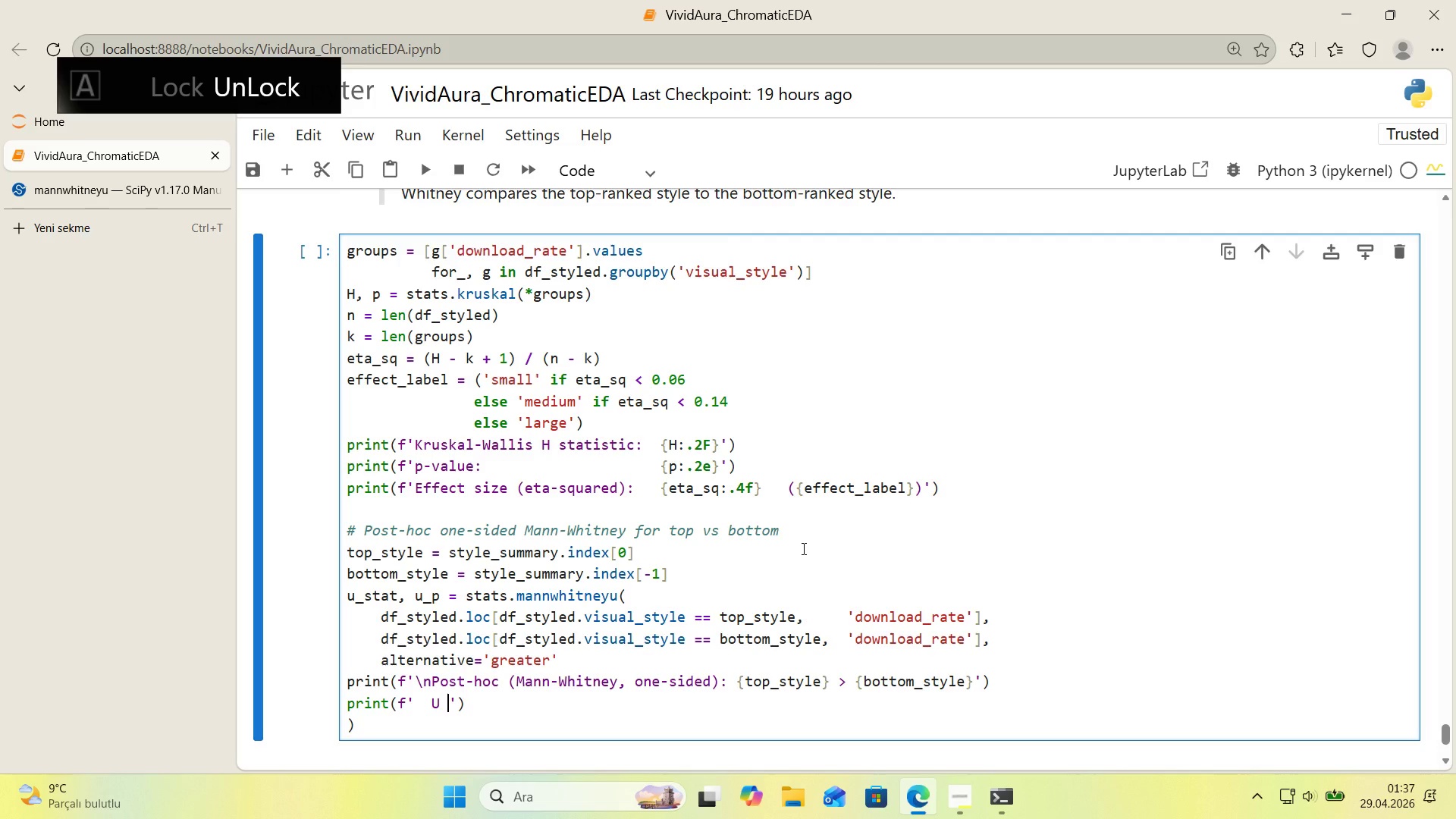 
key(Shift+0)
 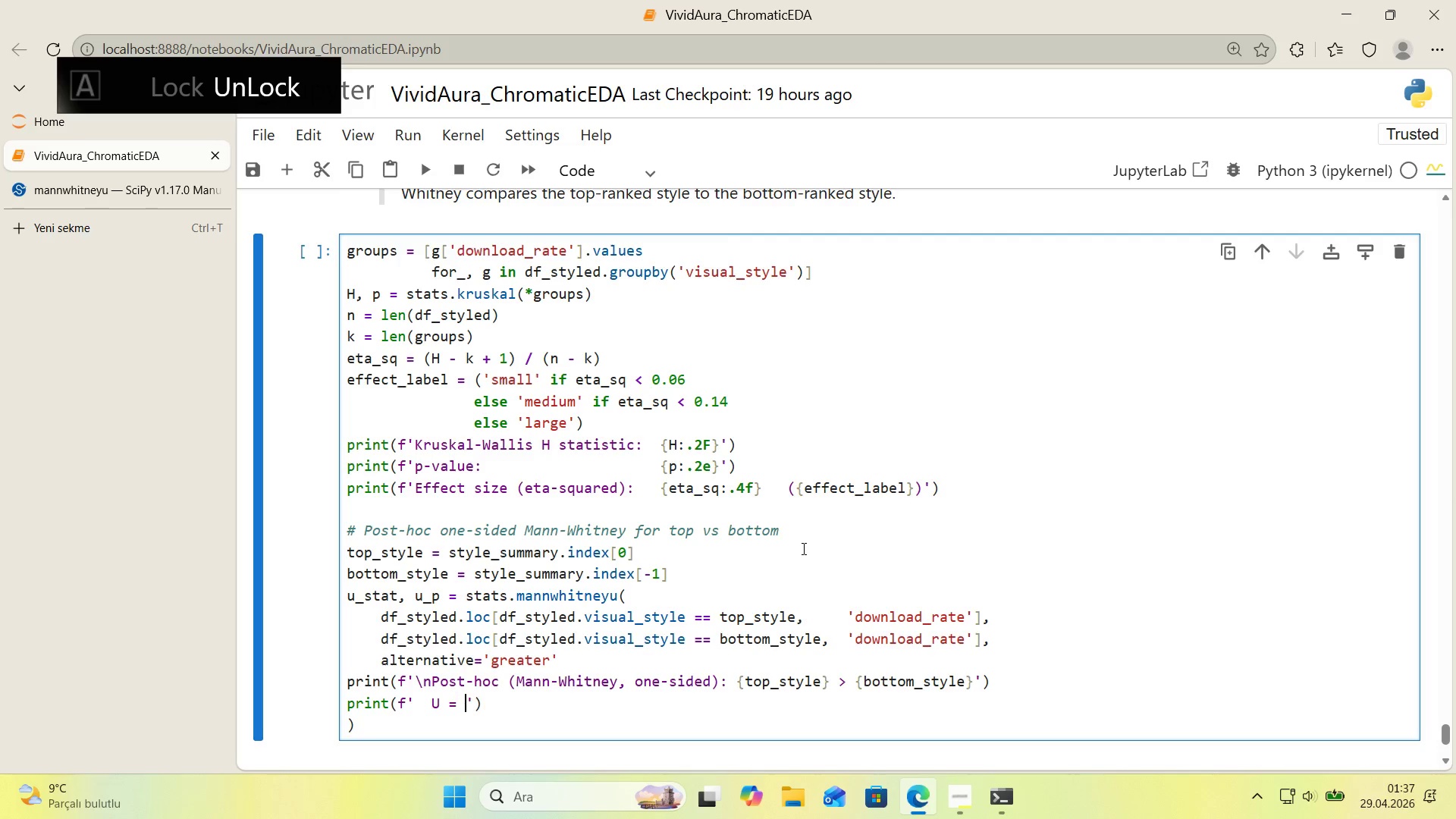 
key(Space)
 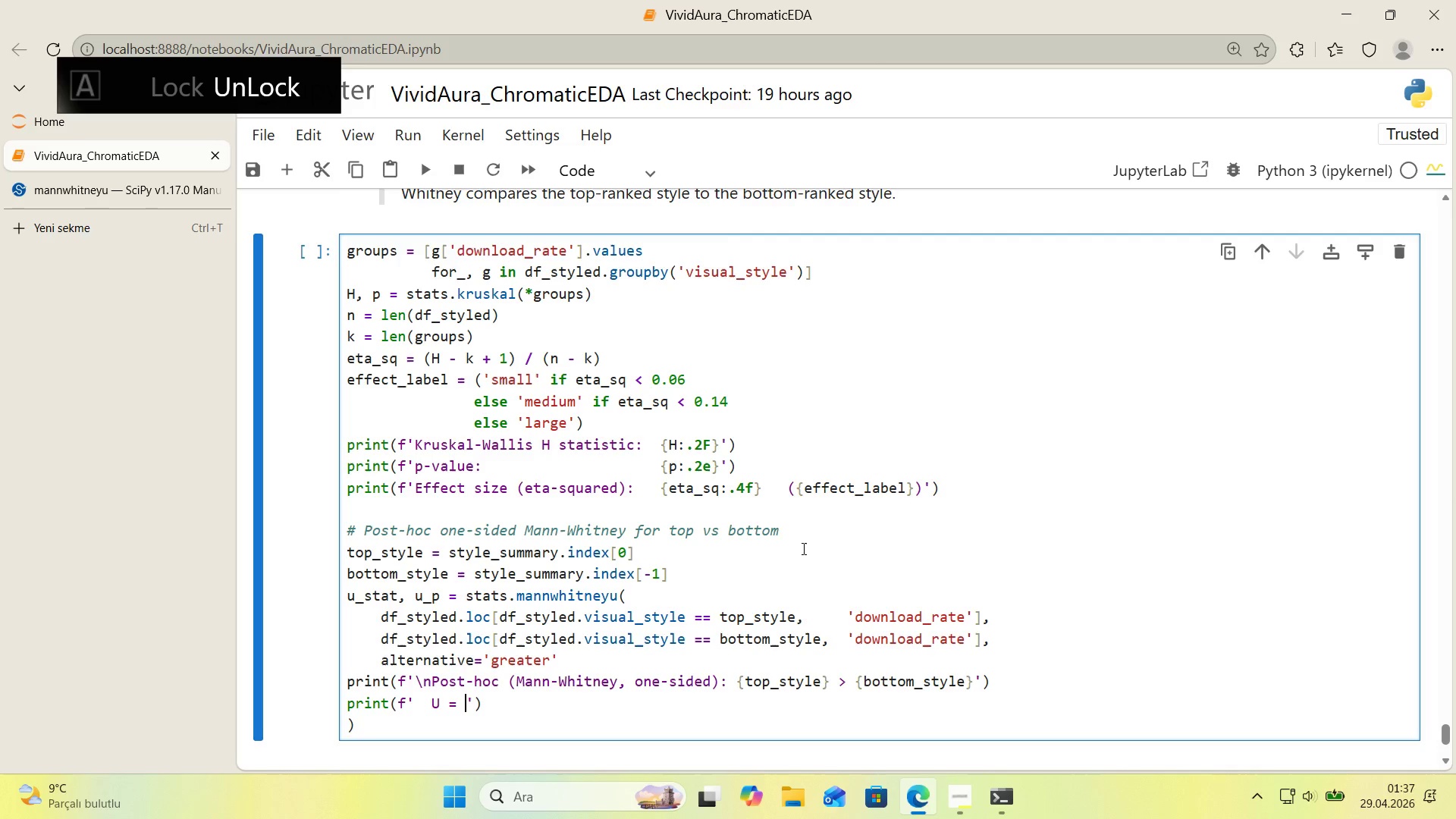 
key(Alt+Control+7)
 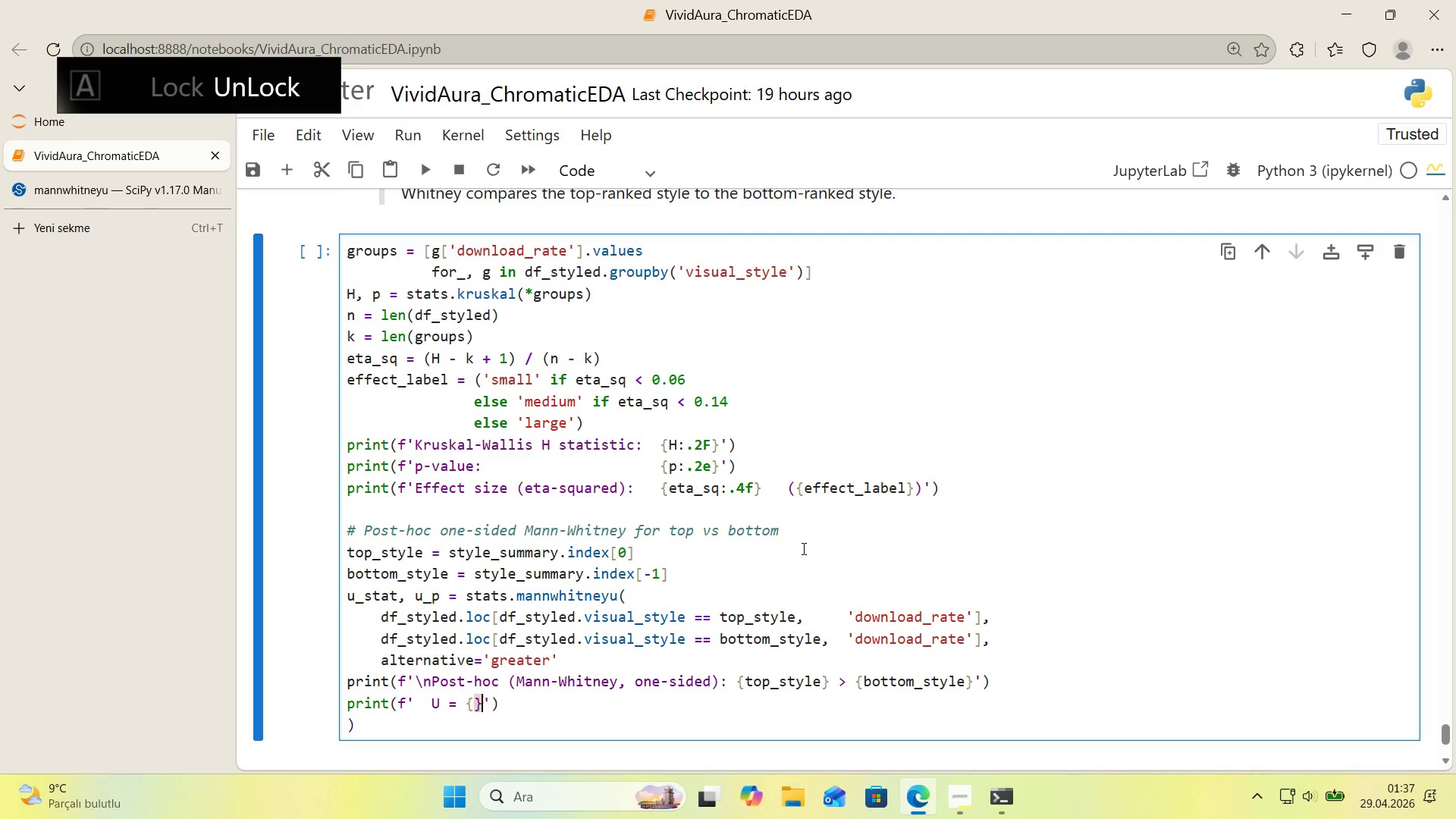 
key(Alt+Control+0)
 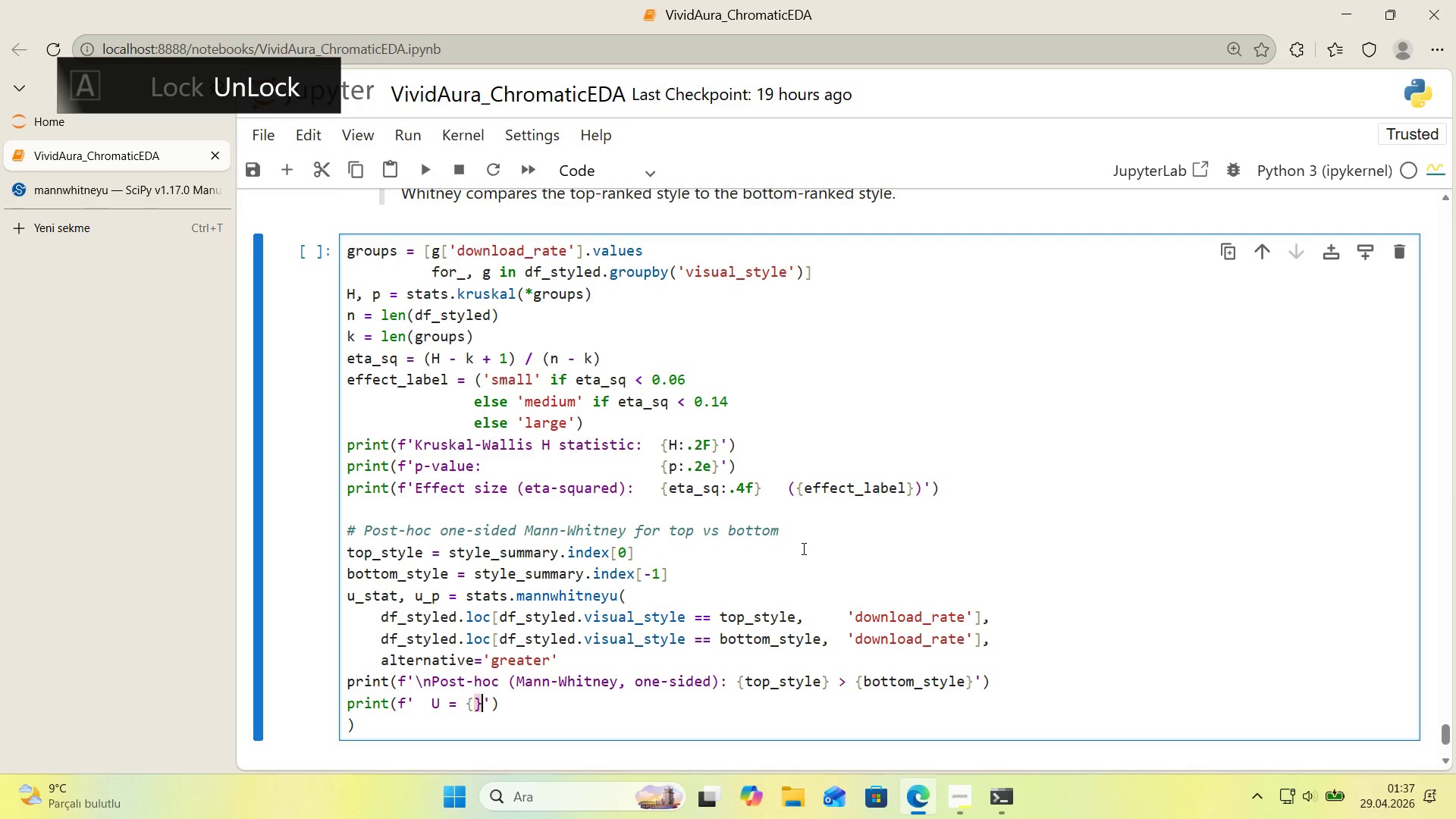 
key(ArrowLeft)
 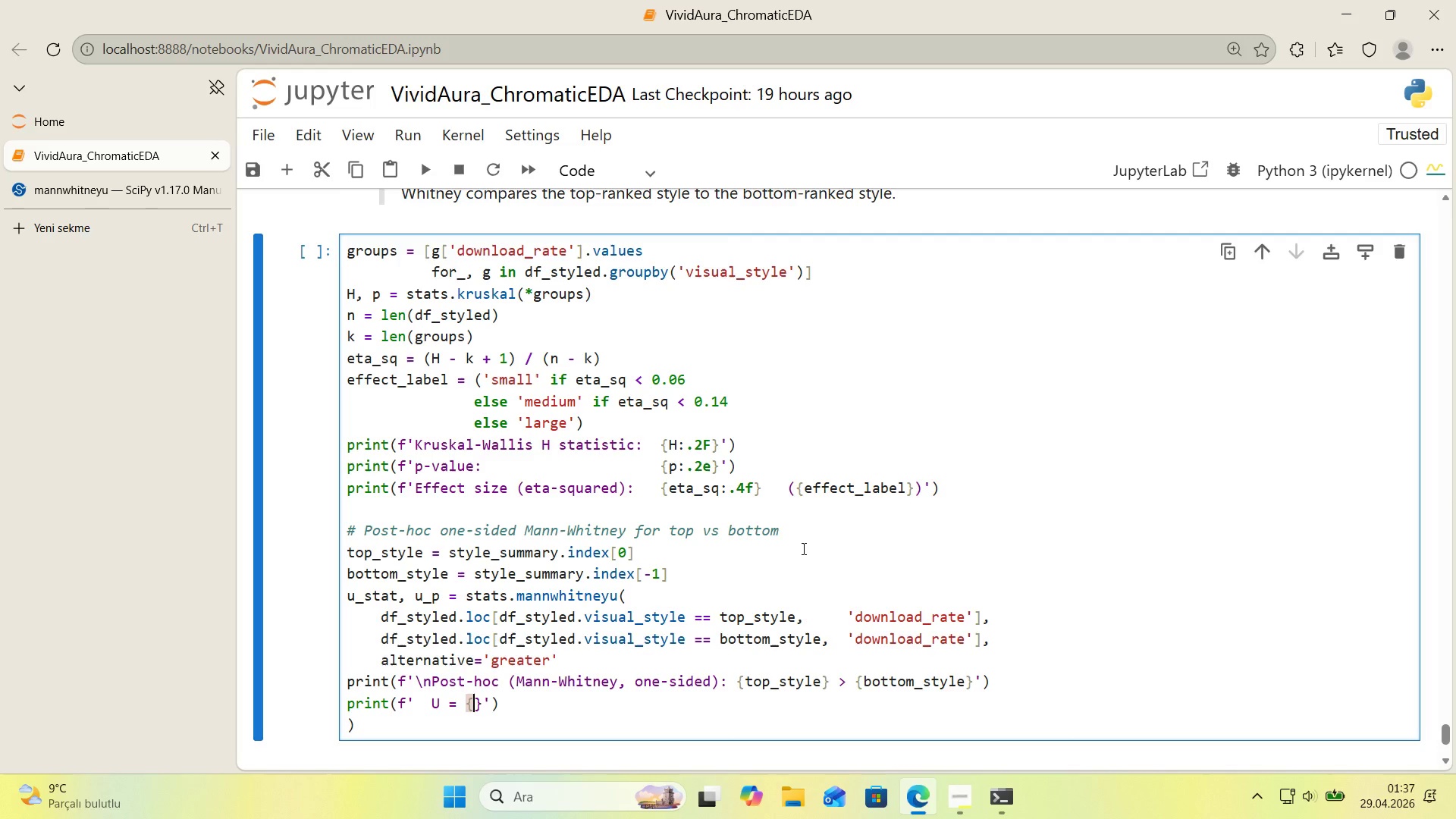 
type(u_stat>,.0f)
 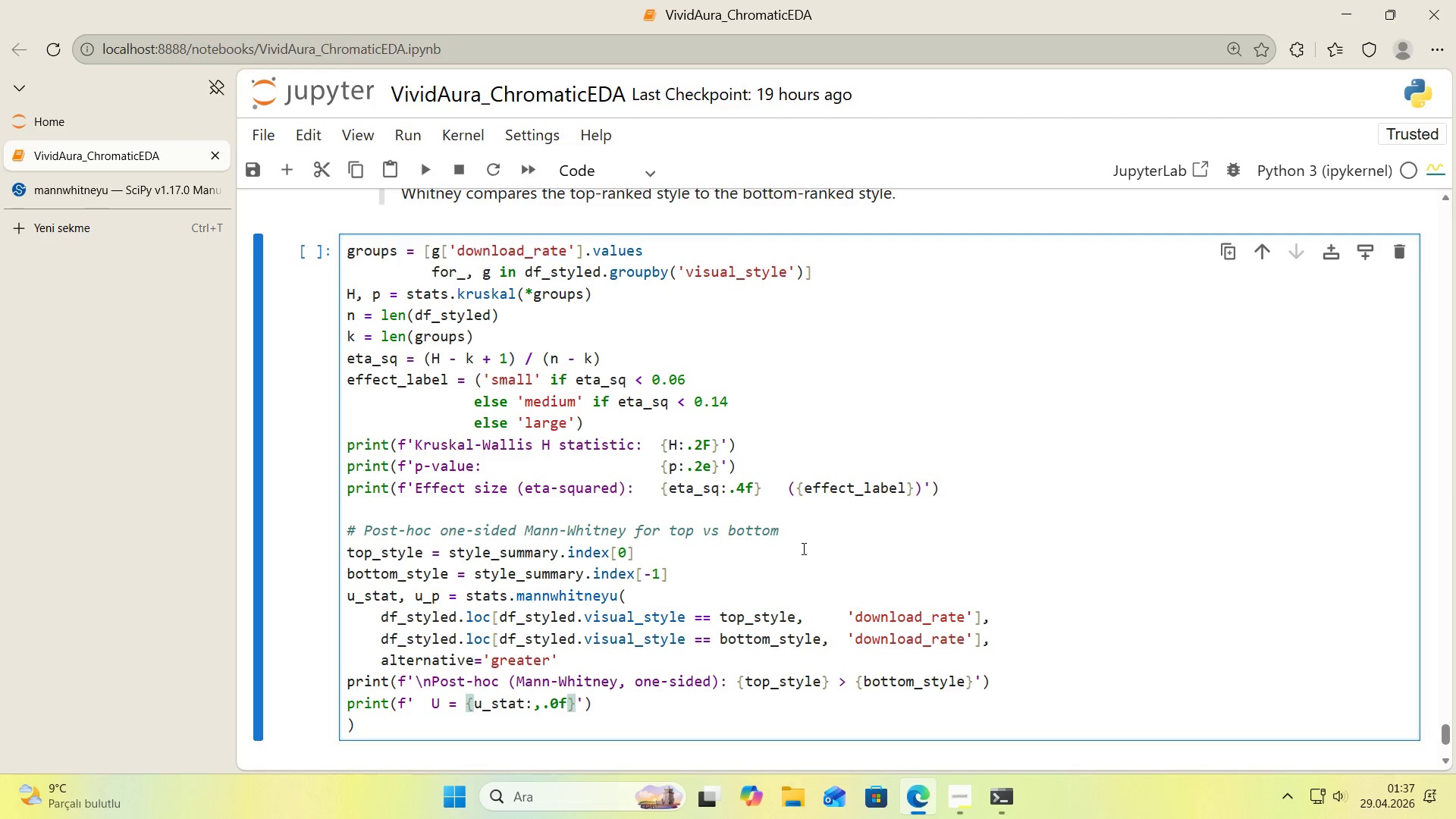 
key(ArrowRight)
 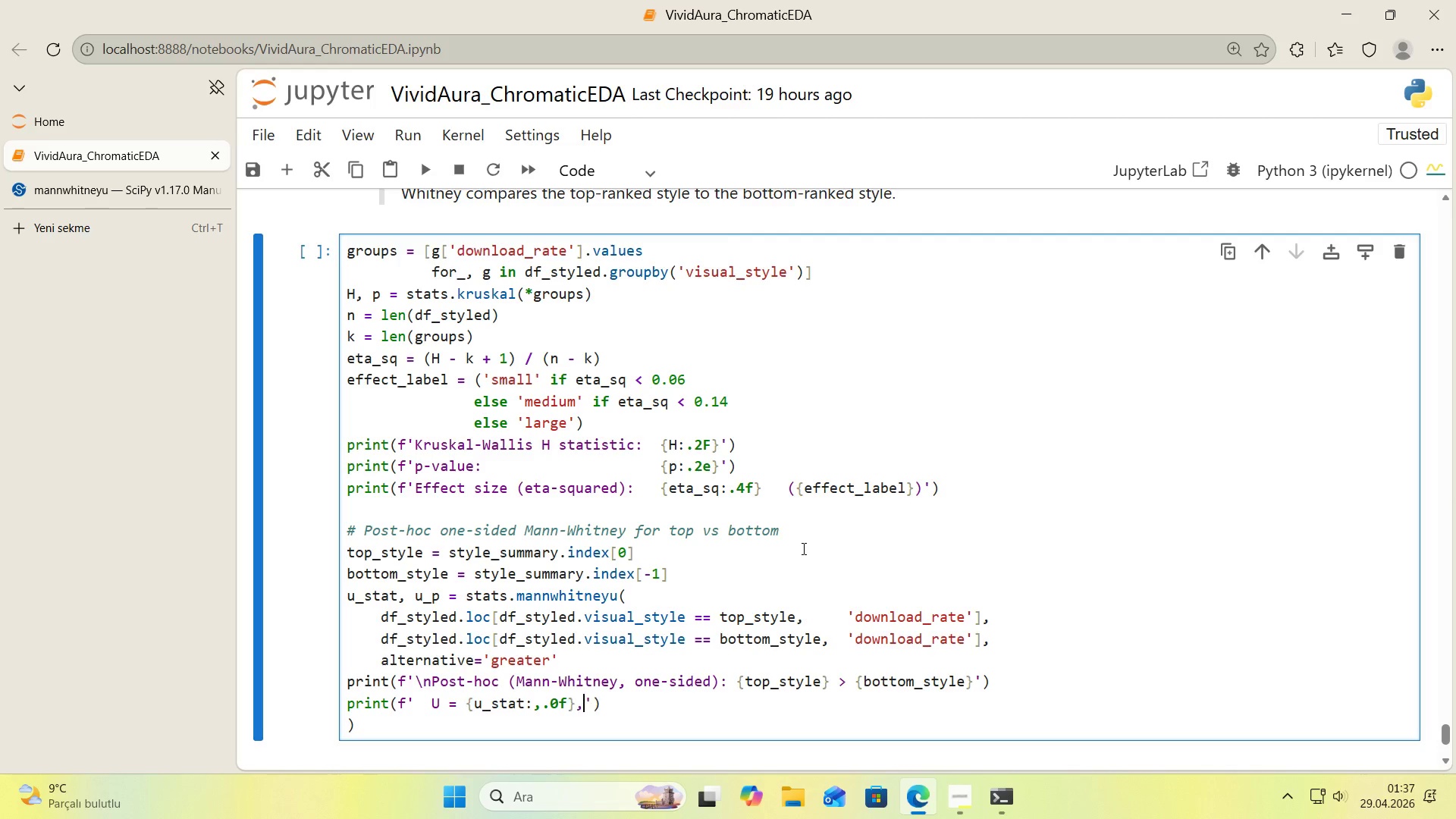 
key(Comma)
 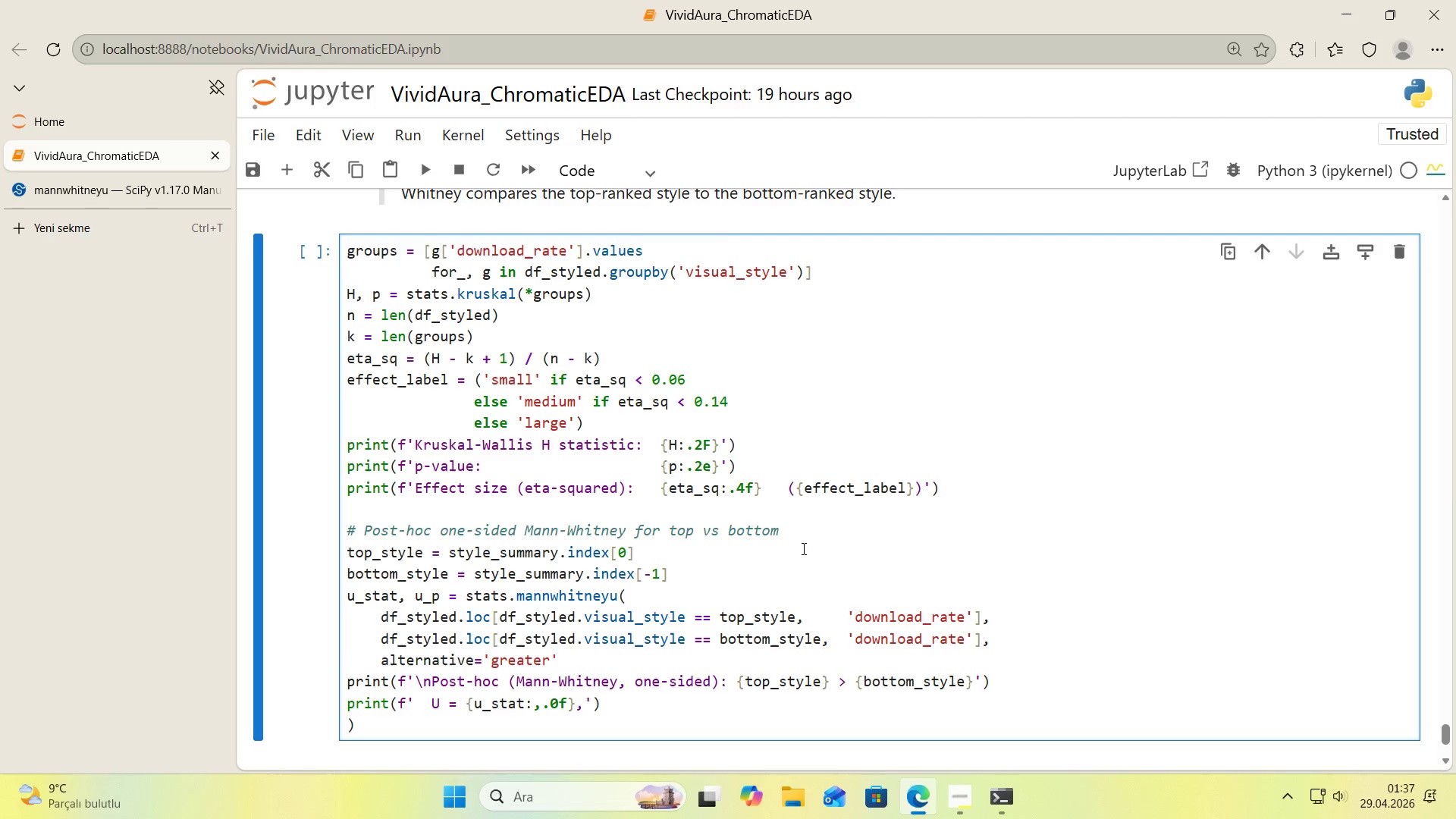 
key(Space)
 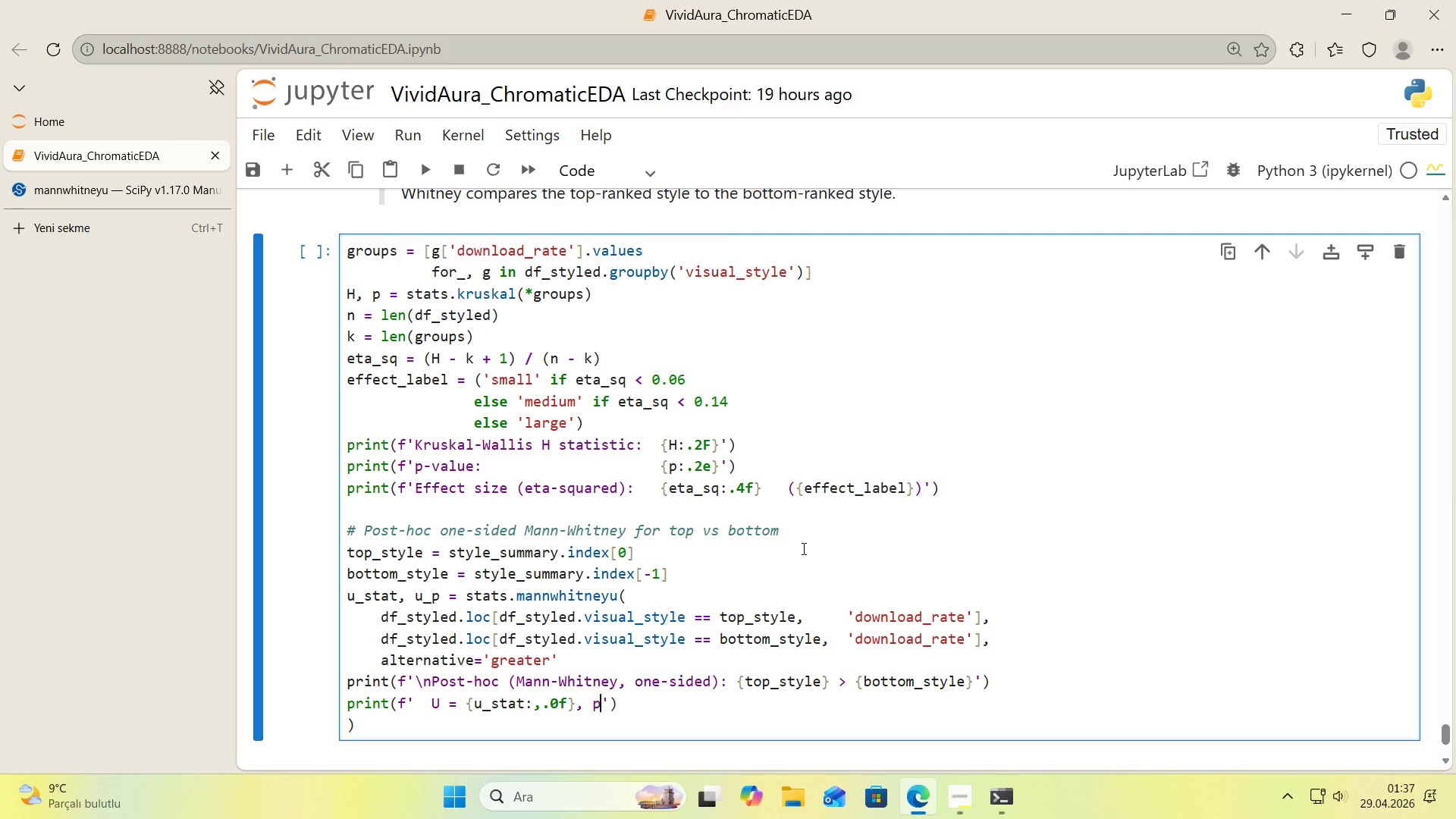 
key(P)
 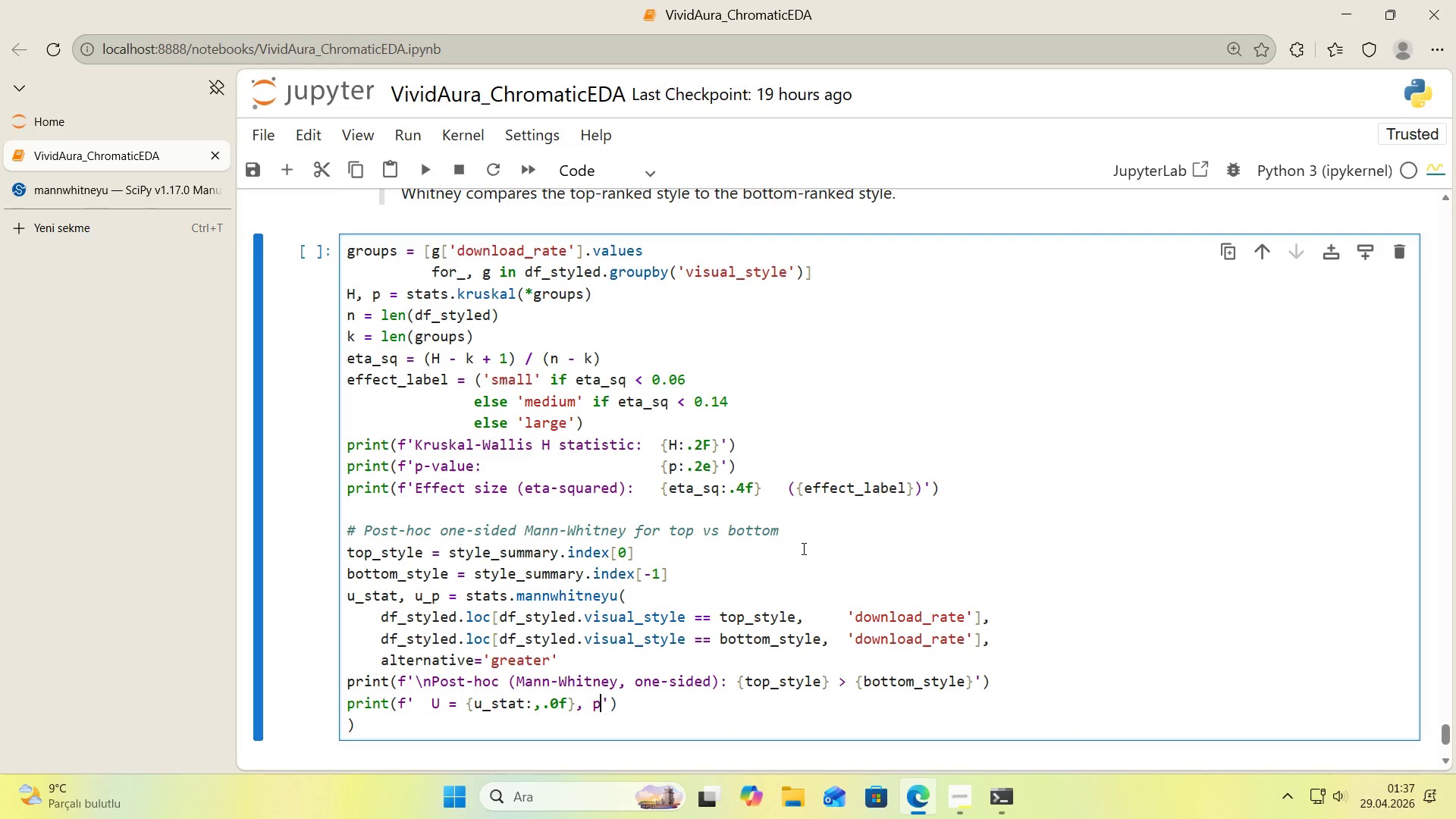 
key(Space)
 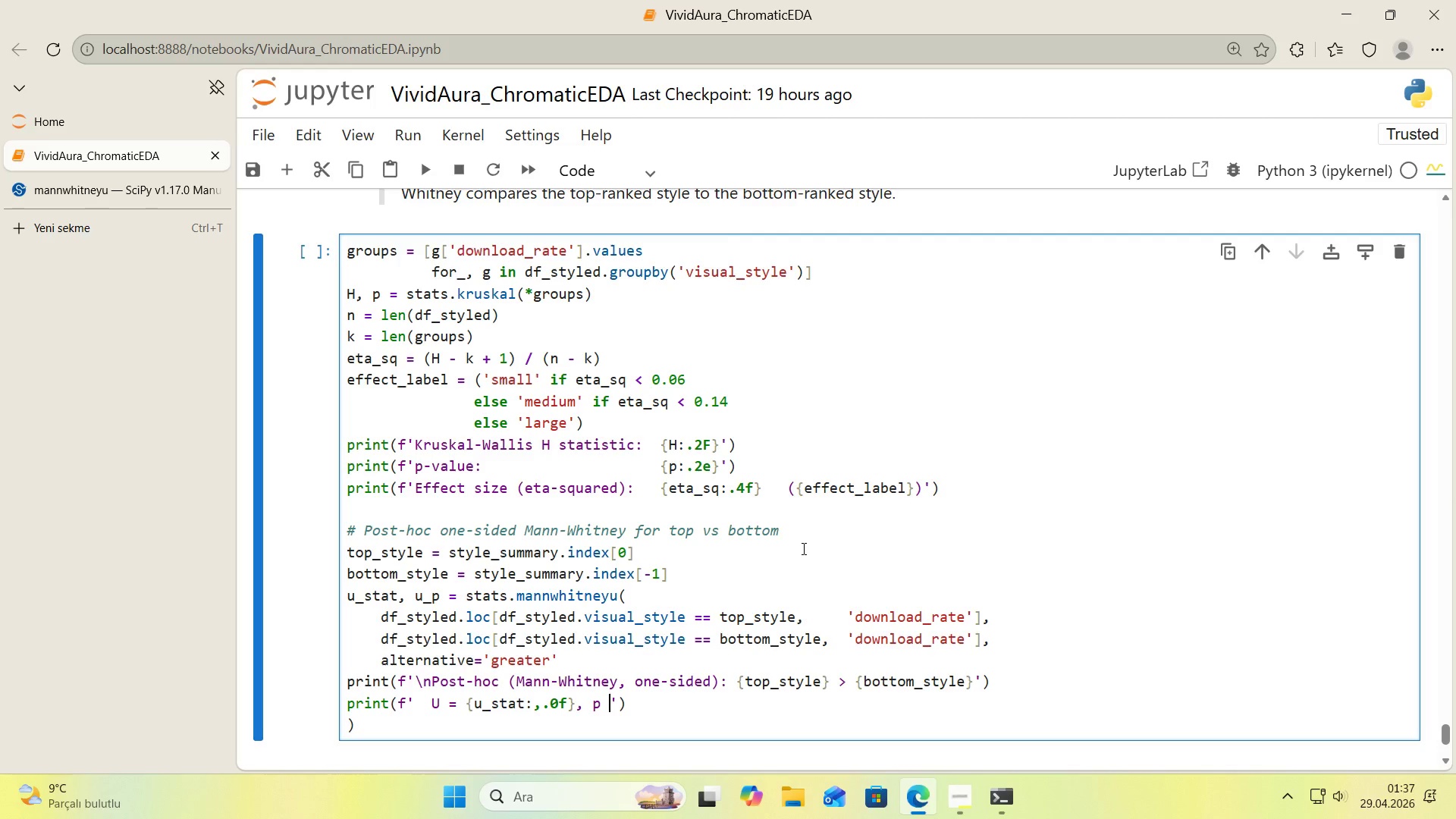 
key(Shift+0)
 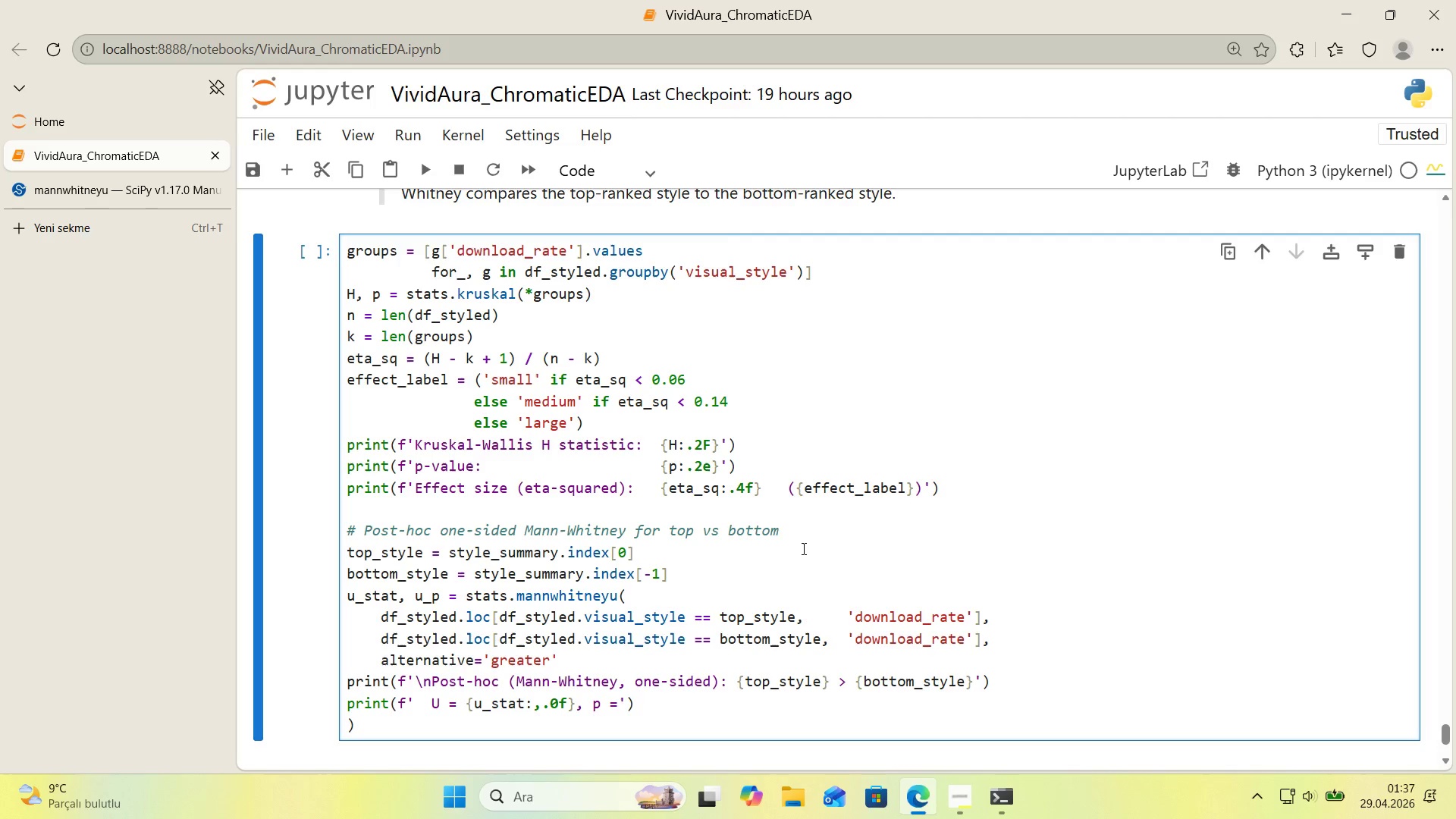 
key(Space)
 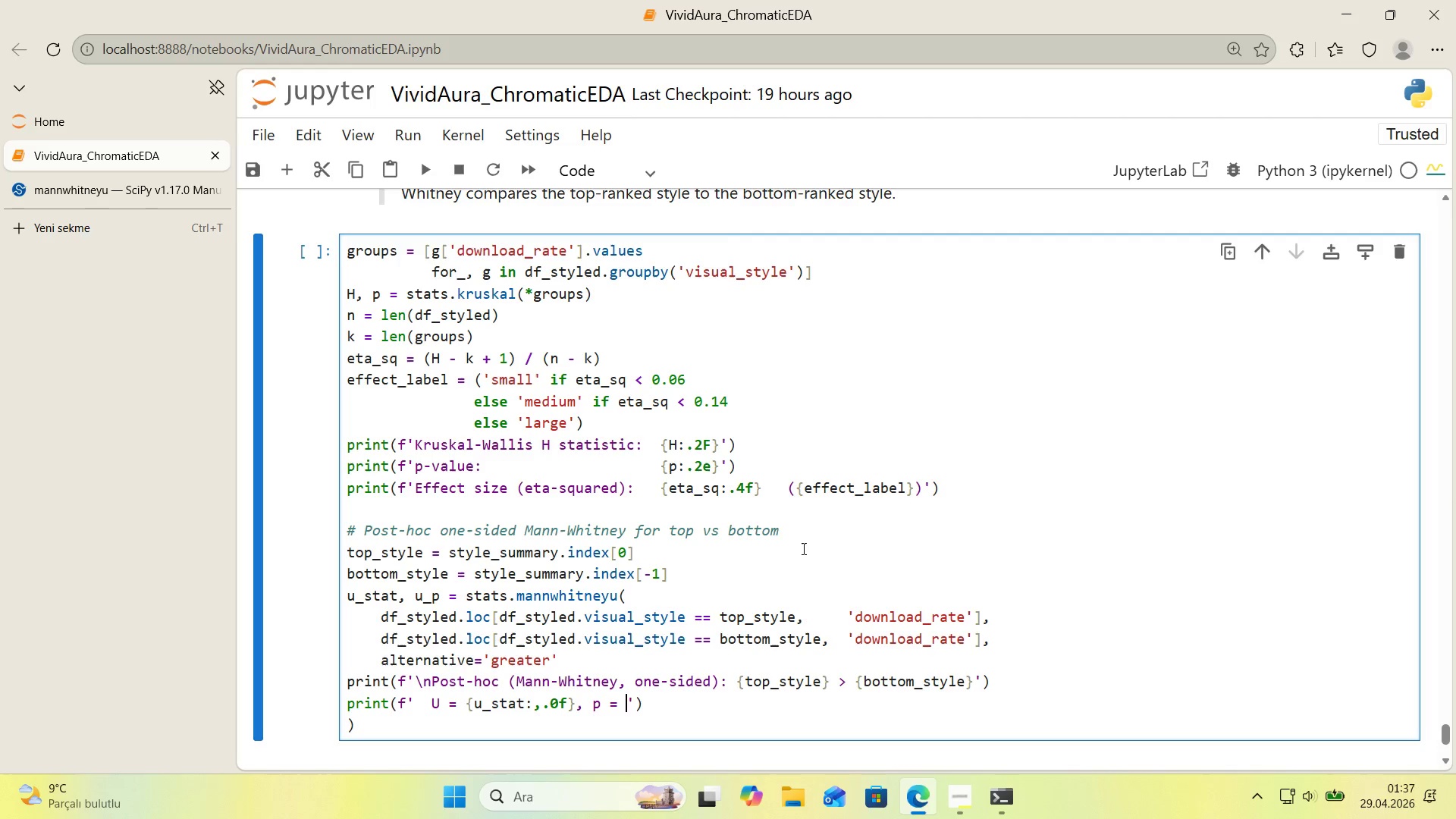 
key(Alt+Control+7)
 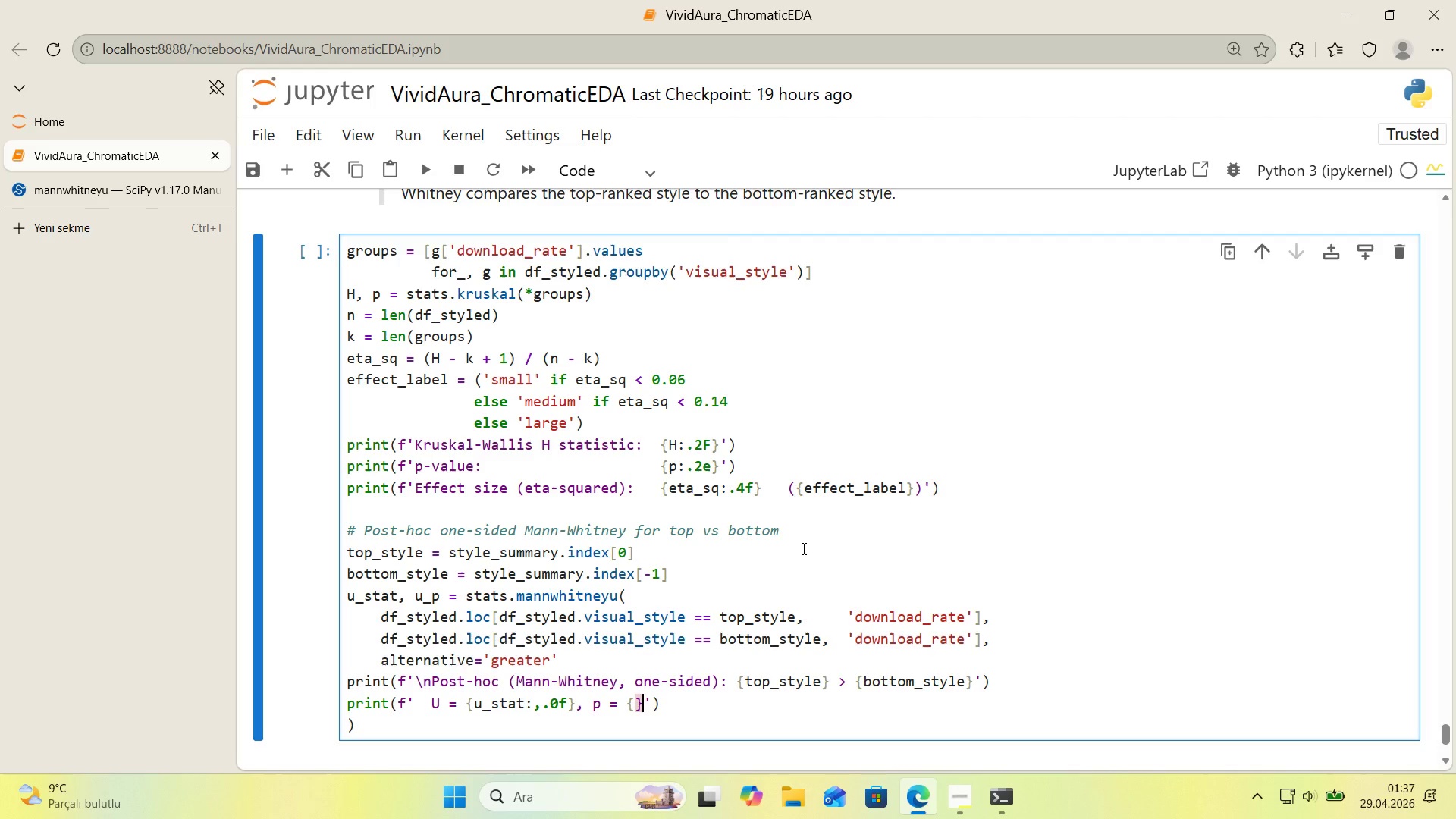 
key(Alt+Control+0)
 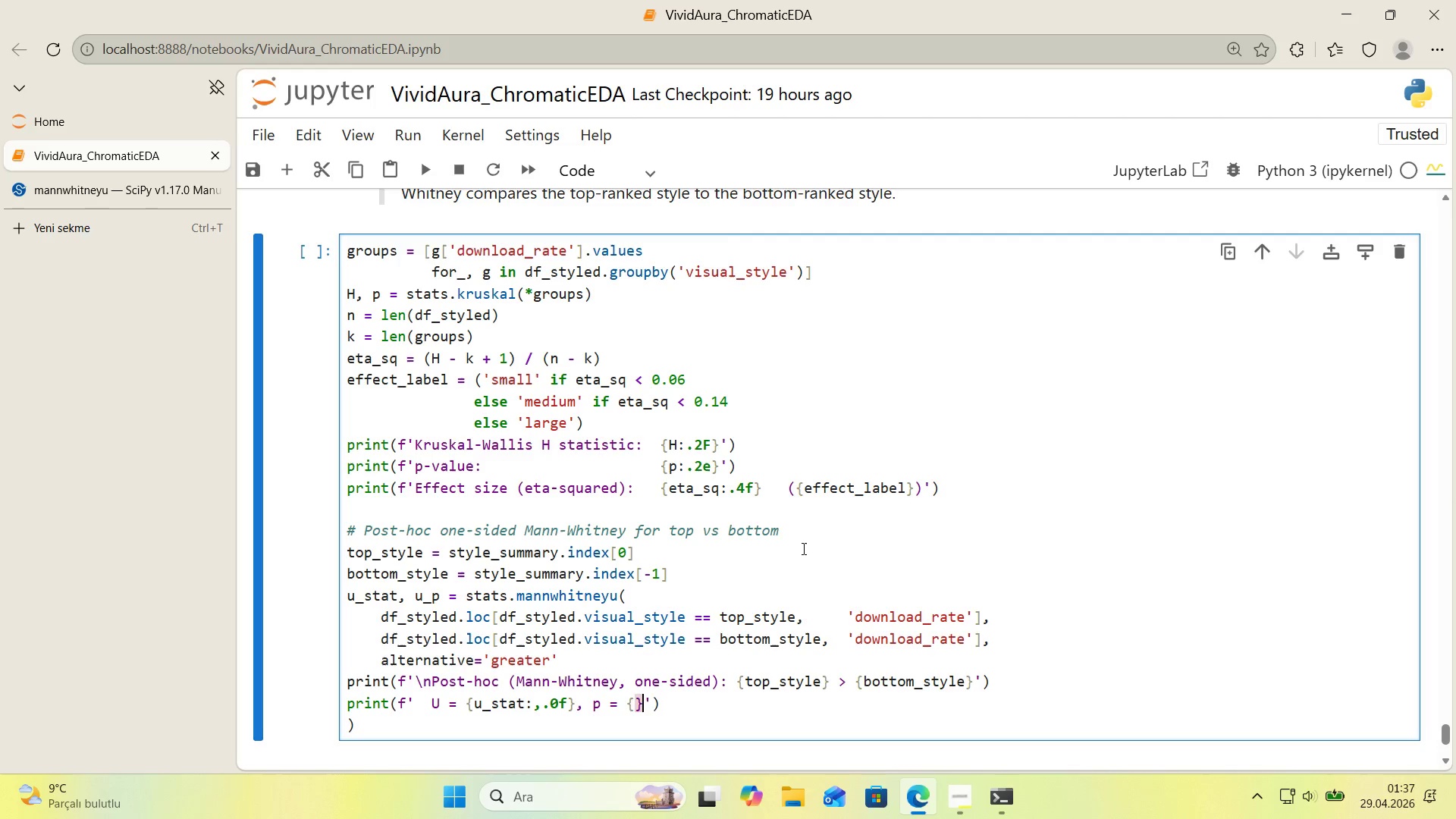 
key(ArrowLeft)
 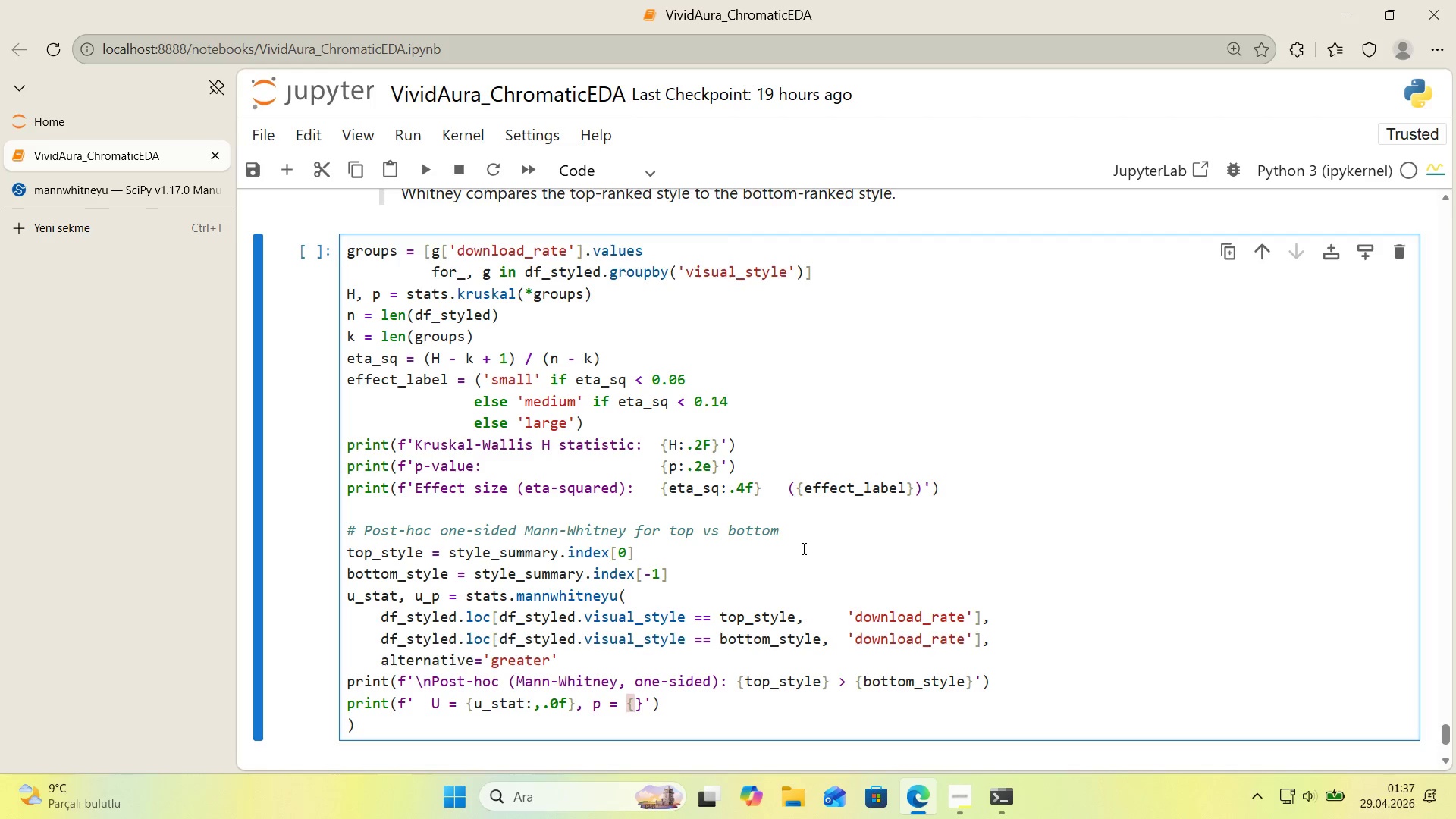 
type(u_p>.2e)
 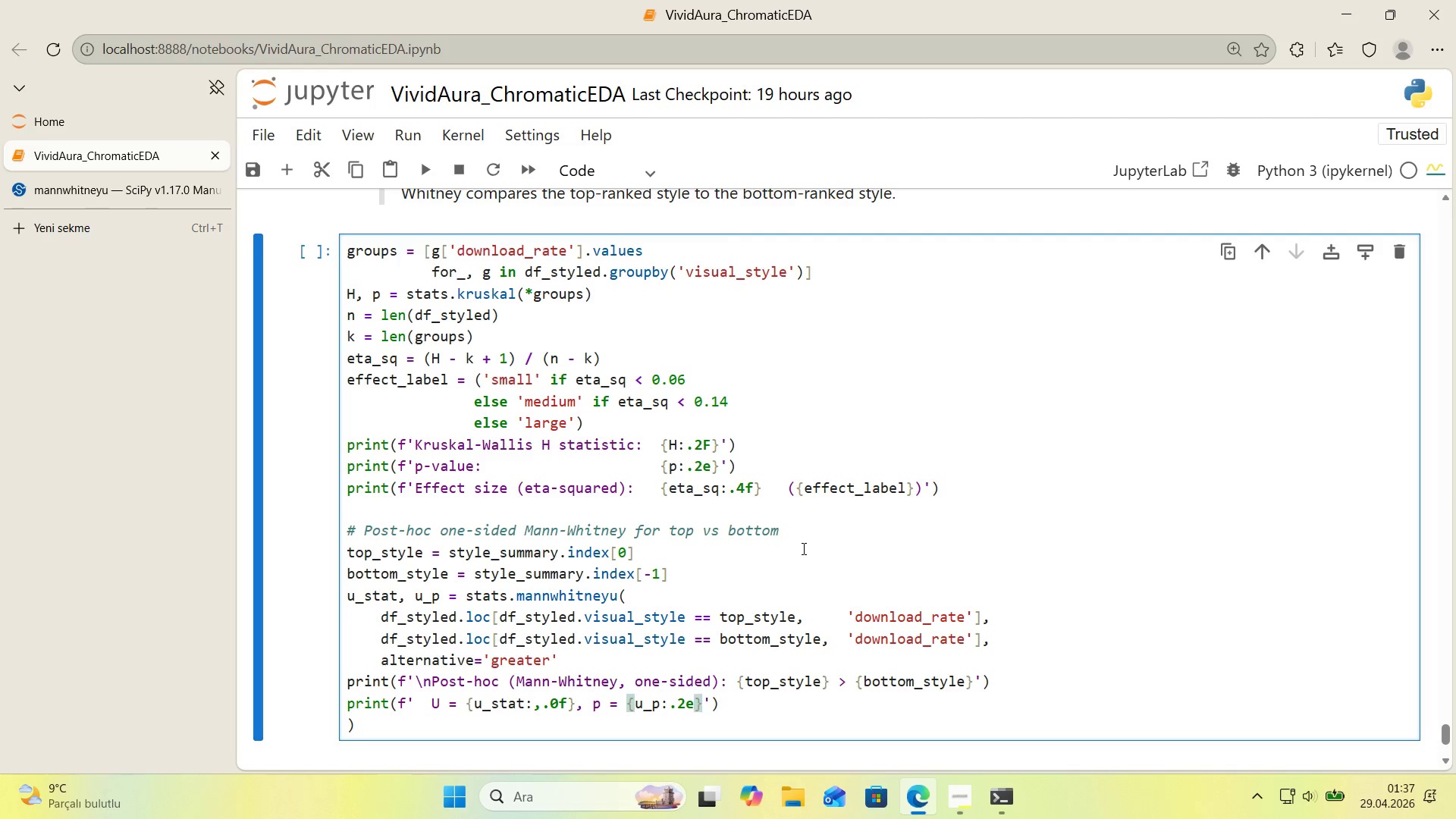 
key(ArrowRight)
 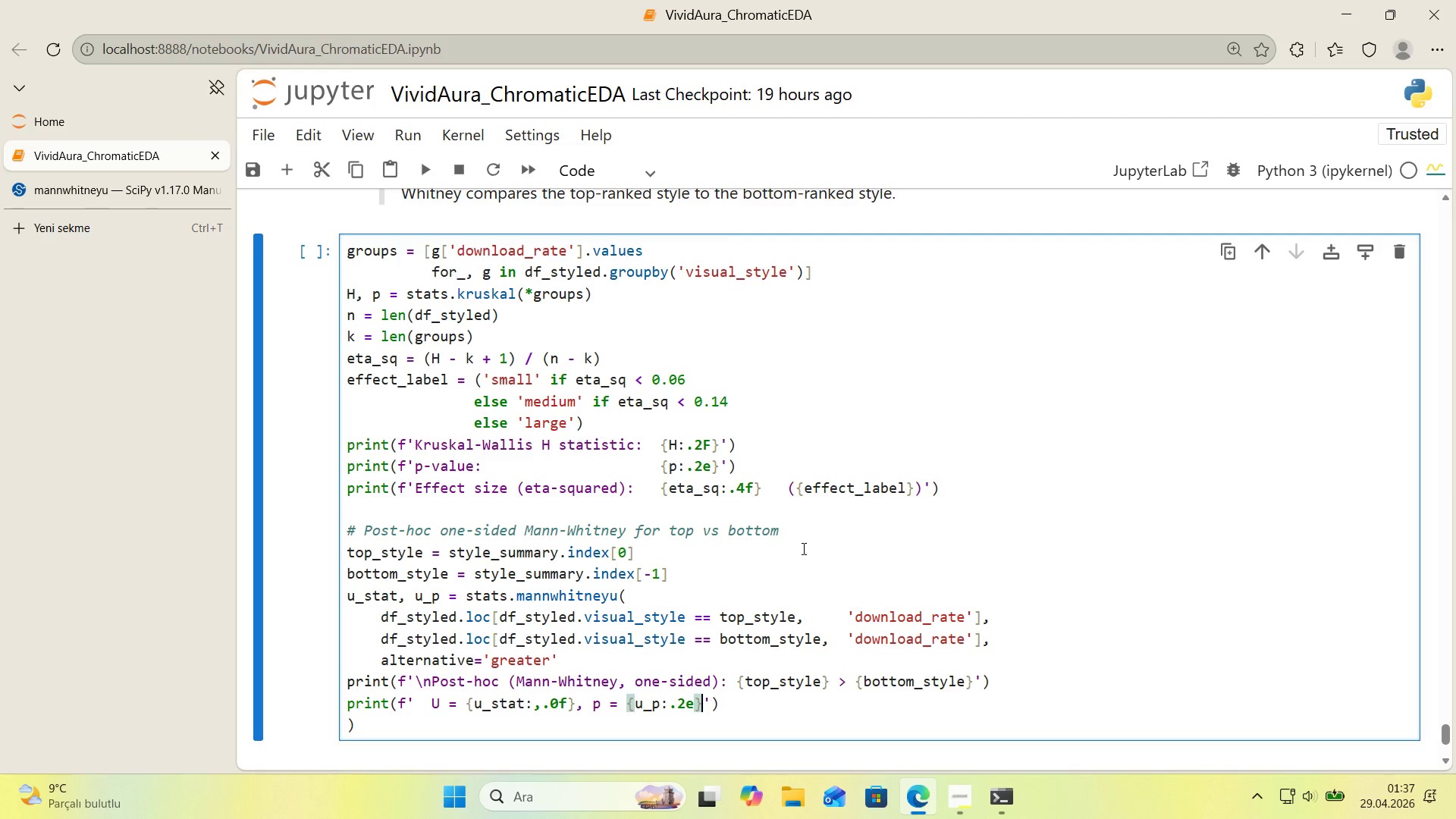 
key(ArrowRight)
 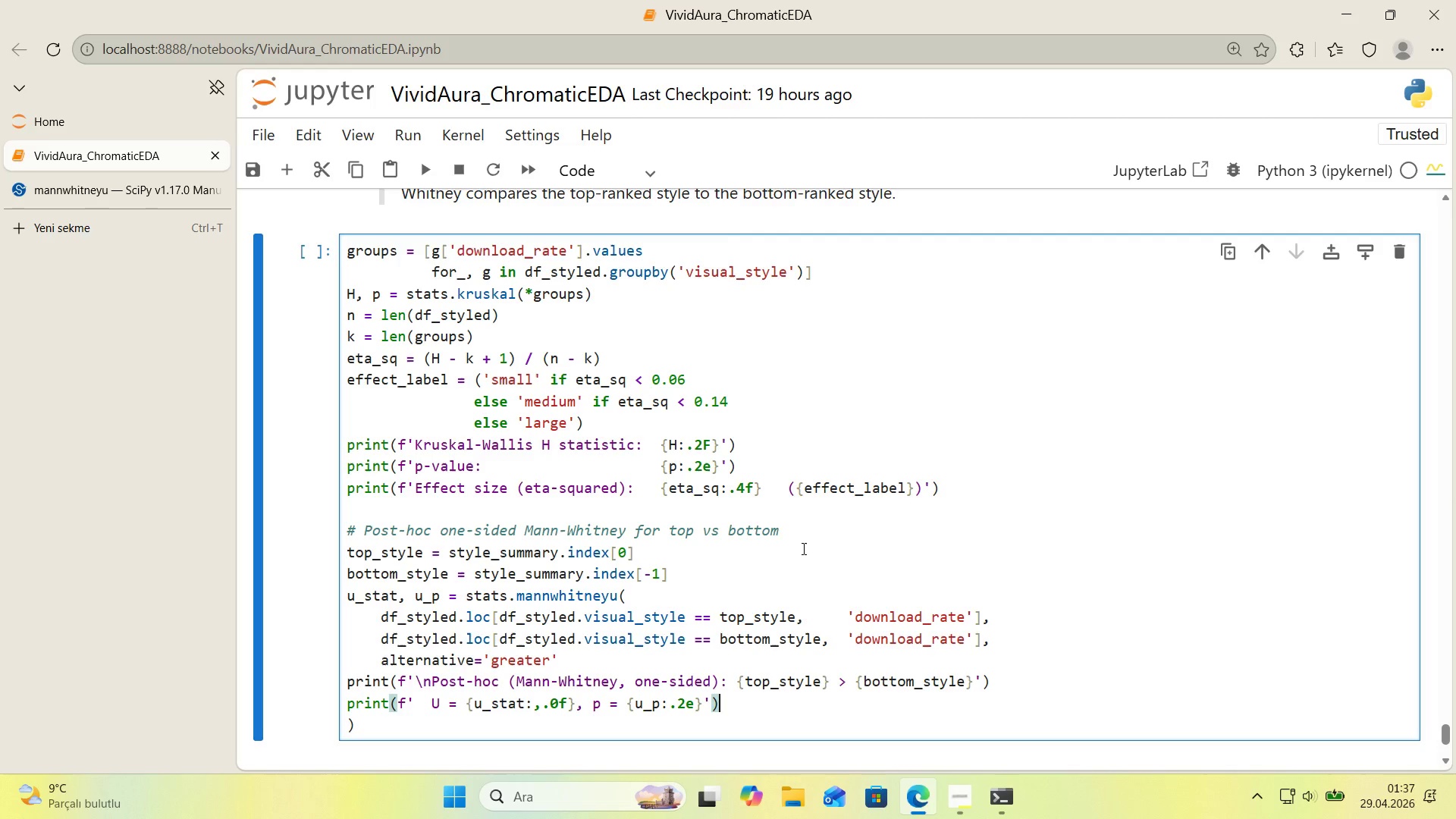 
key(ArrowRight)
 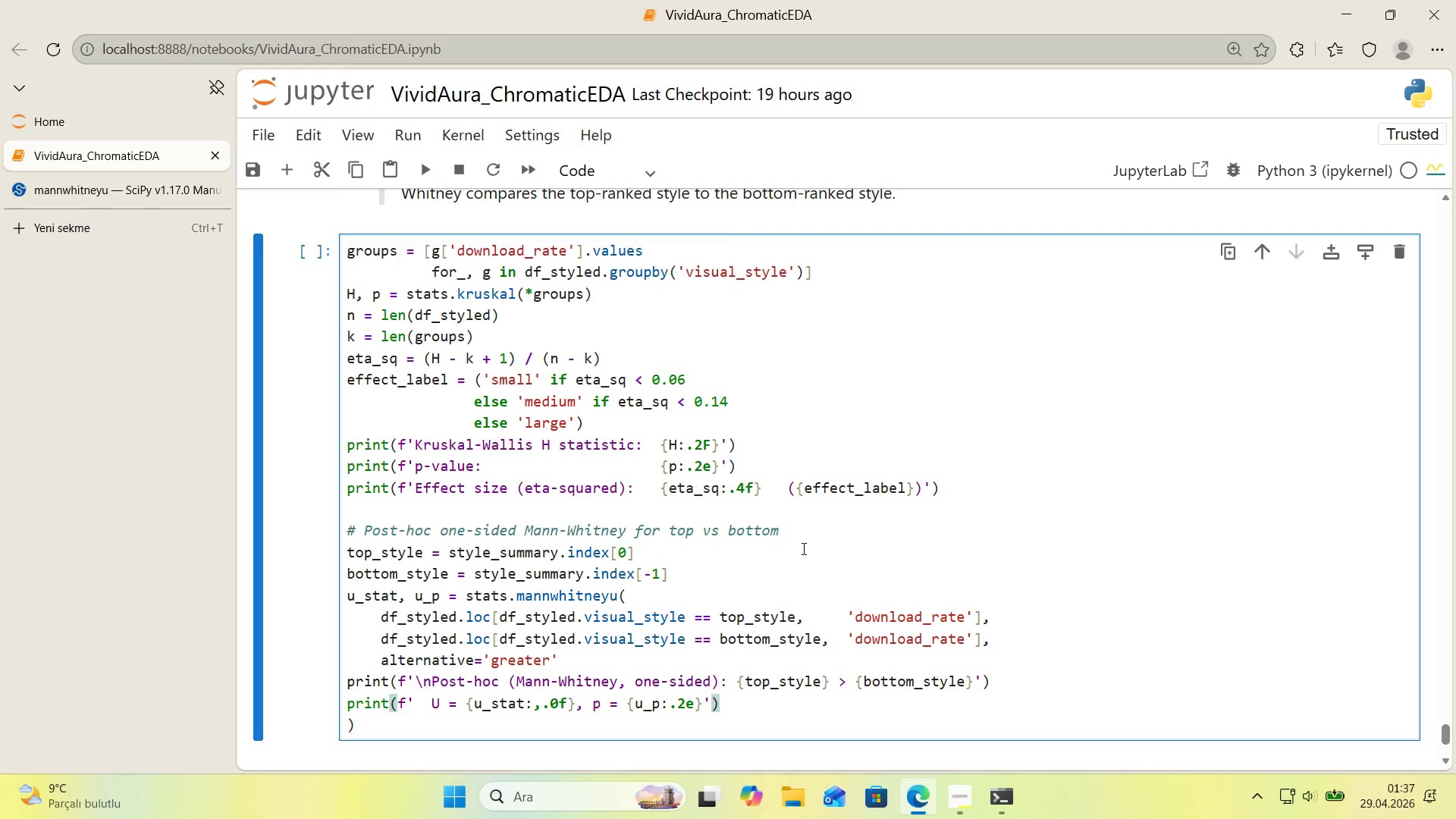 
key(ArrowDown)
 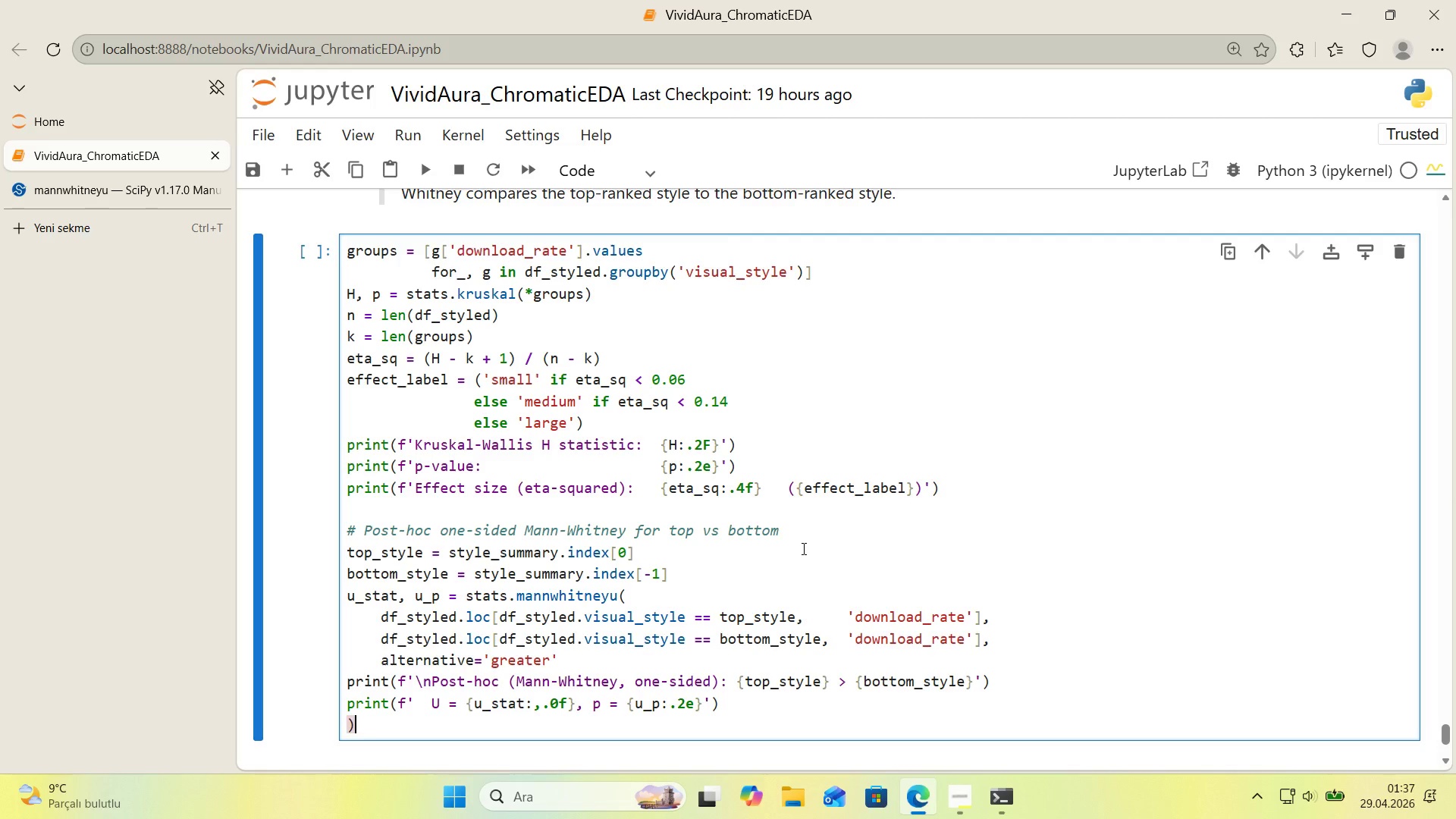 
key(Backspace)
 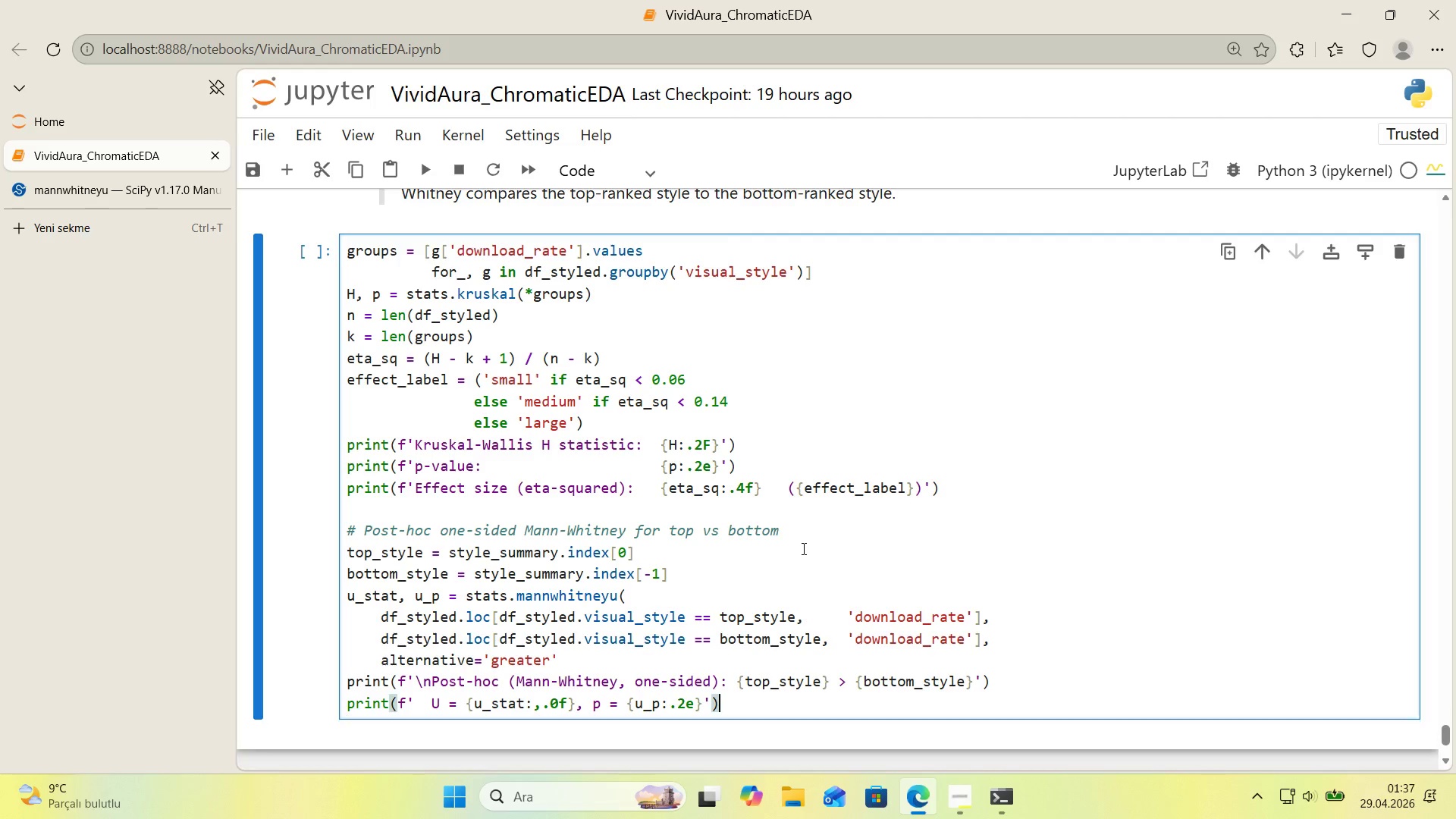 
key(Backspace)
 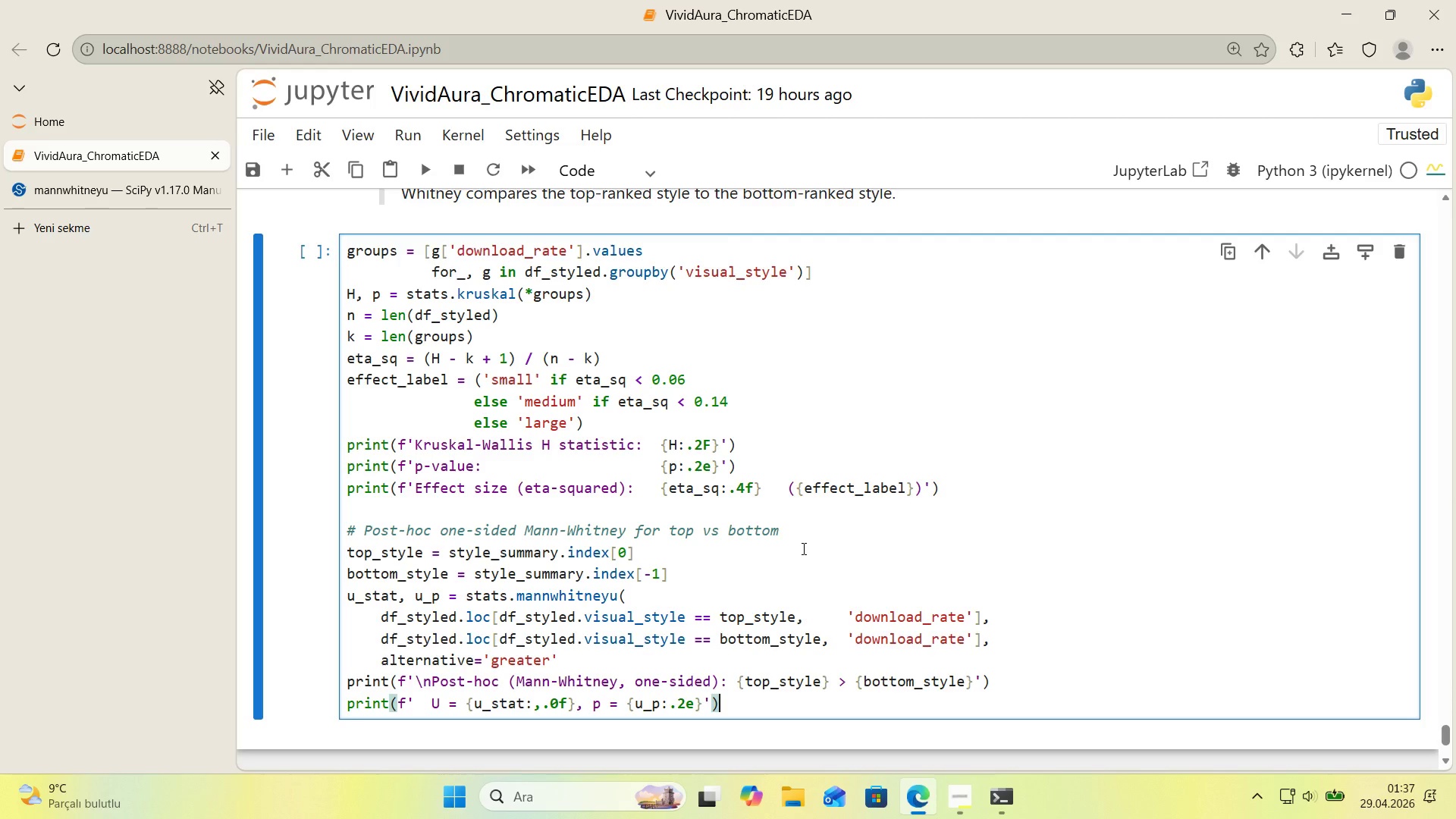 
key(Shift+Enter)
 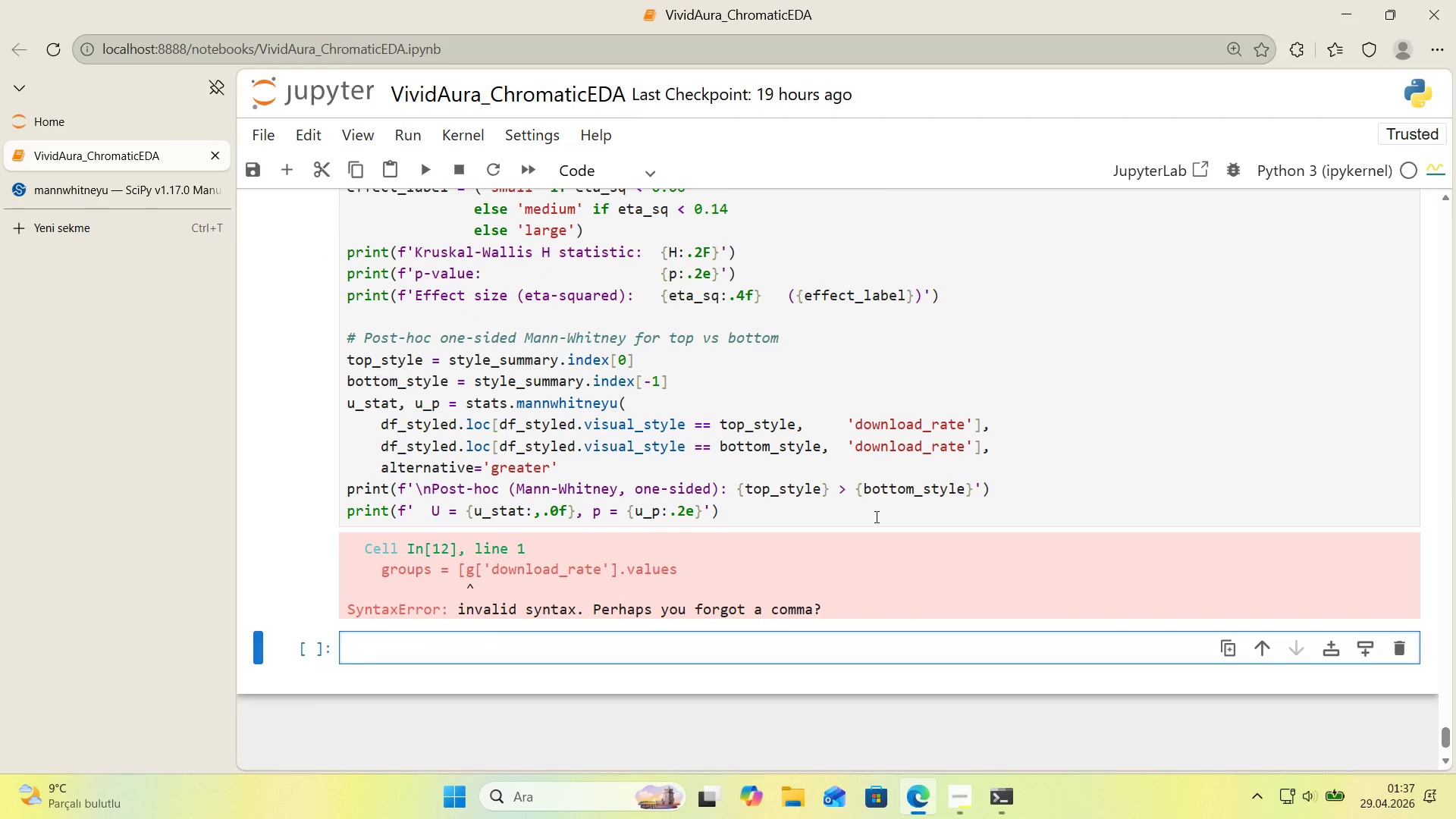 
scroll: coordinate [767, 545], scroll_direction: up, amount: 1.0
 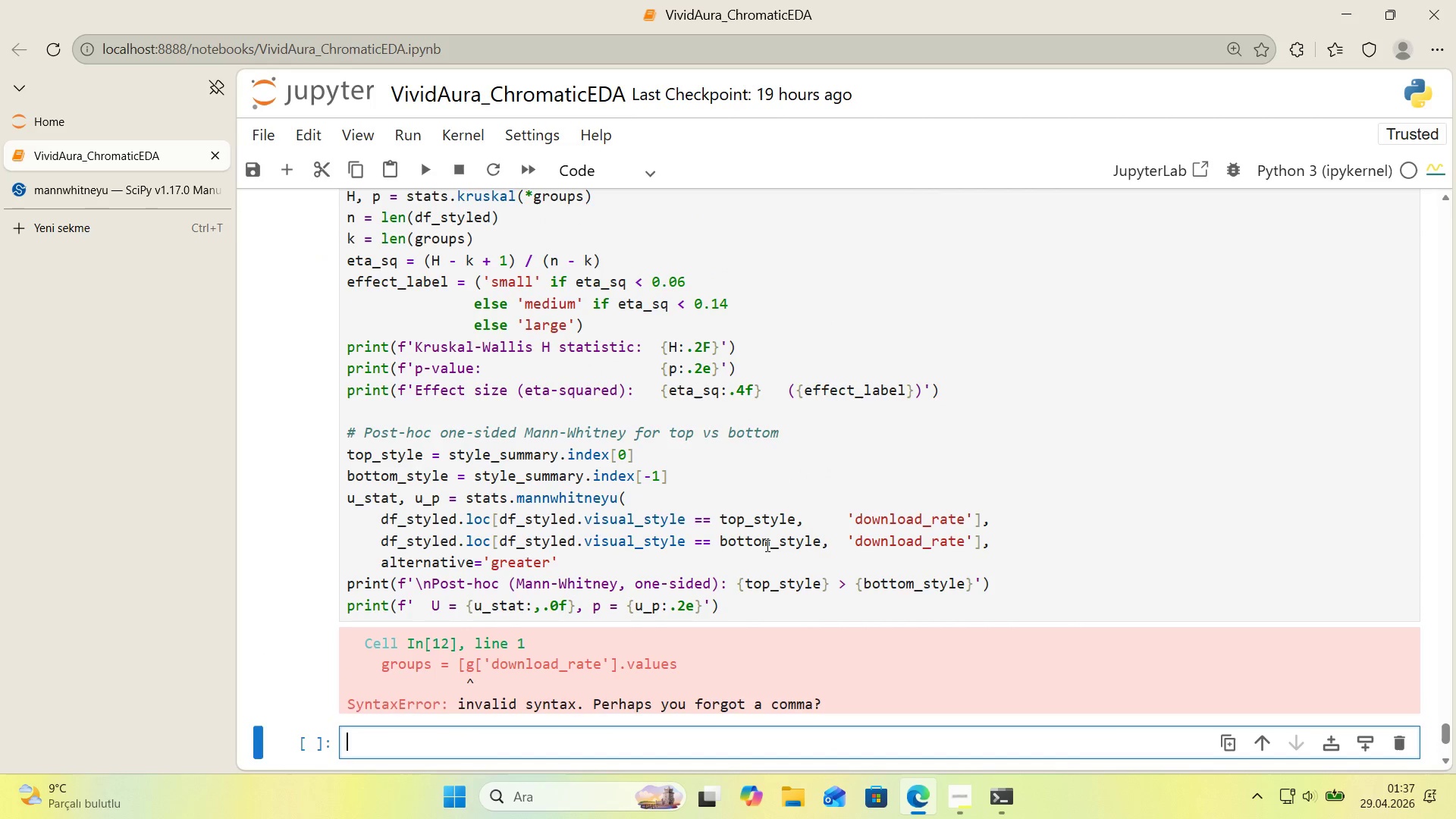 
wait(5.41)
 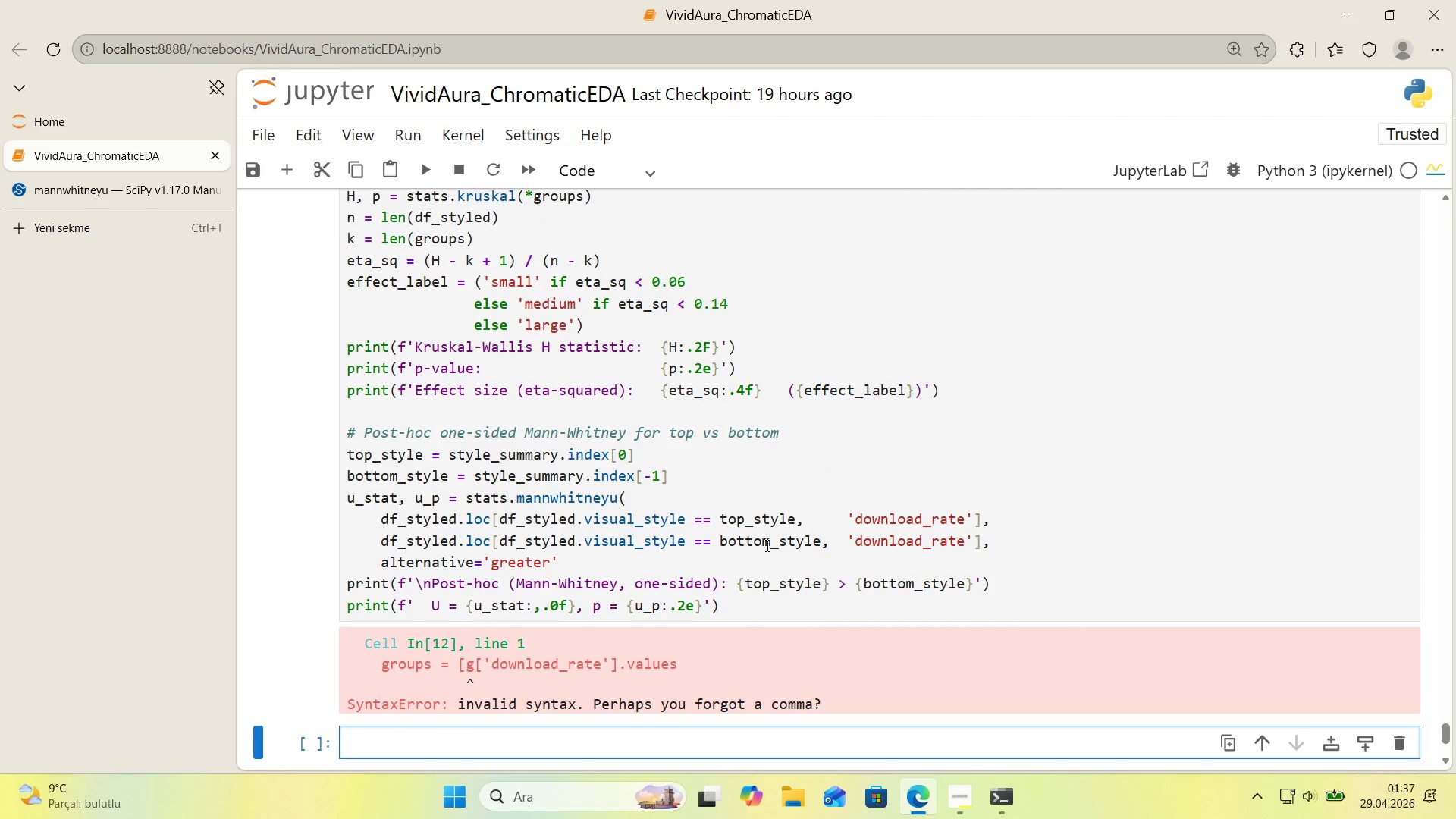 
scroll: coordinate [766, 545], scroll_direction: up, amount: 1.0
 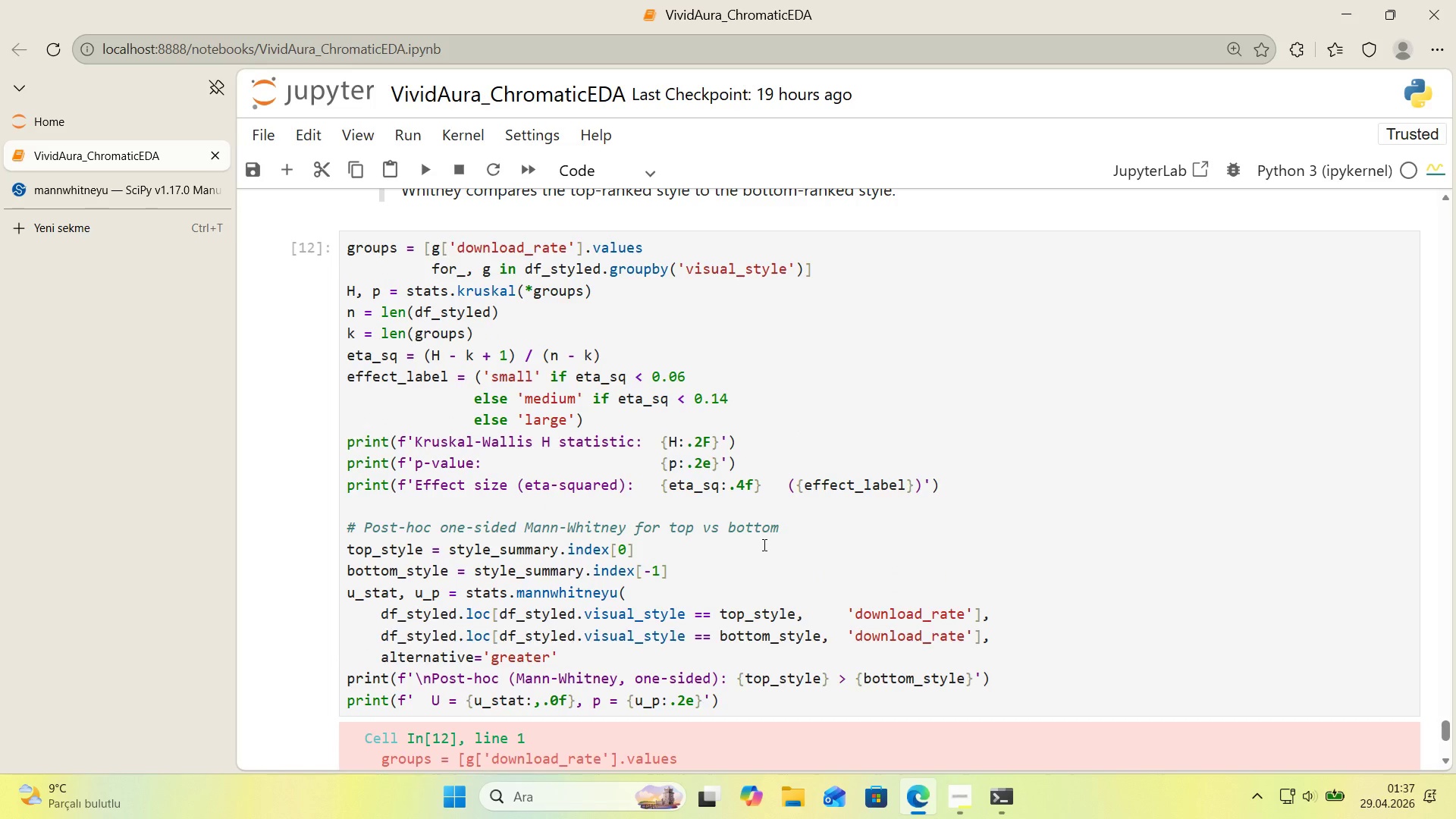 
wait(5.97)
 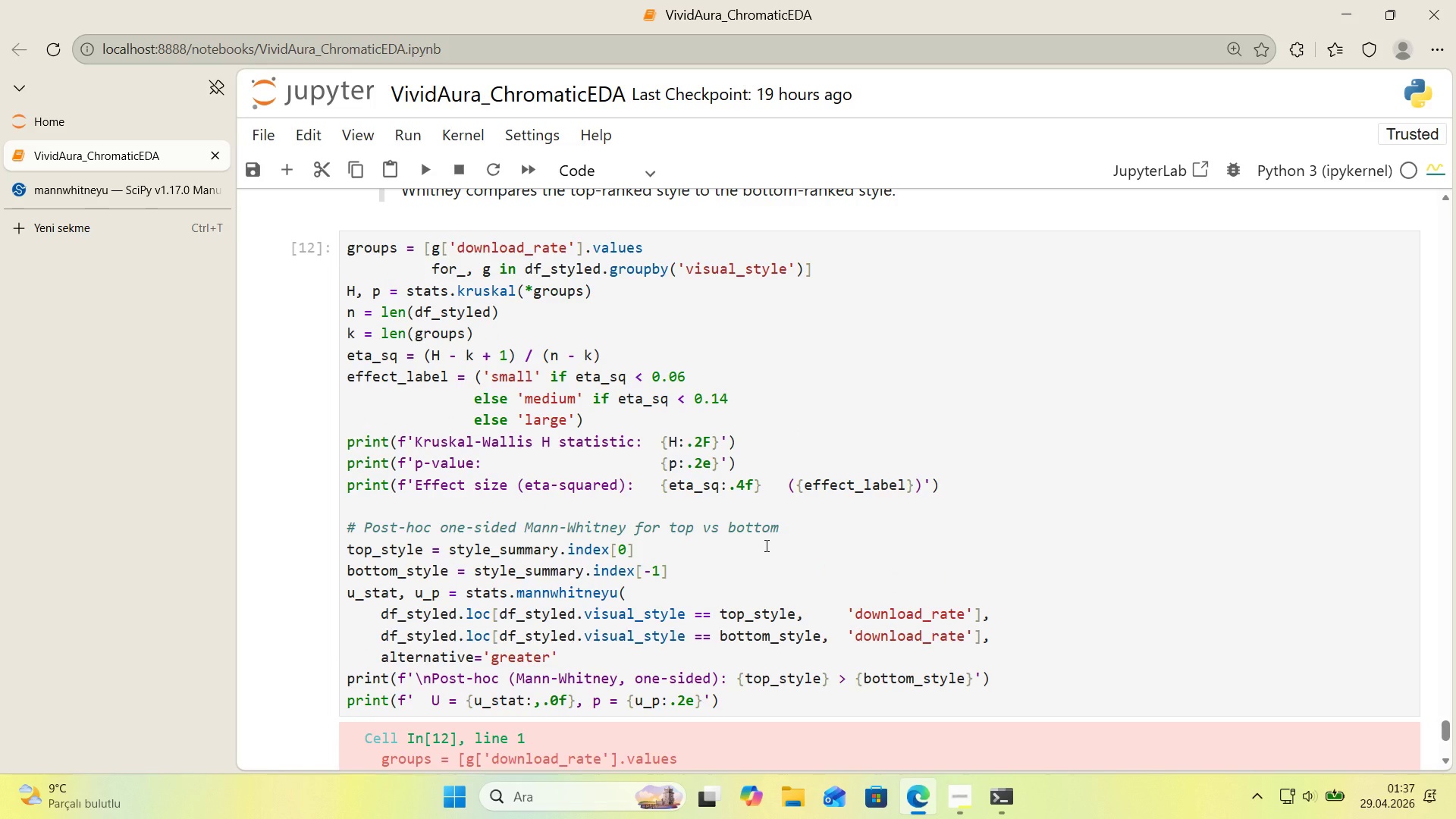 
left_click([431, 274])
 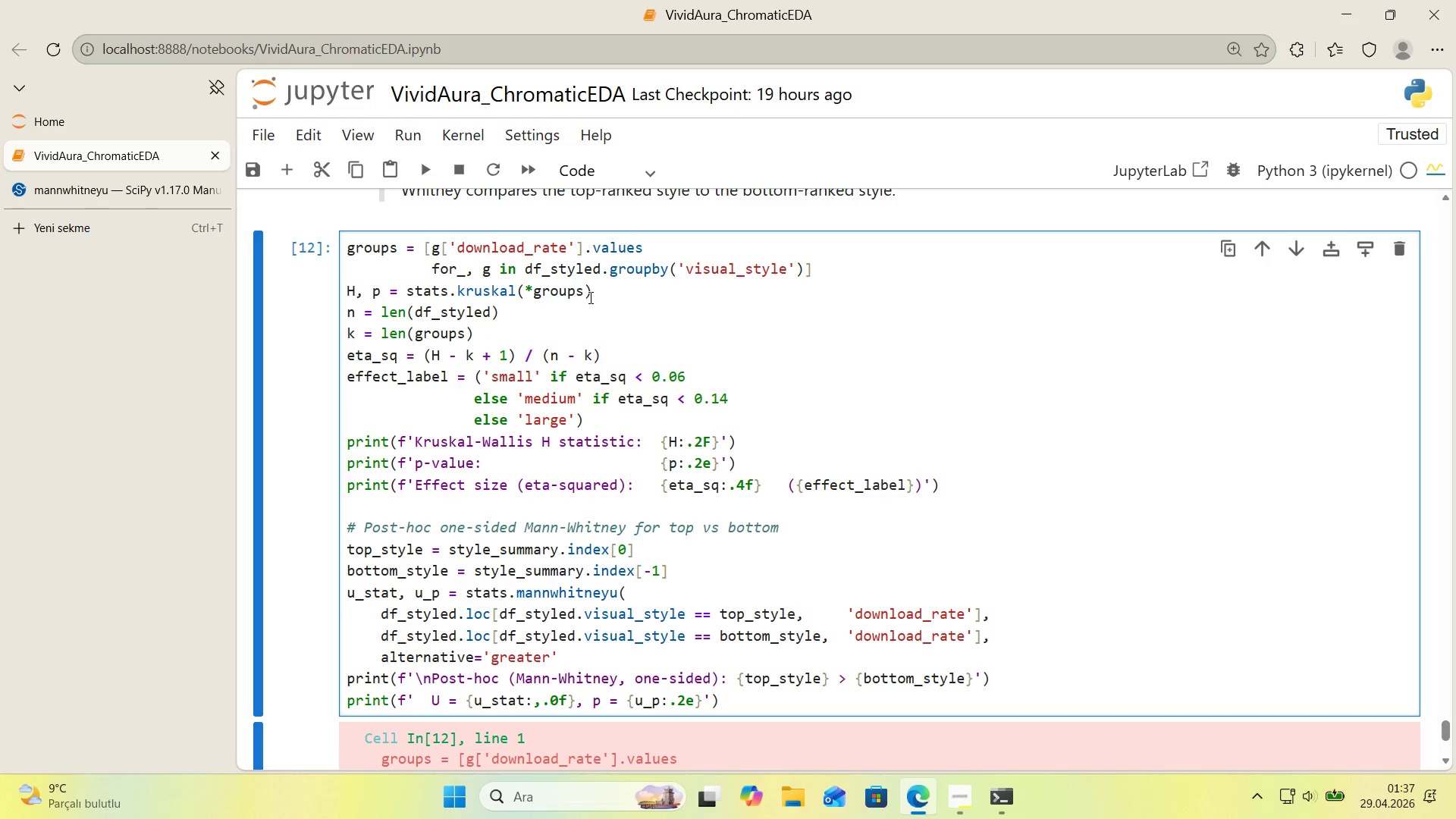 
key(Backspace)
 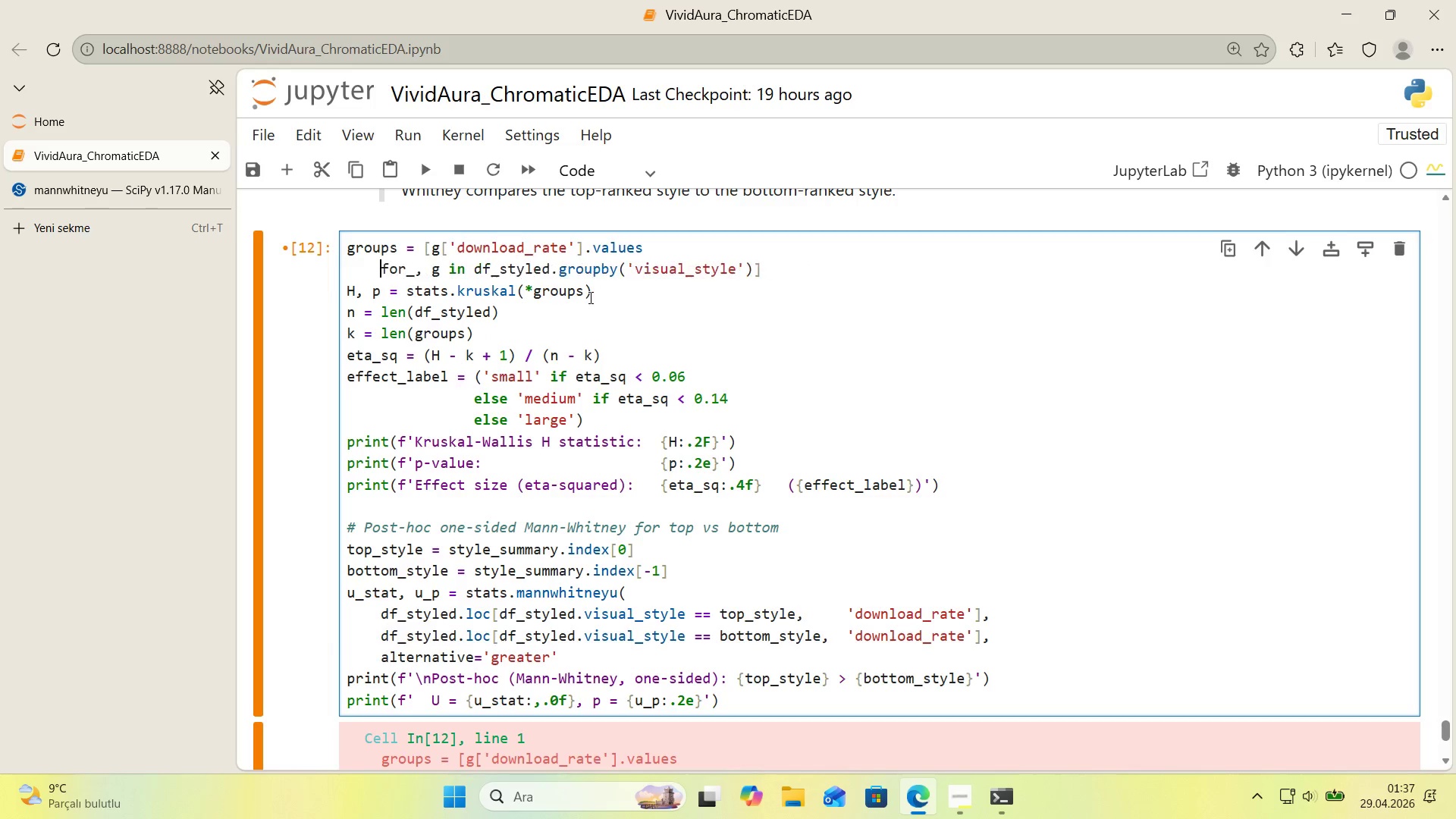 
key(Backspace)
 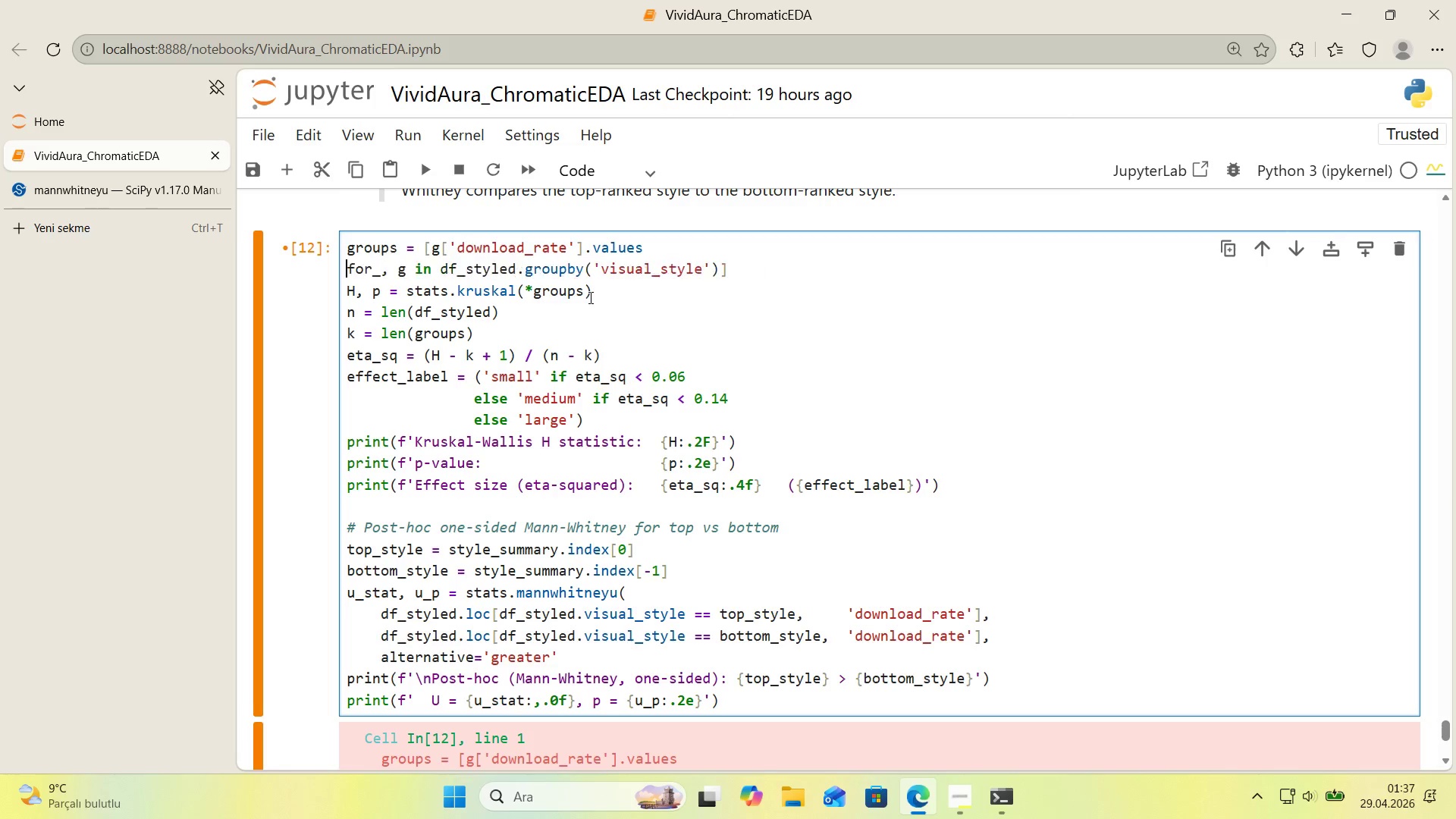 
key(Backspace)
 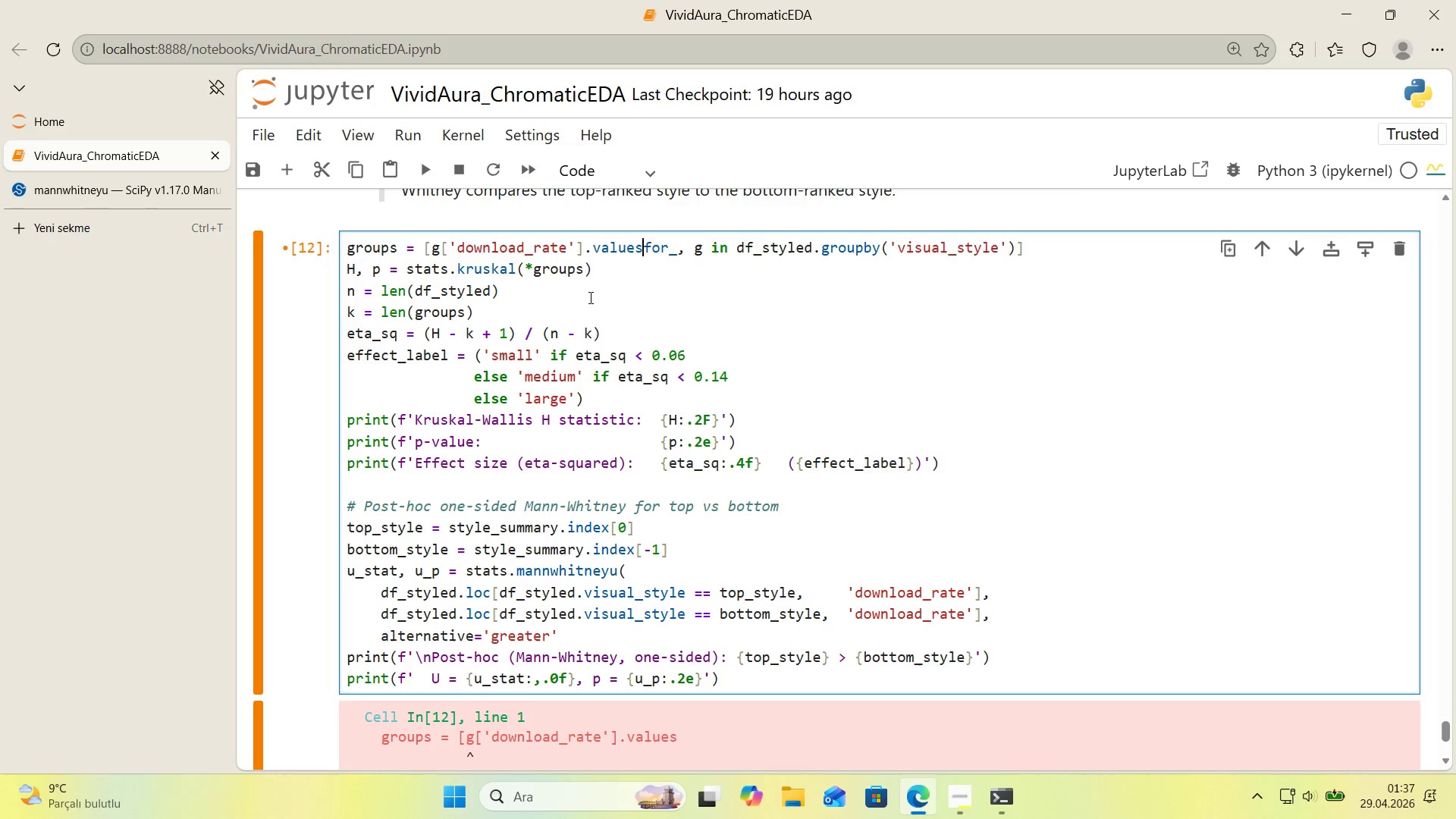 
key(Backspace)
 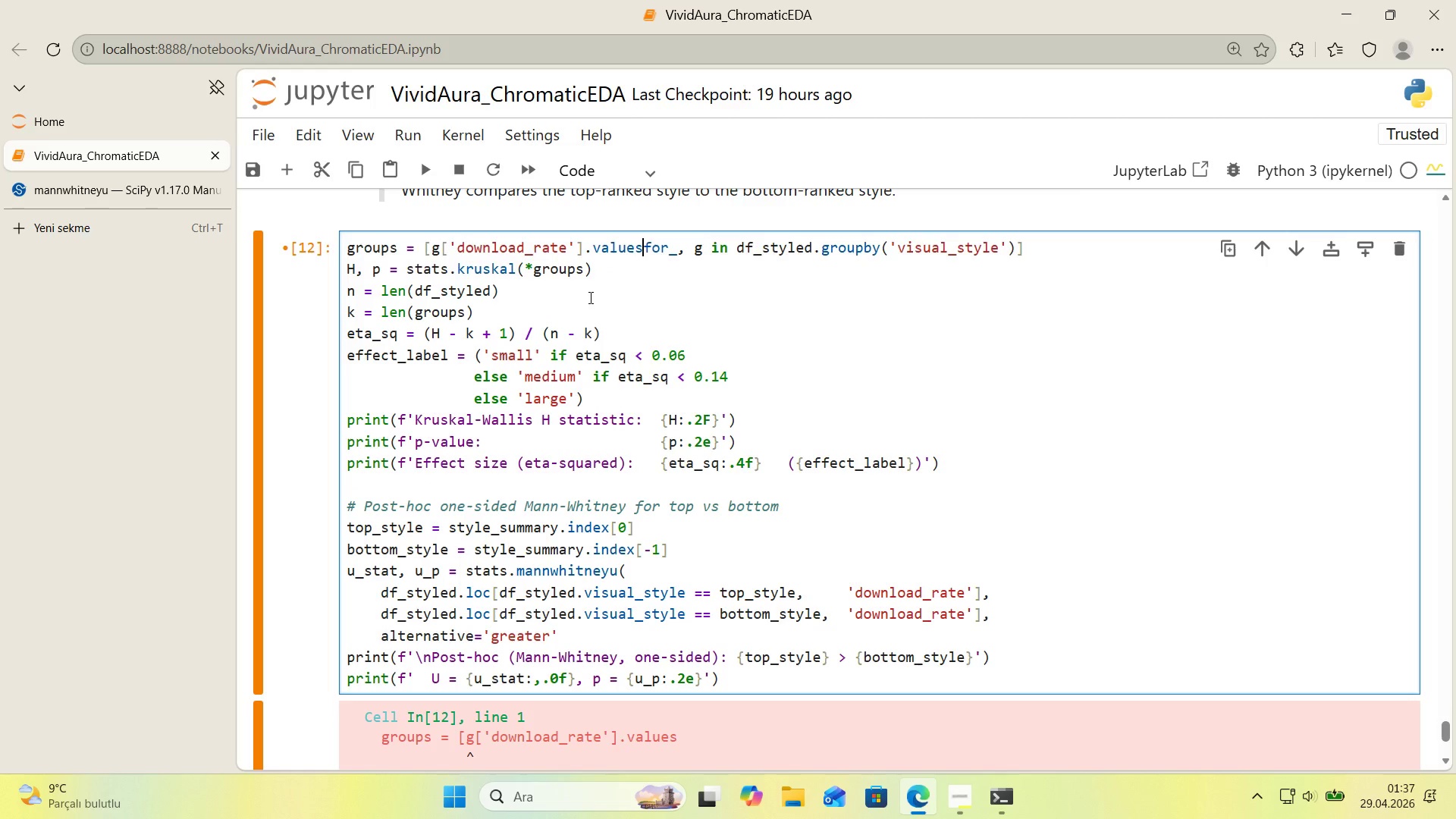 
key(Enter)
 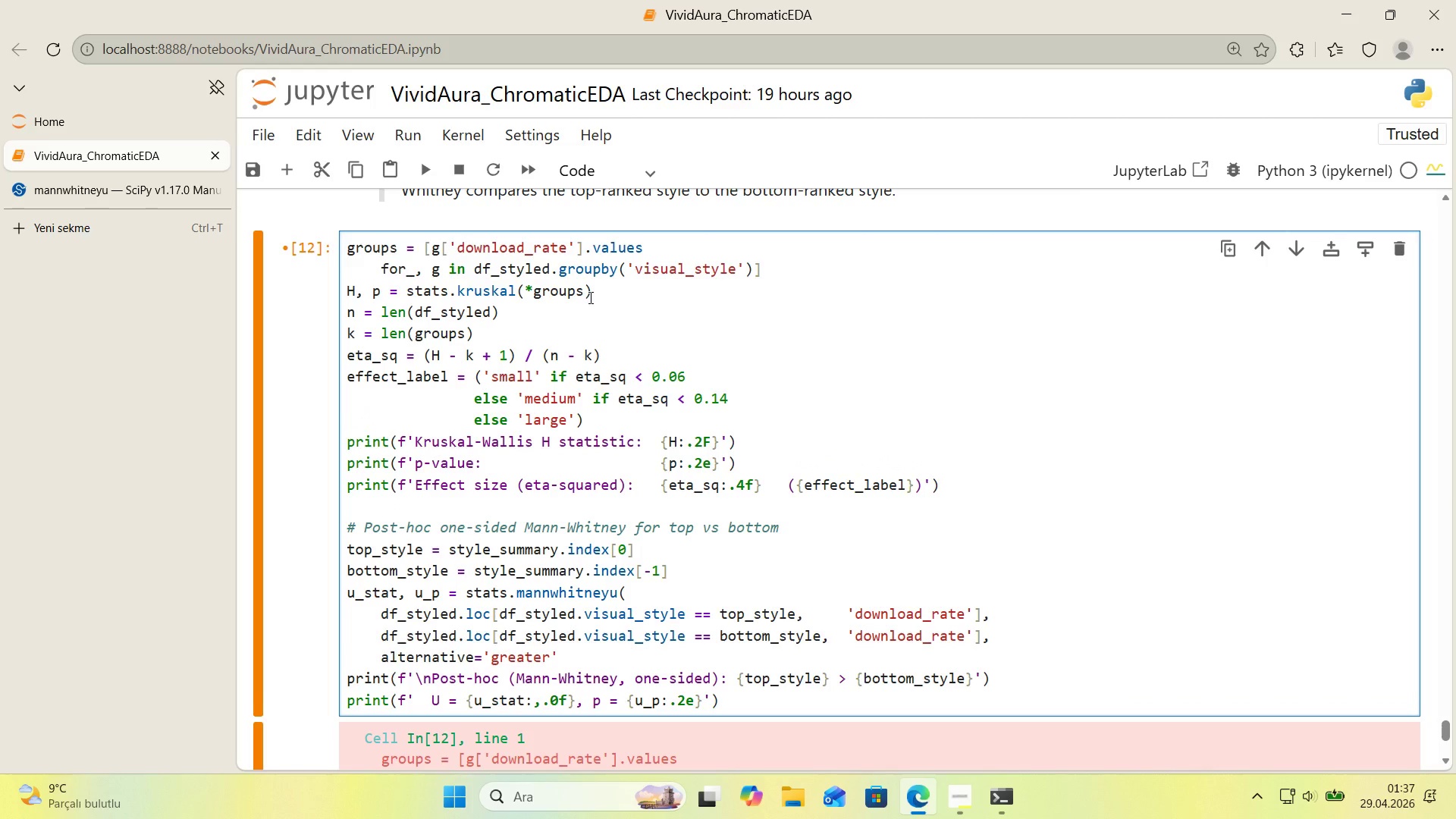 
key(Backspace)
 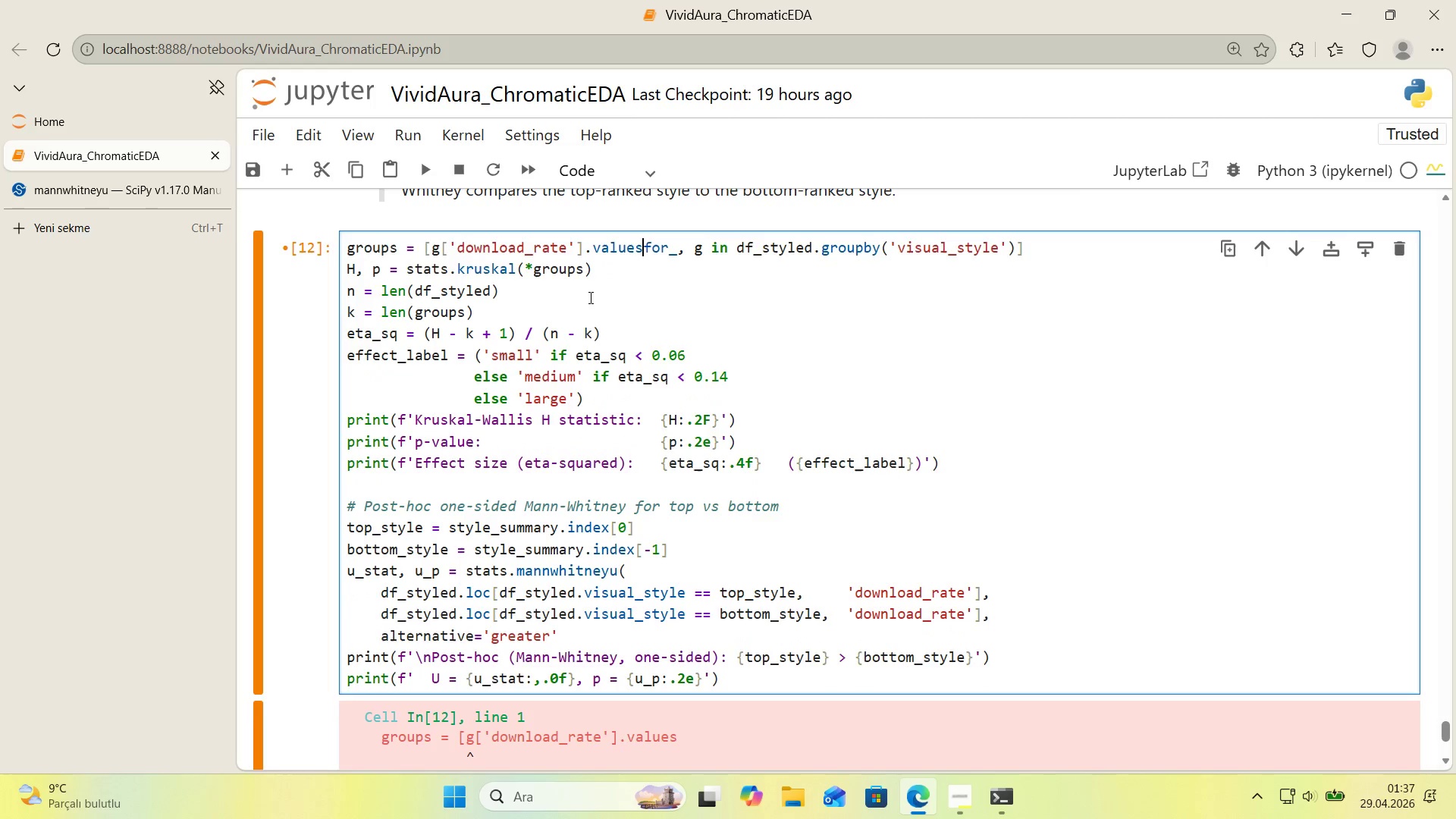 
key(Backspace)
 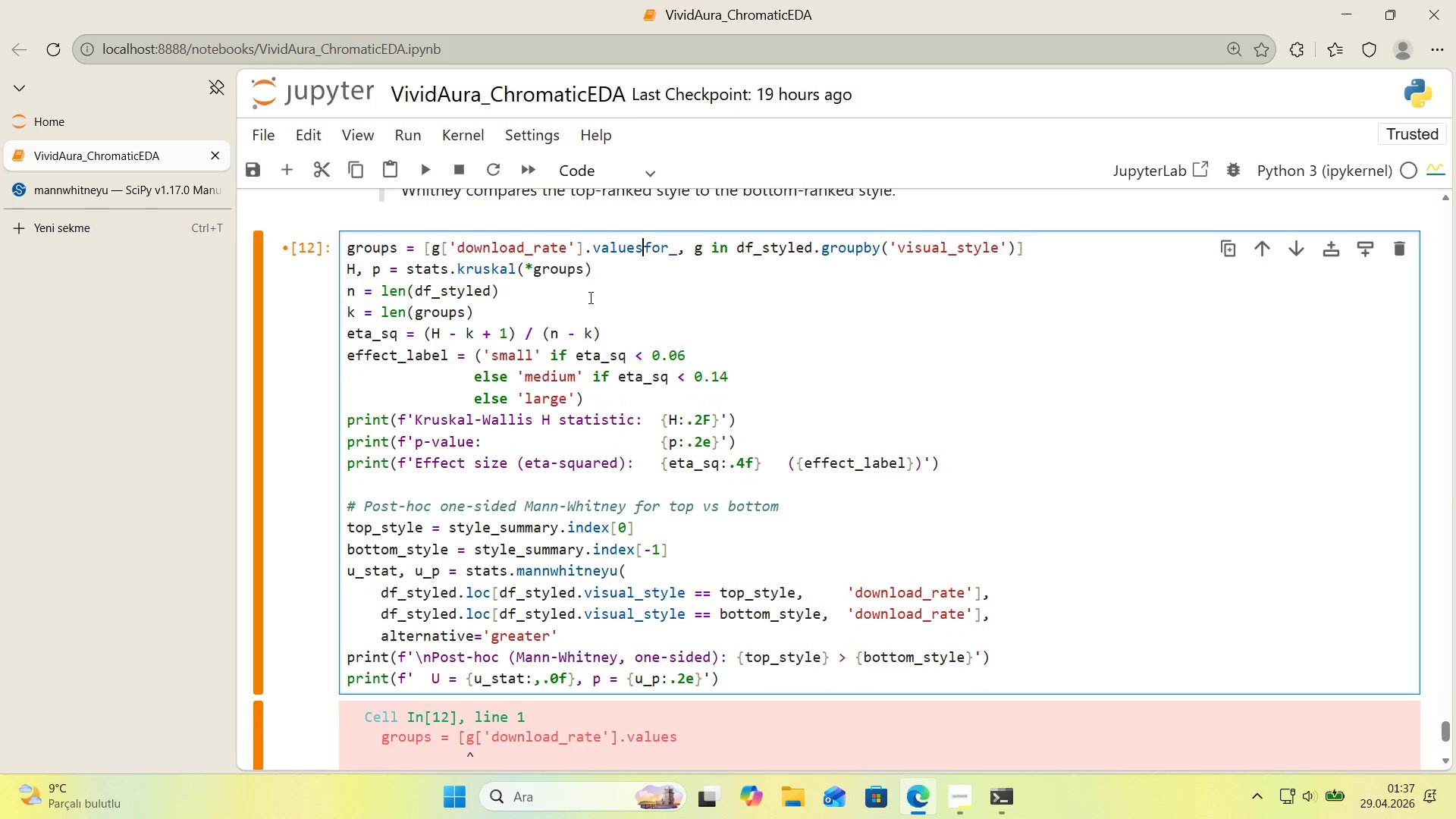 
key(Enter)
 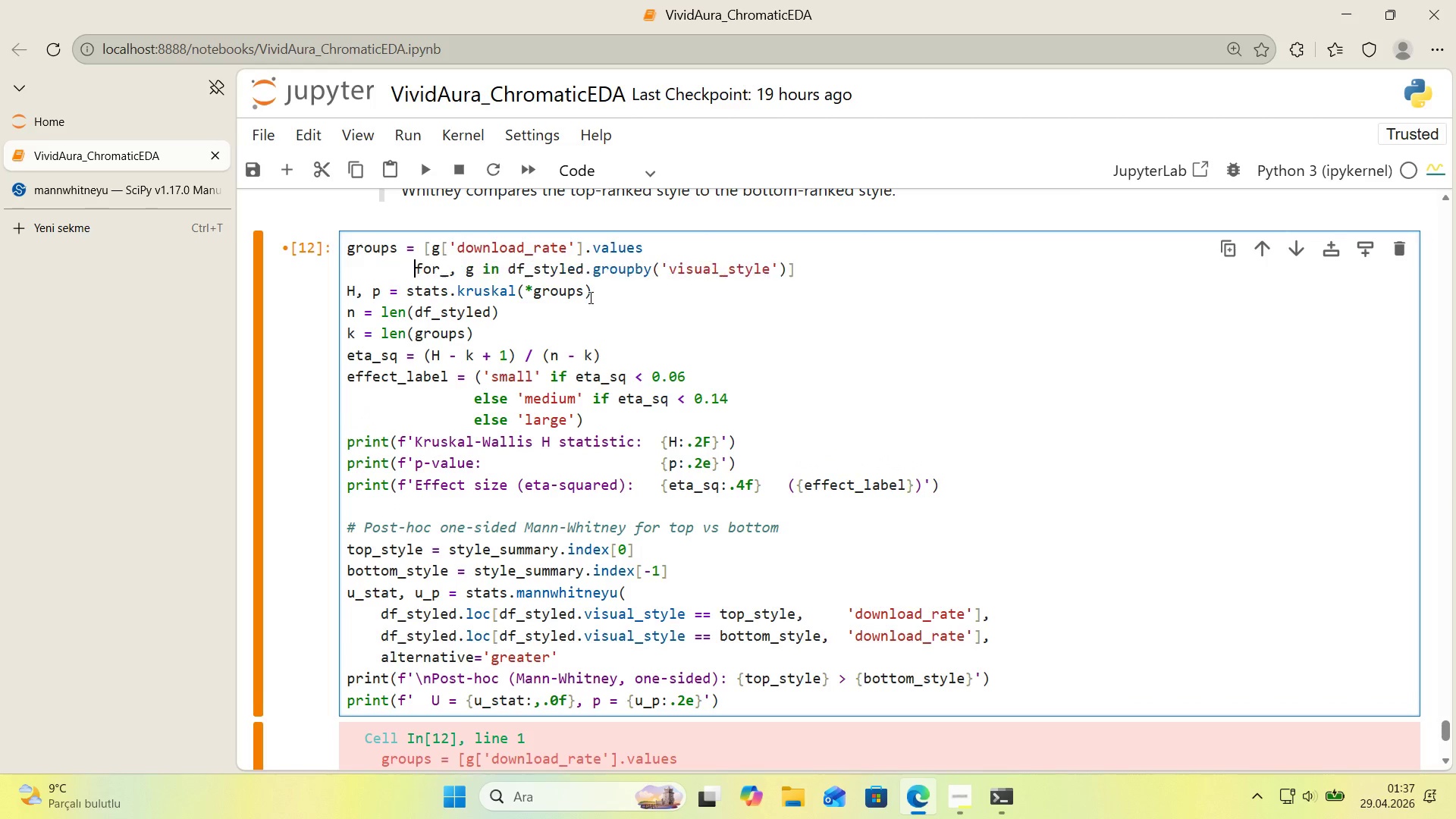 
key(Tab)
 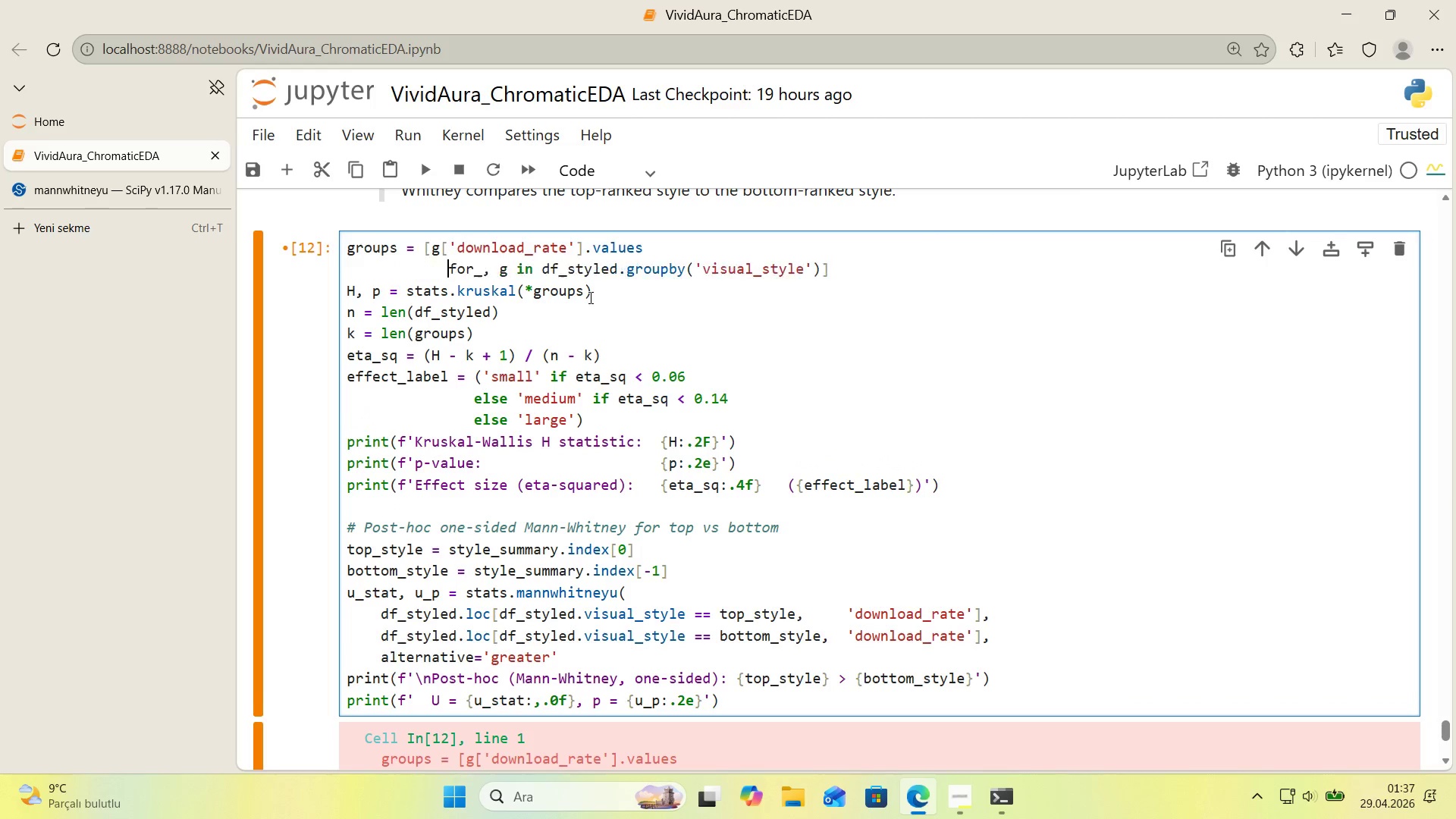 
key(Tab)
 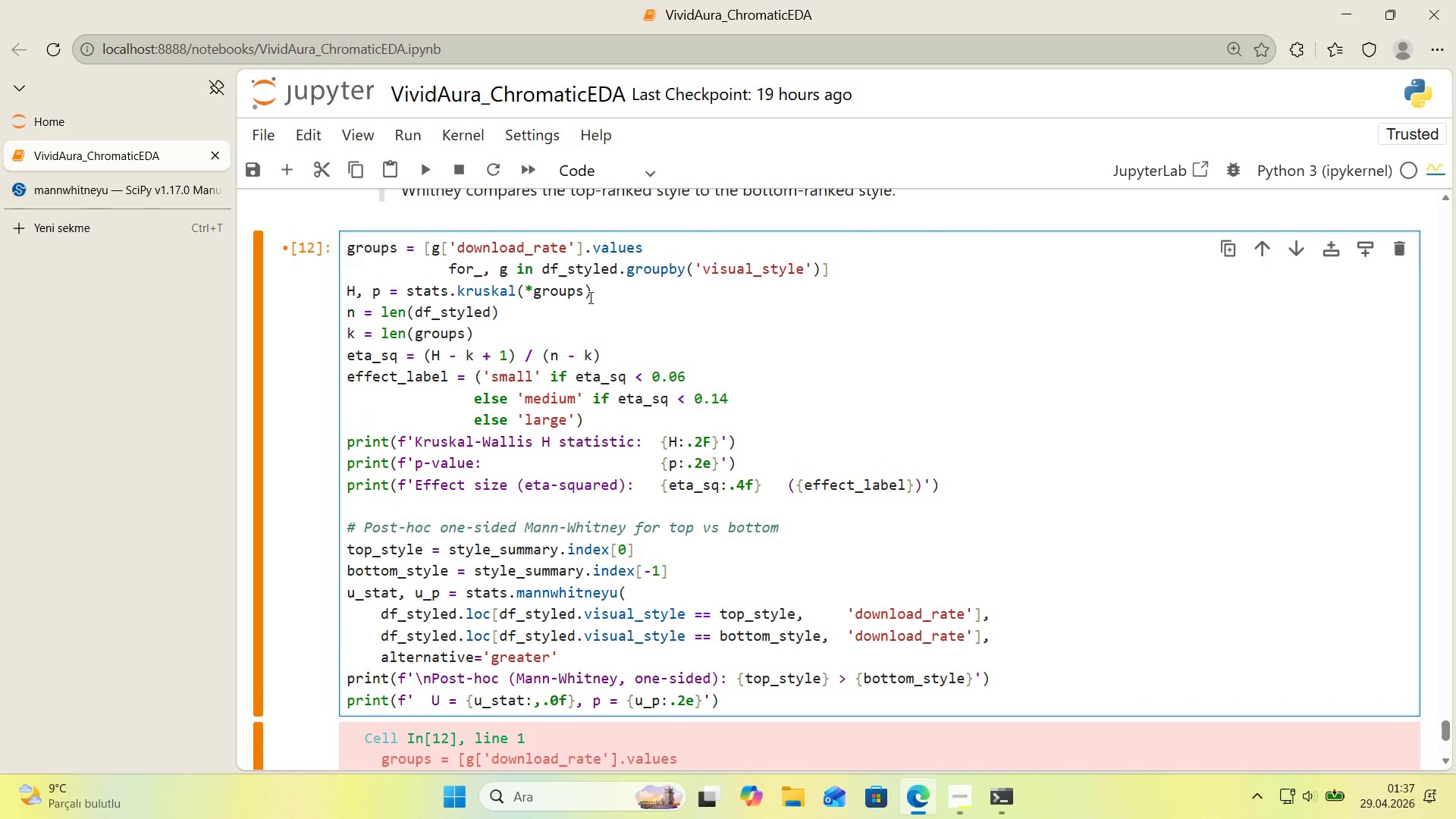 
key(Shift+Enter)
 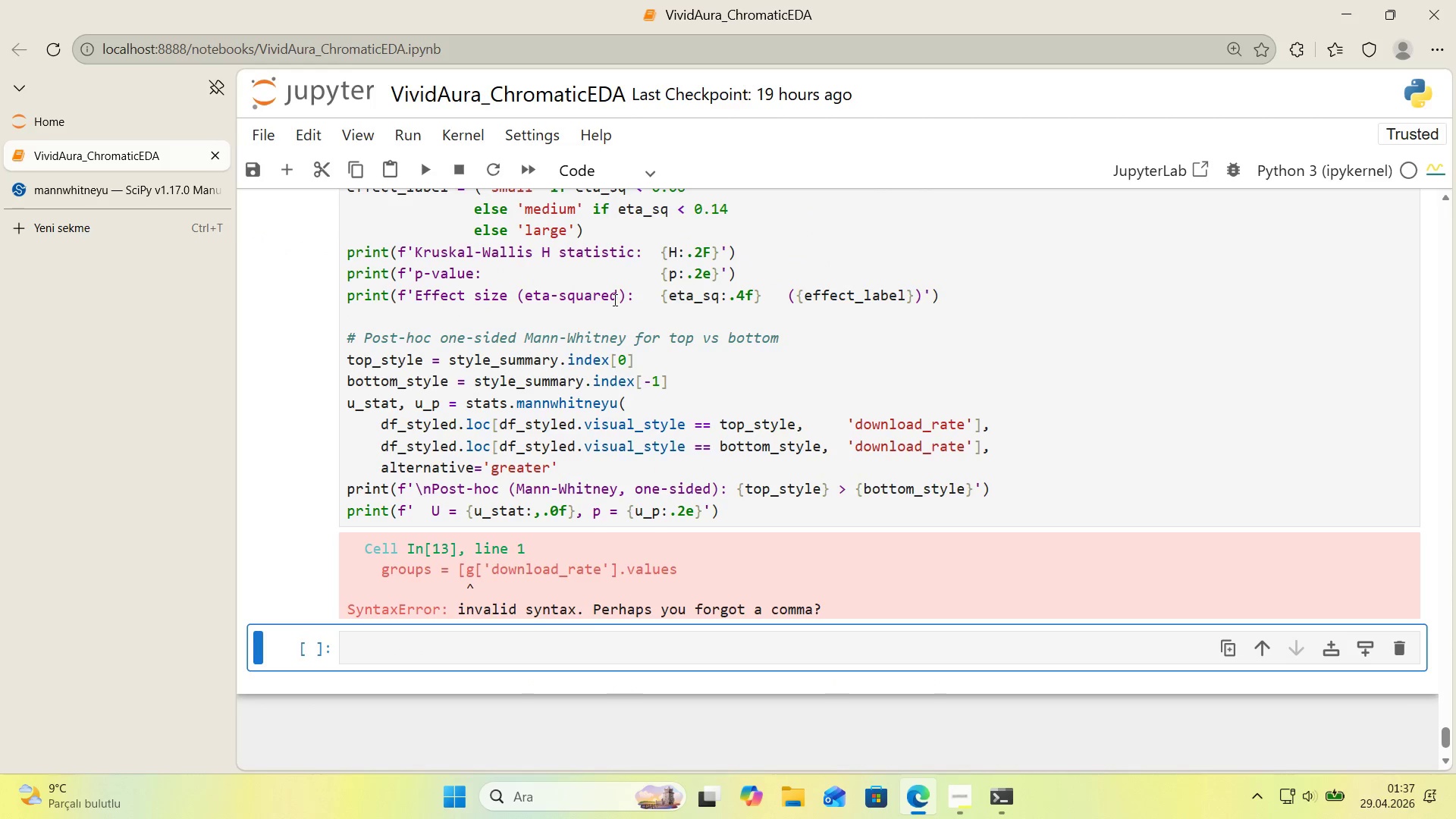 
scroll: coordinate [453, 262], scroll_direction: up, amount: 6.0
 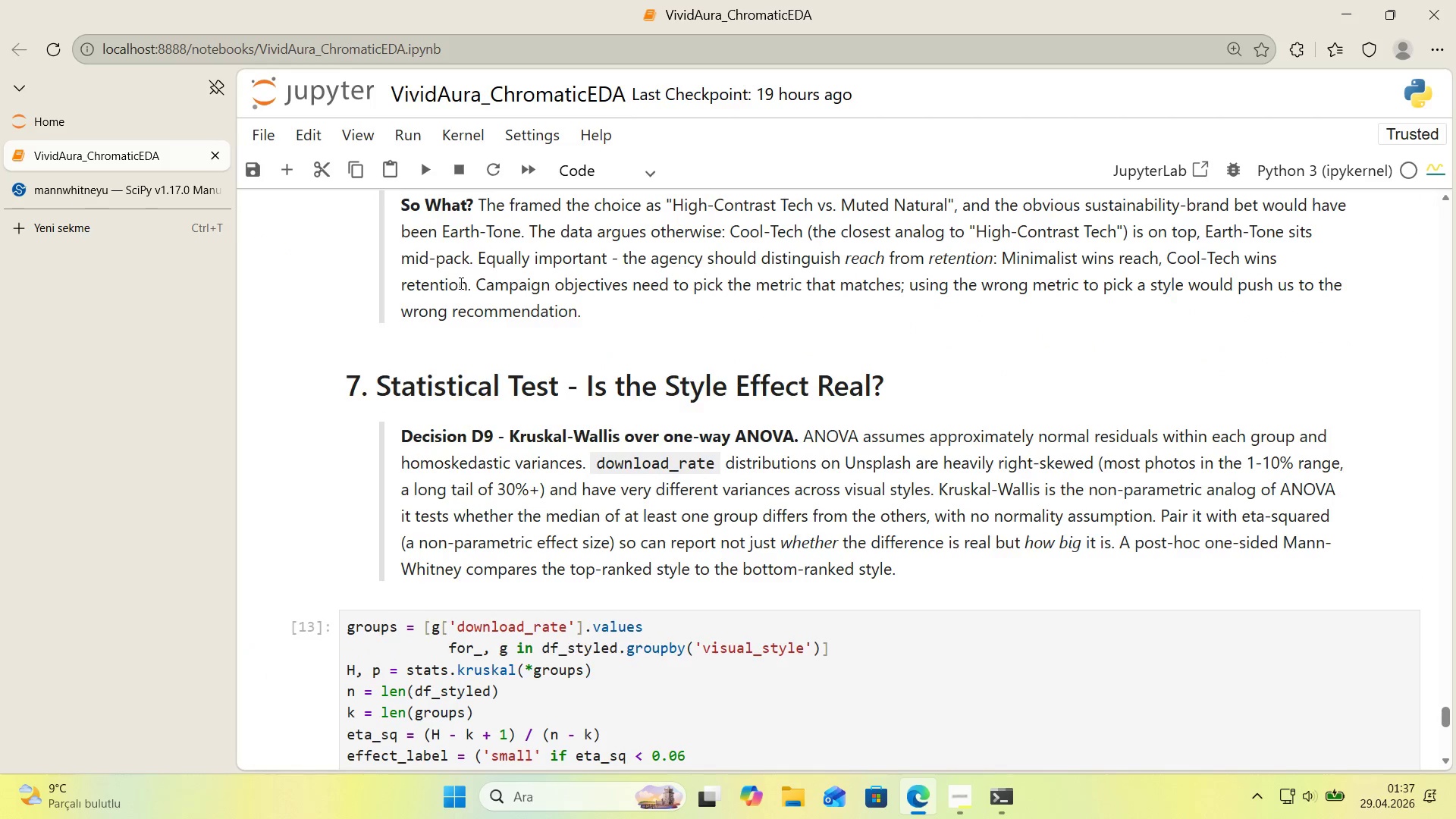 
scroll: coordinate [460, 285], scroll_direction: down, amount: 4.0
 